 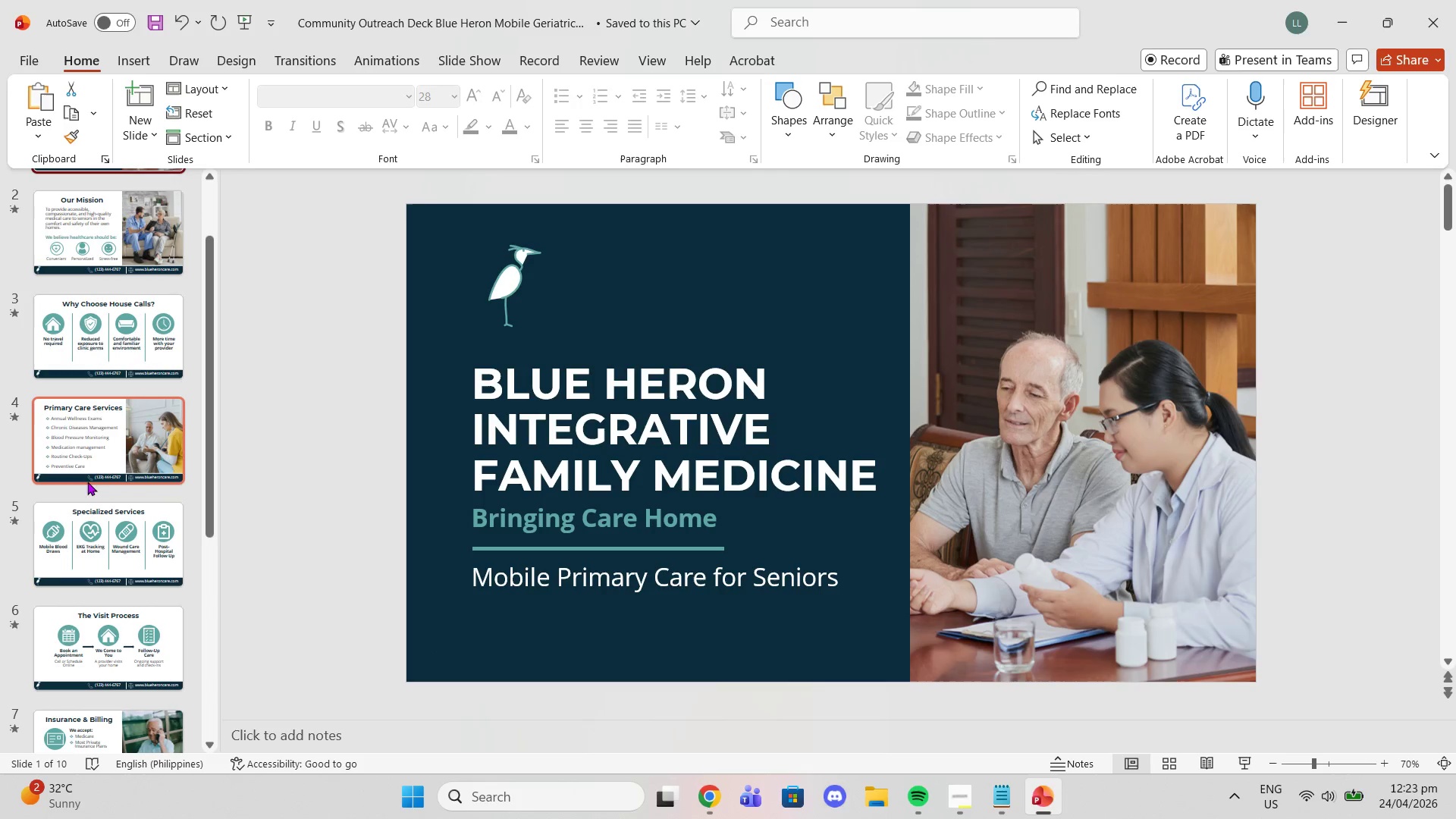 
left_click([50, 418])
 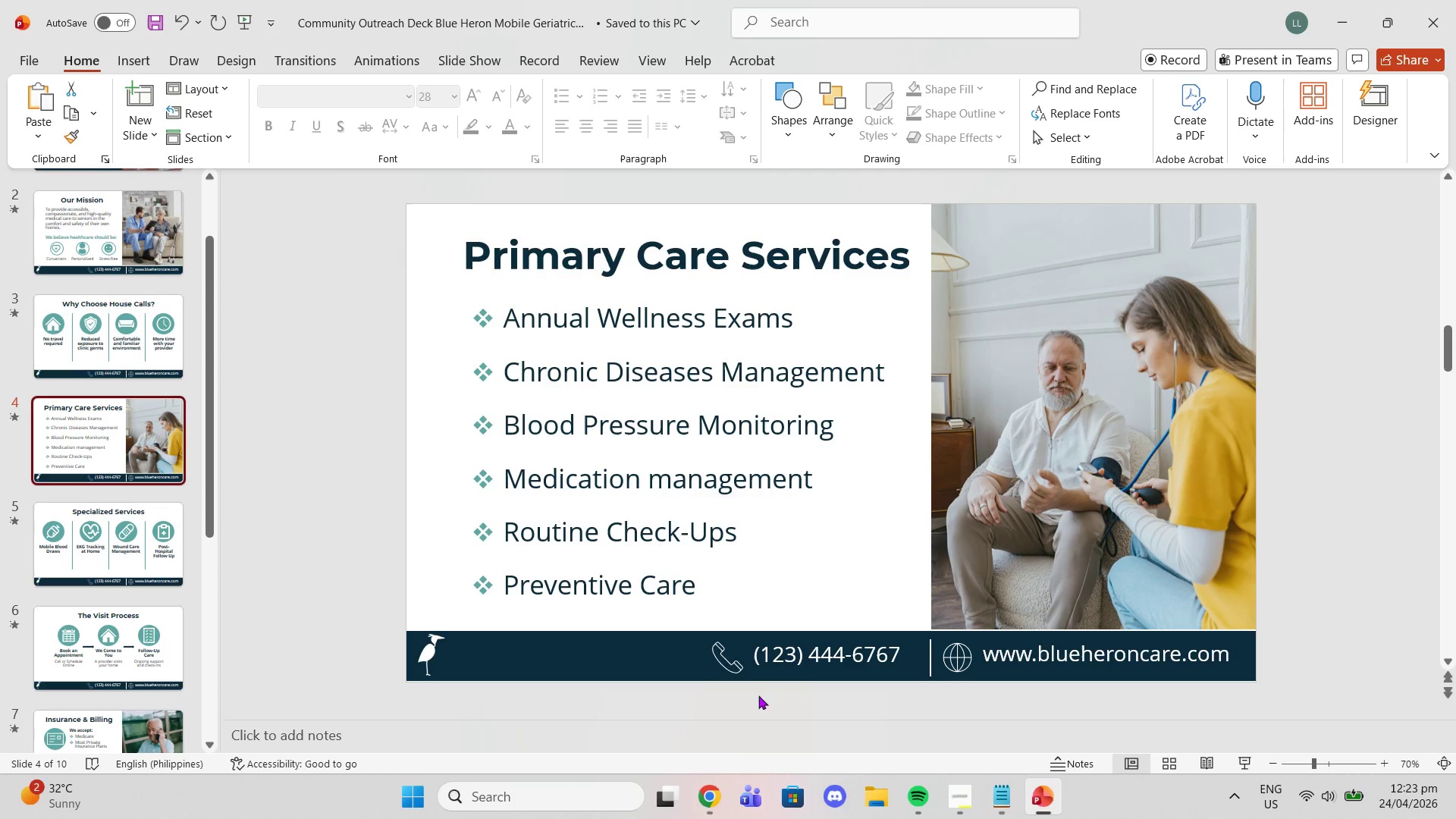 
left_click([711, 810])
 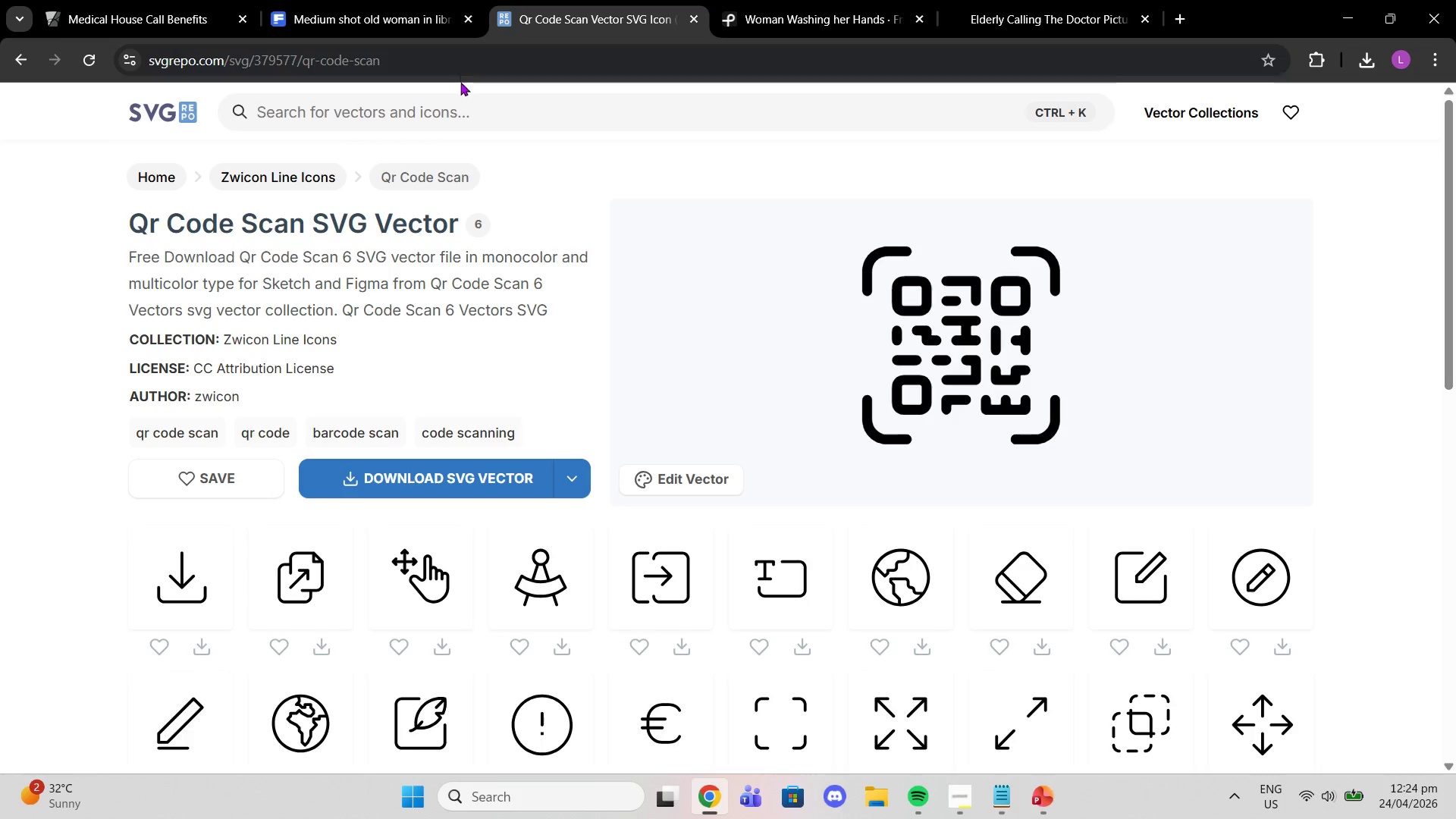 
left_click([454, 124])
 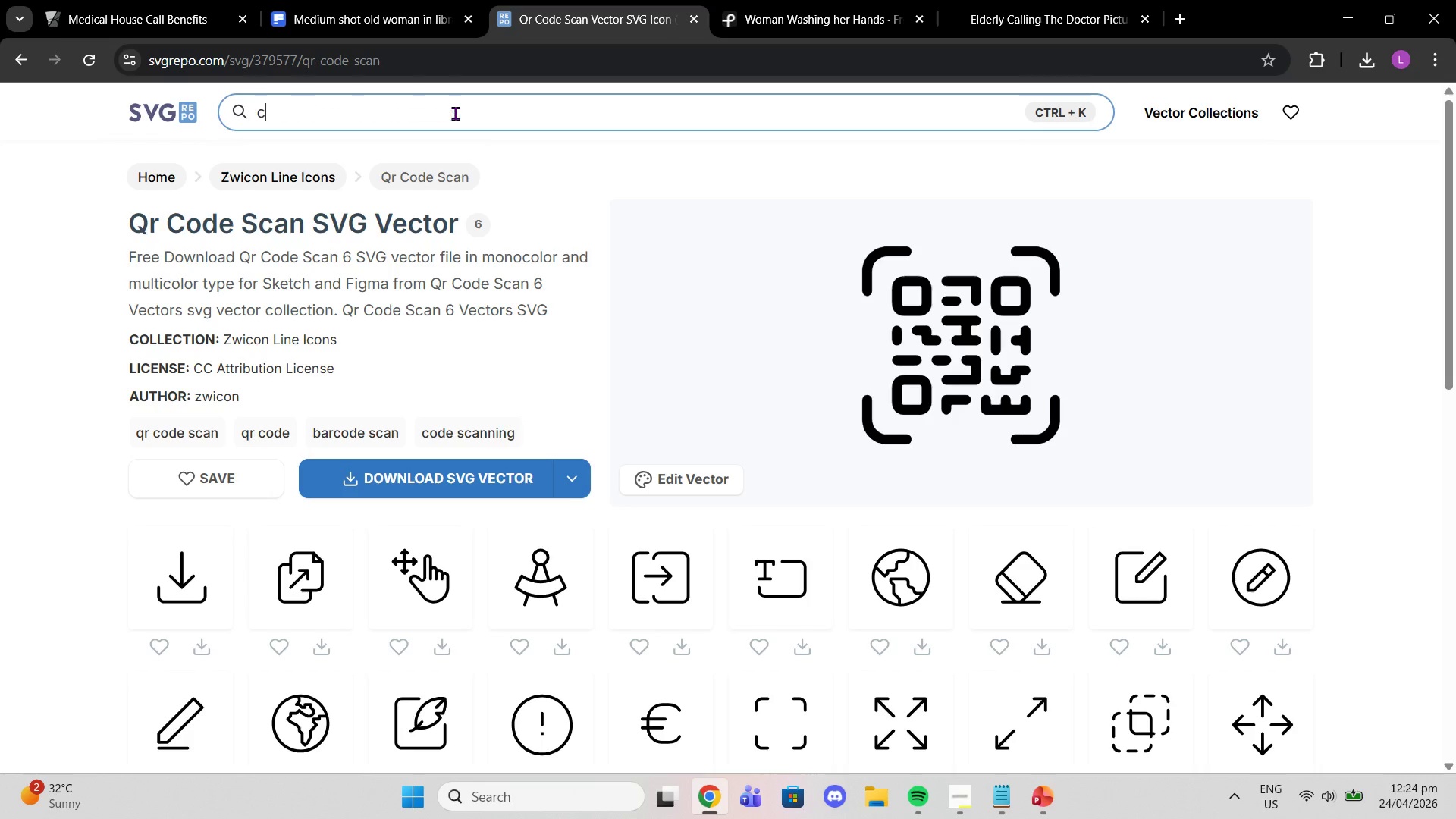 
type(check circle)
 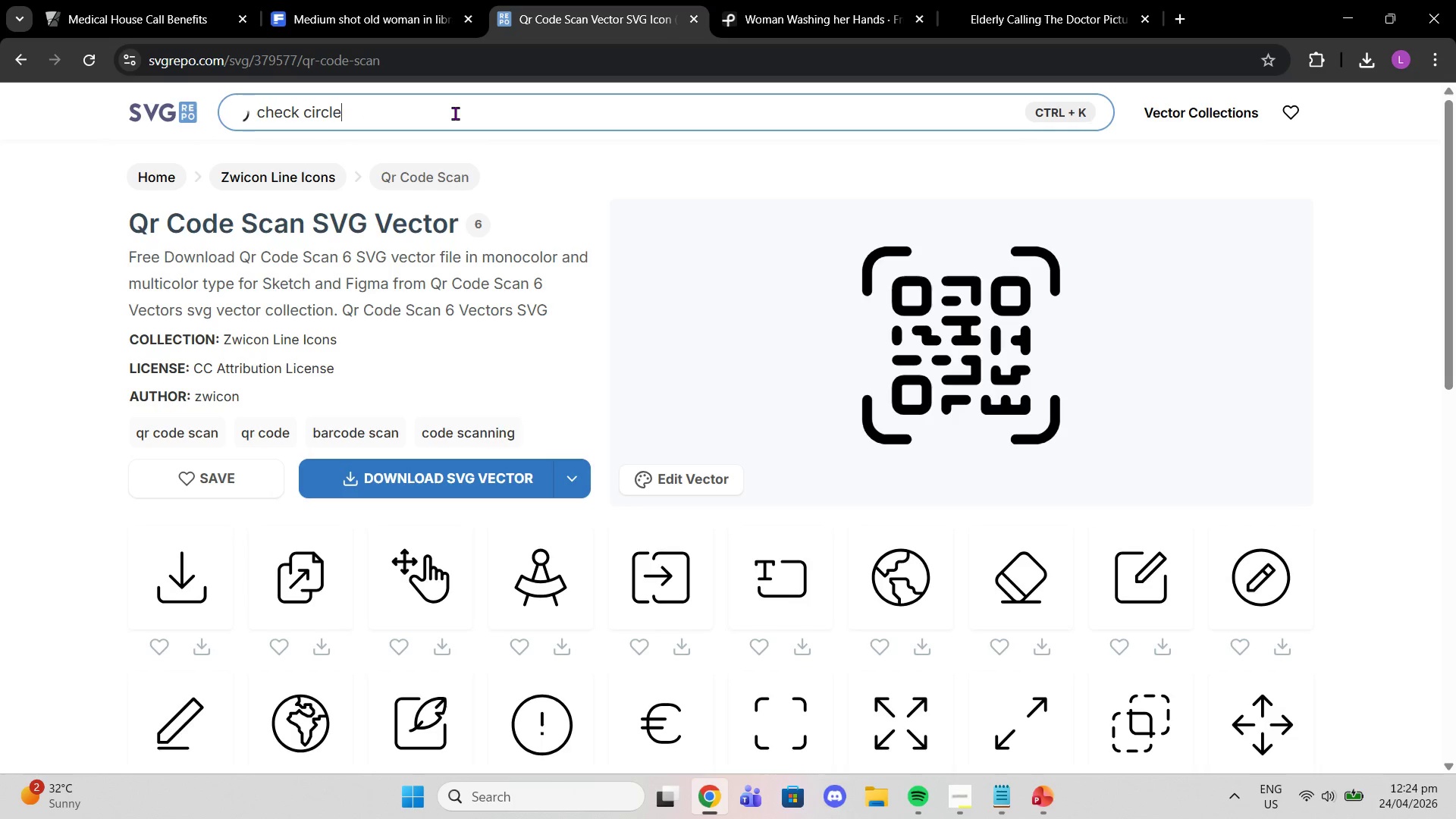 
key(Enter)
 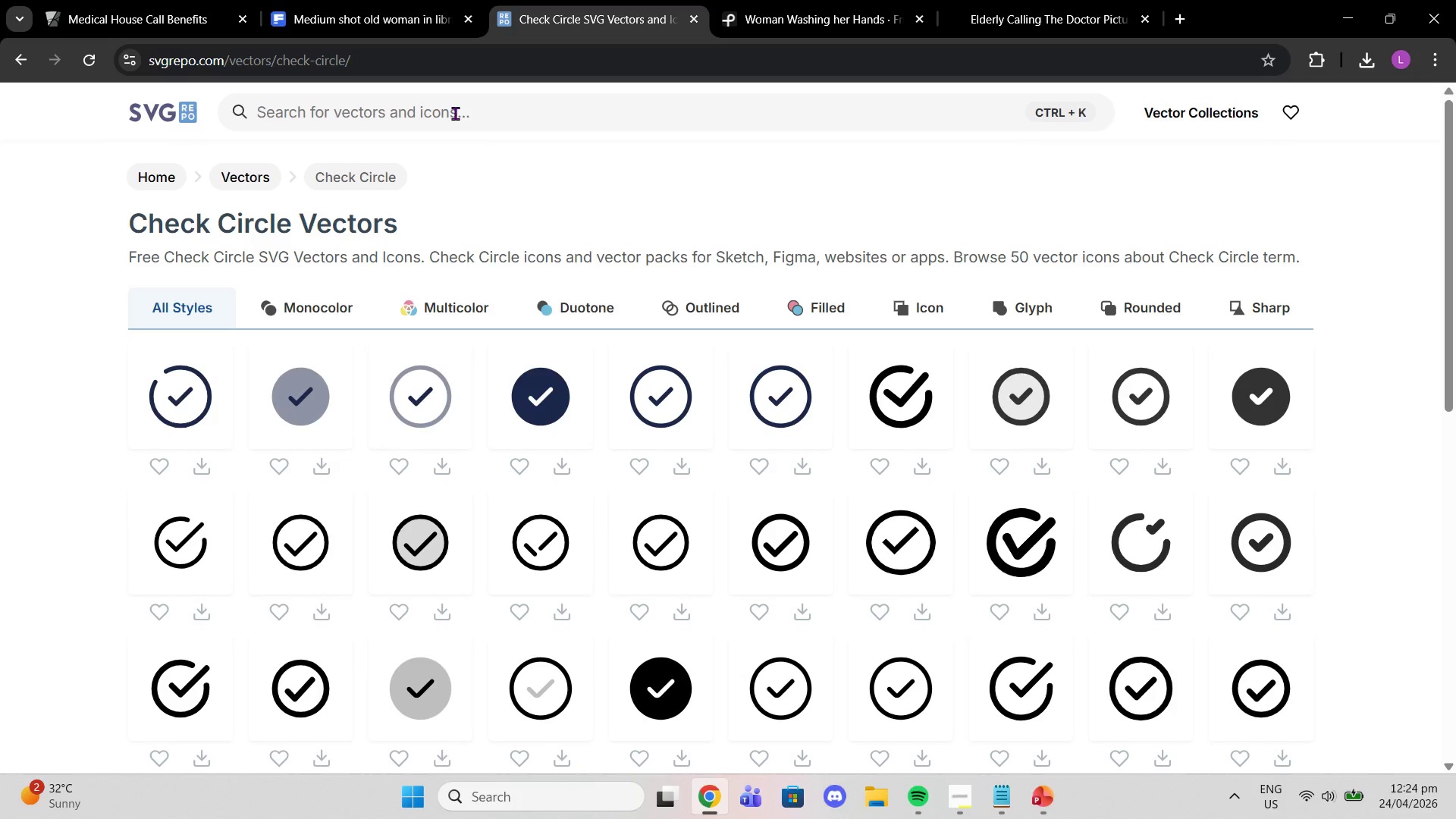 
wait(7.59)
 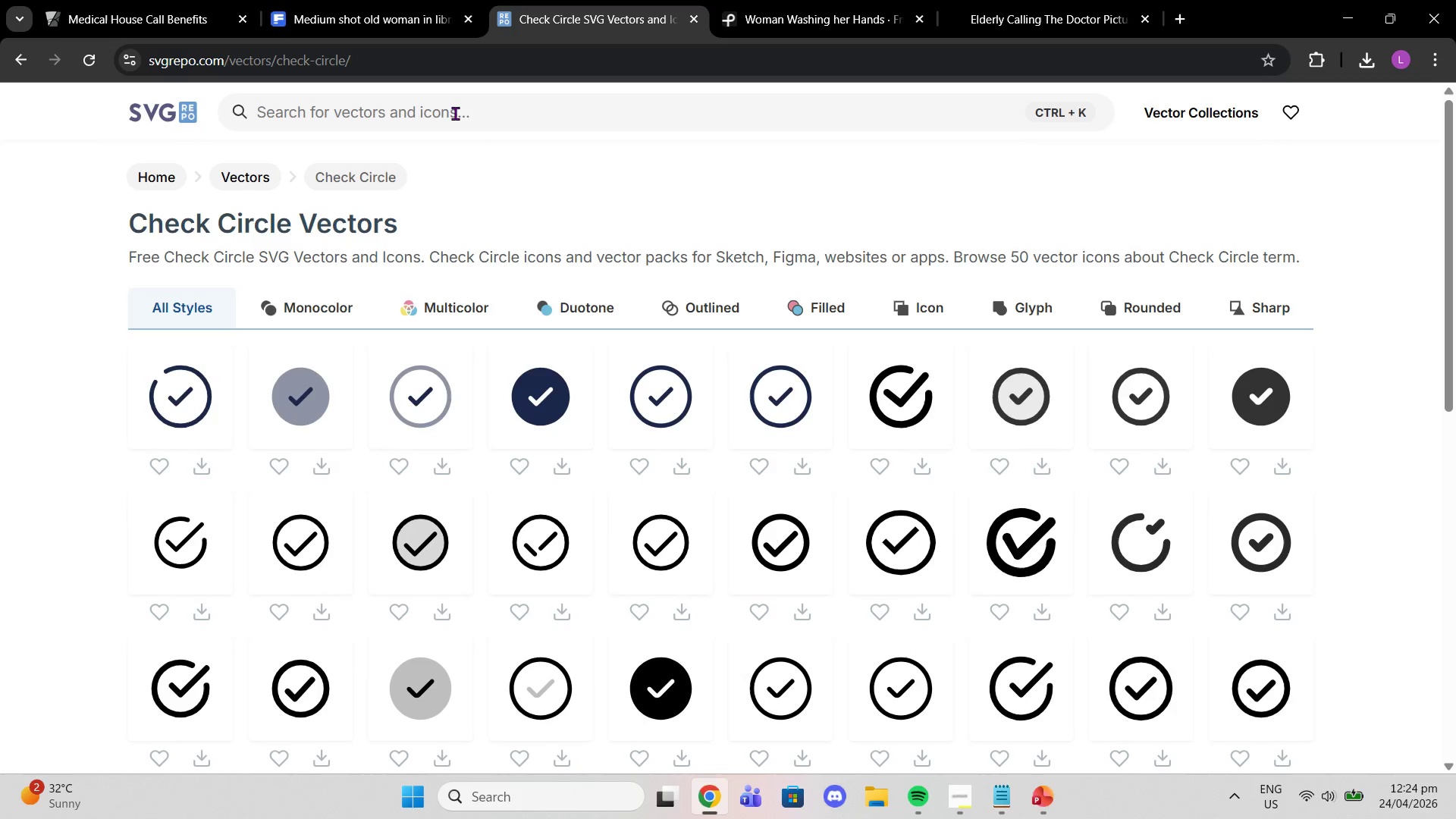 
left_click([513, 413])
 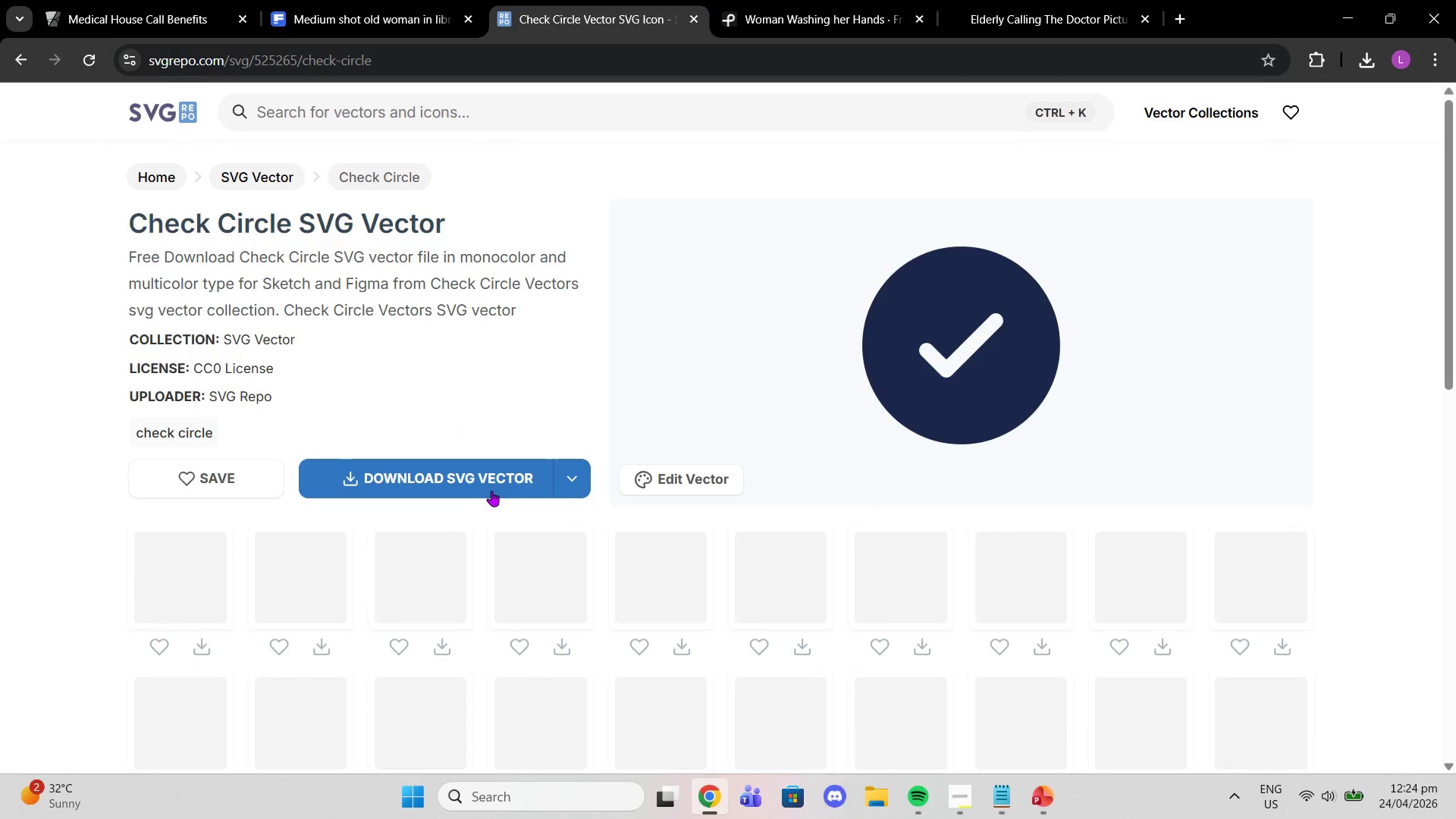 
left_click([486, 489])
 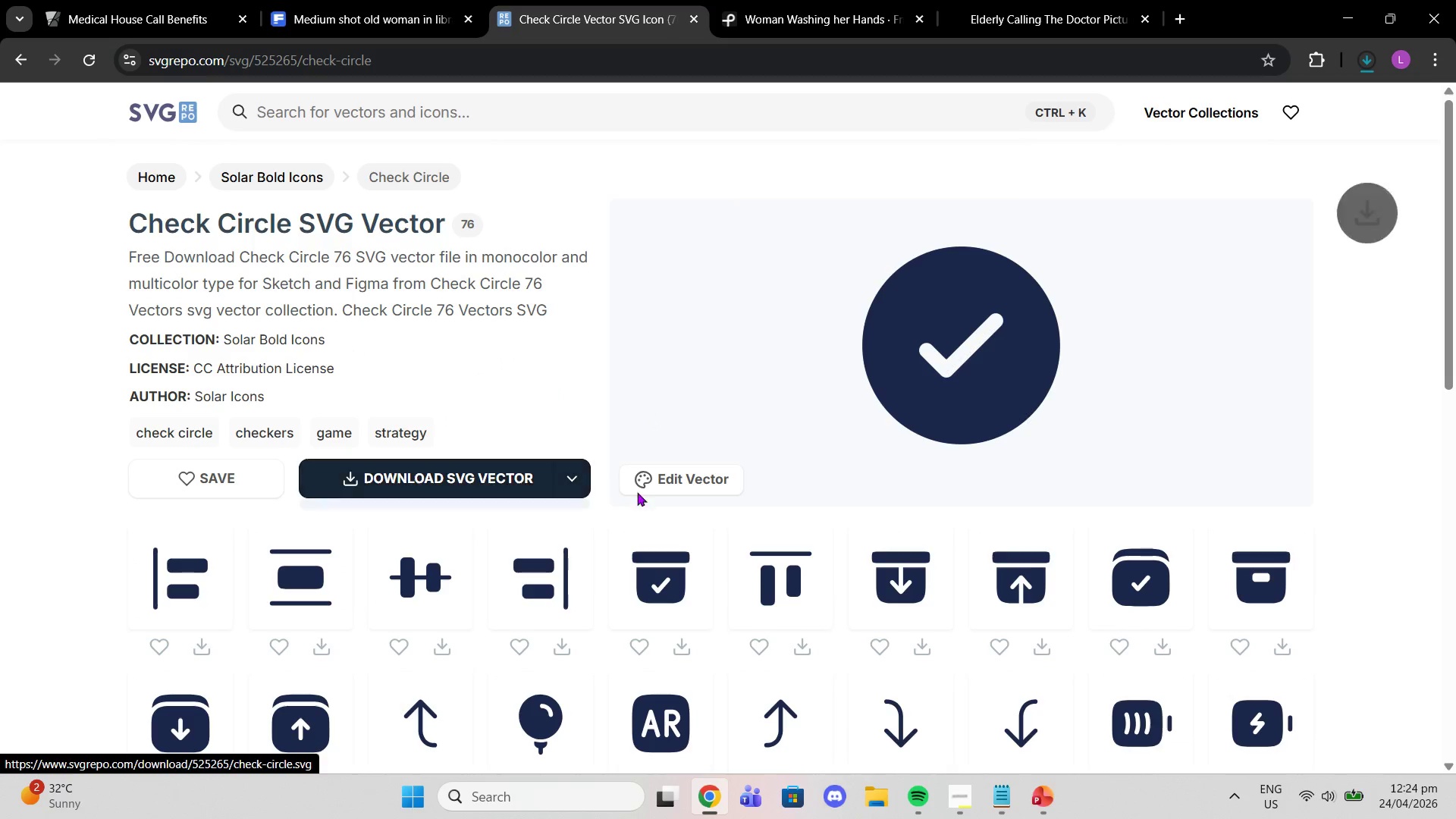 
left_click([647, 489])
 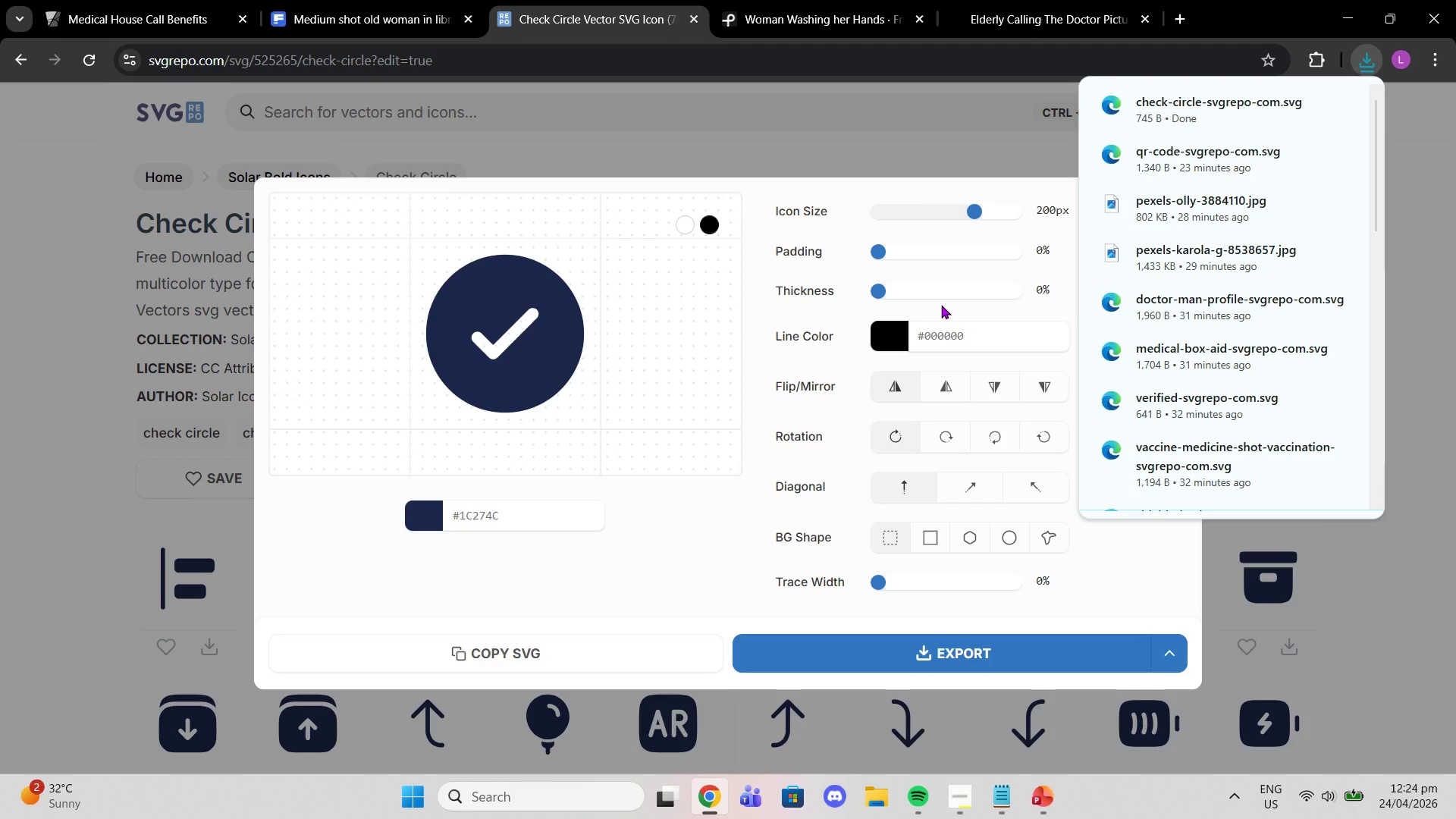 
left_click([953, 325])
 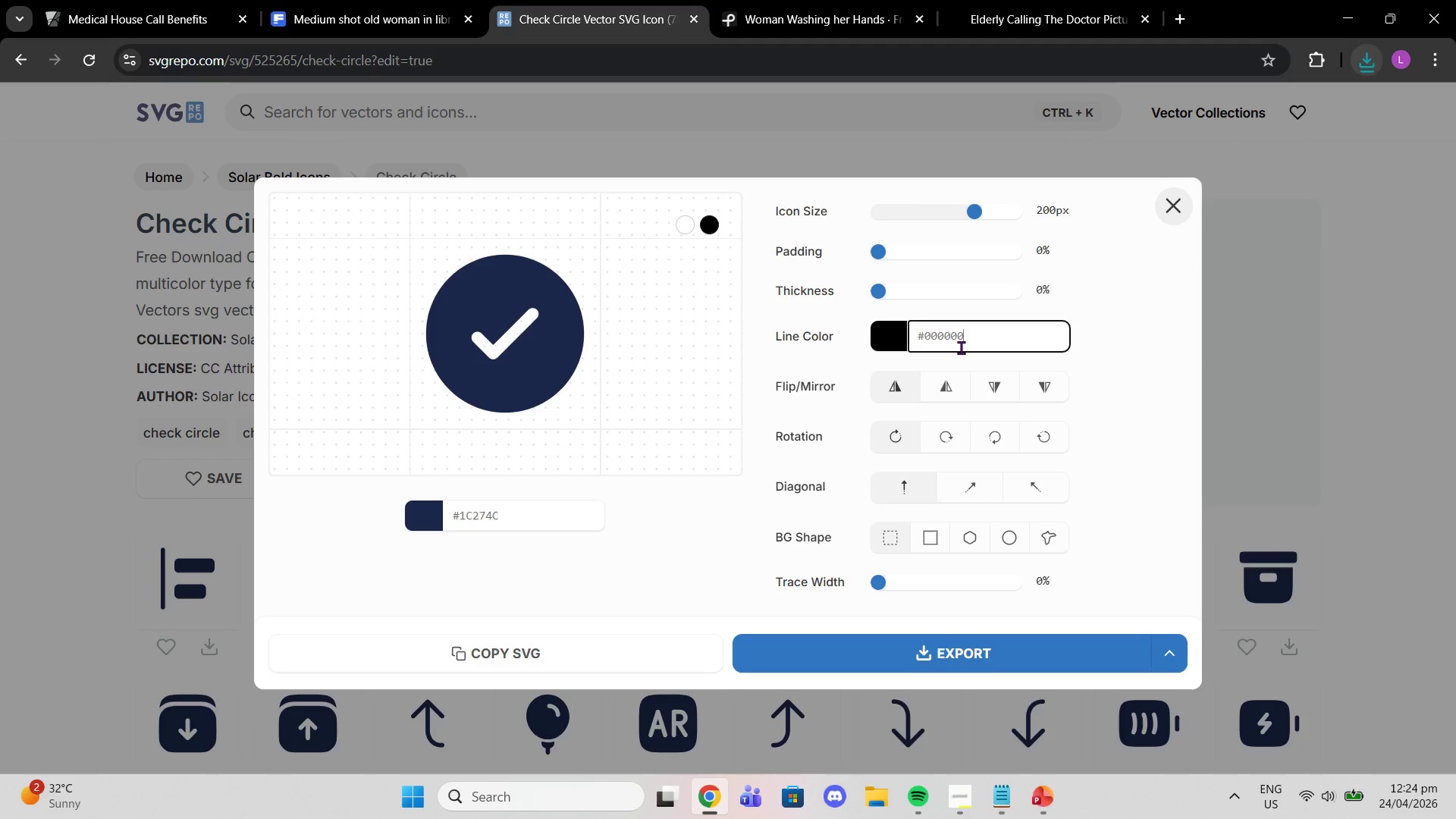 
double_click([961, 347])
 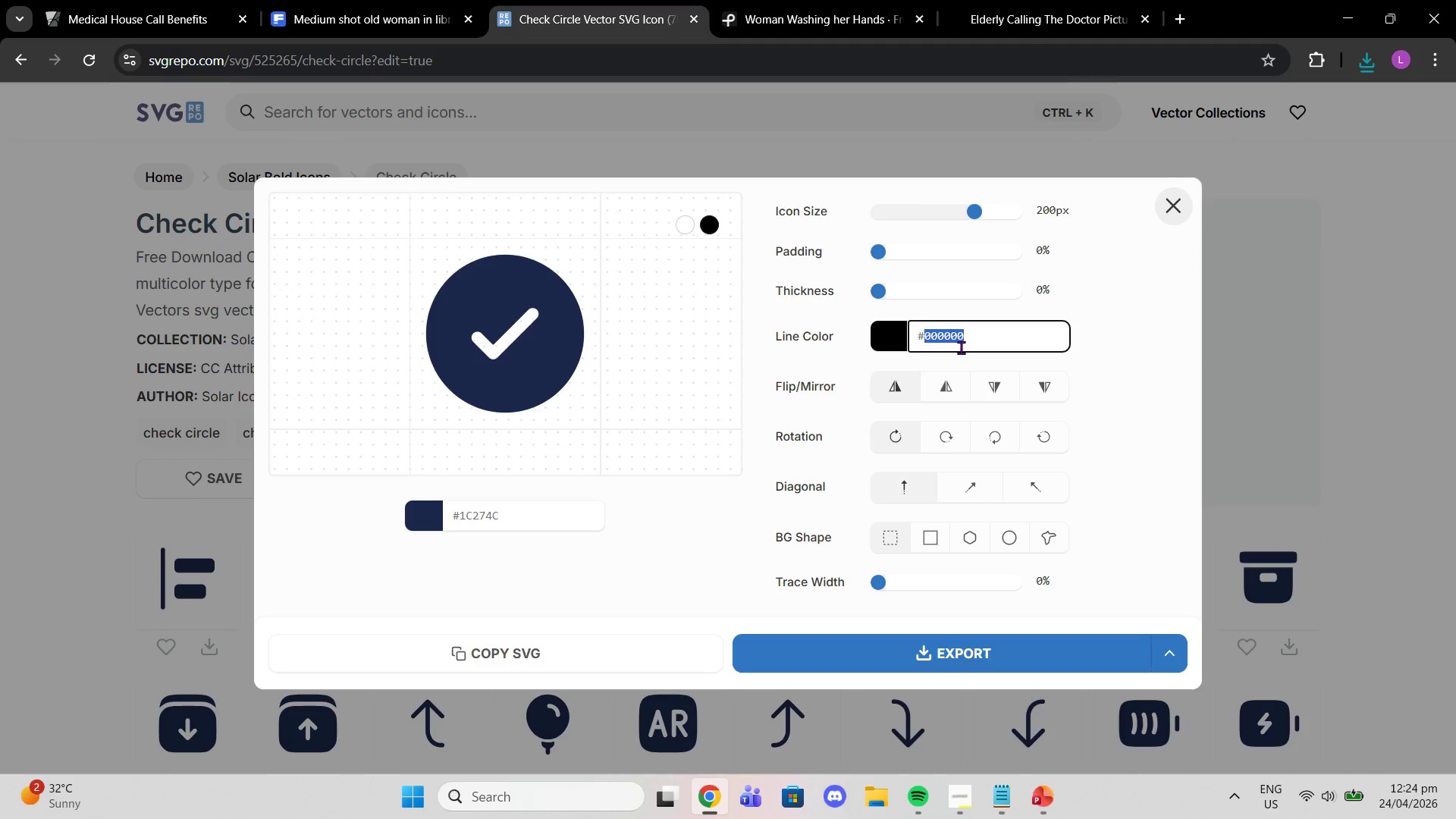 
triple_click([961, 347])
 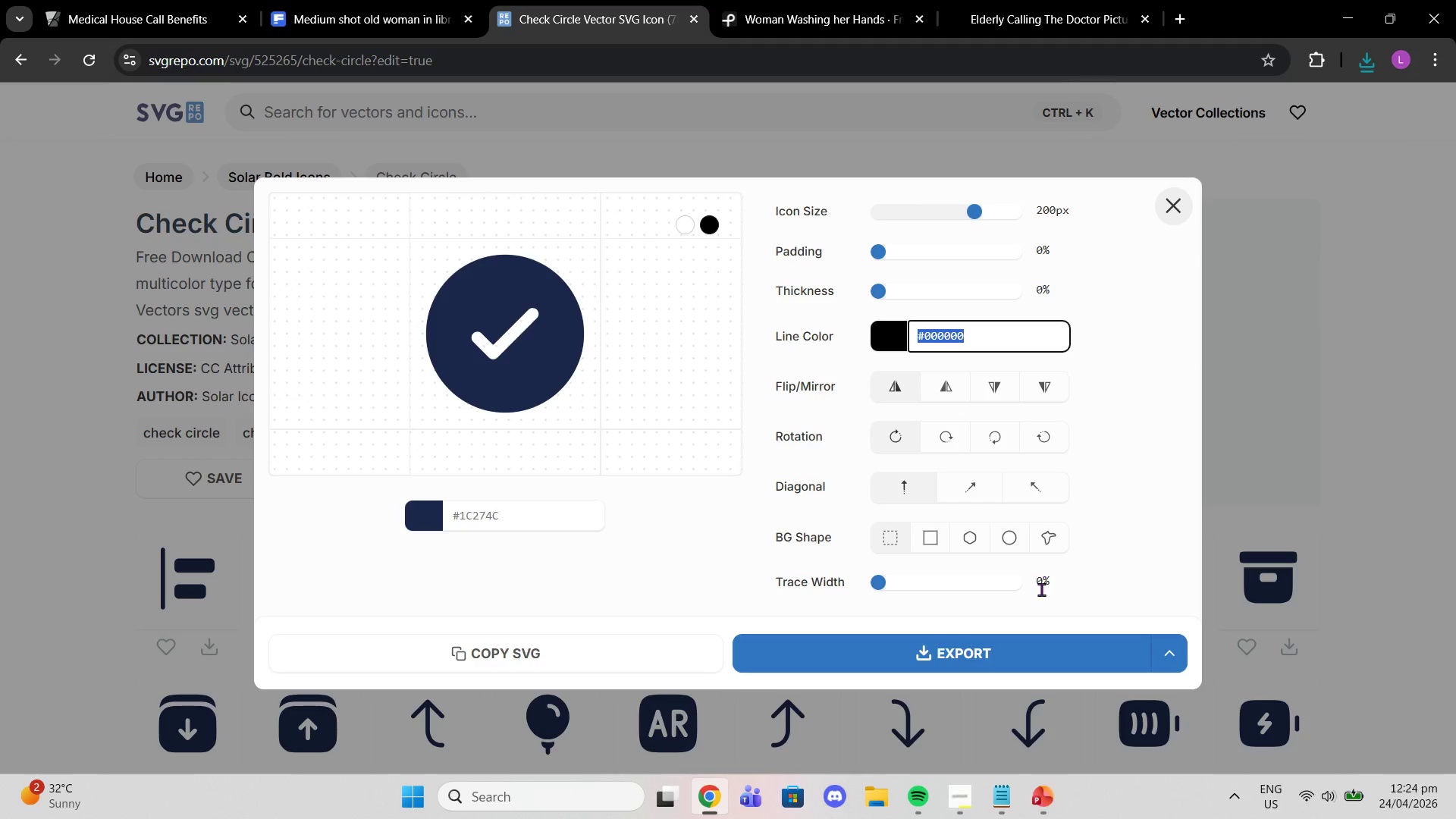 
key(Backspace)
 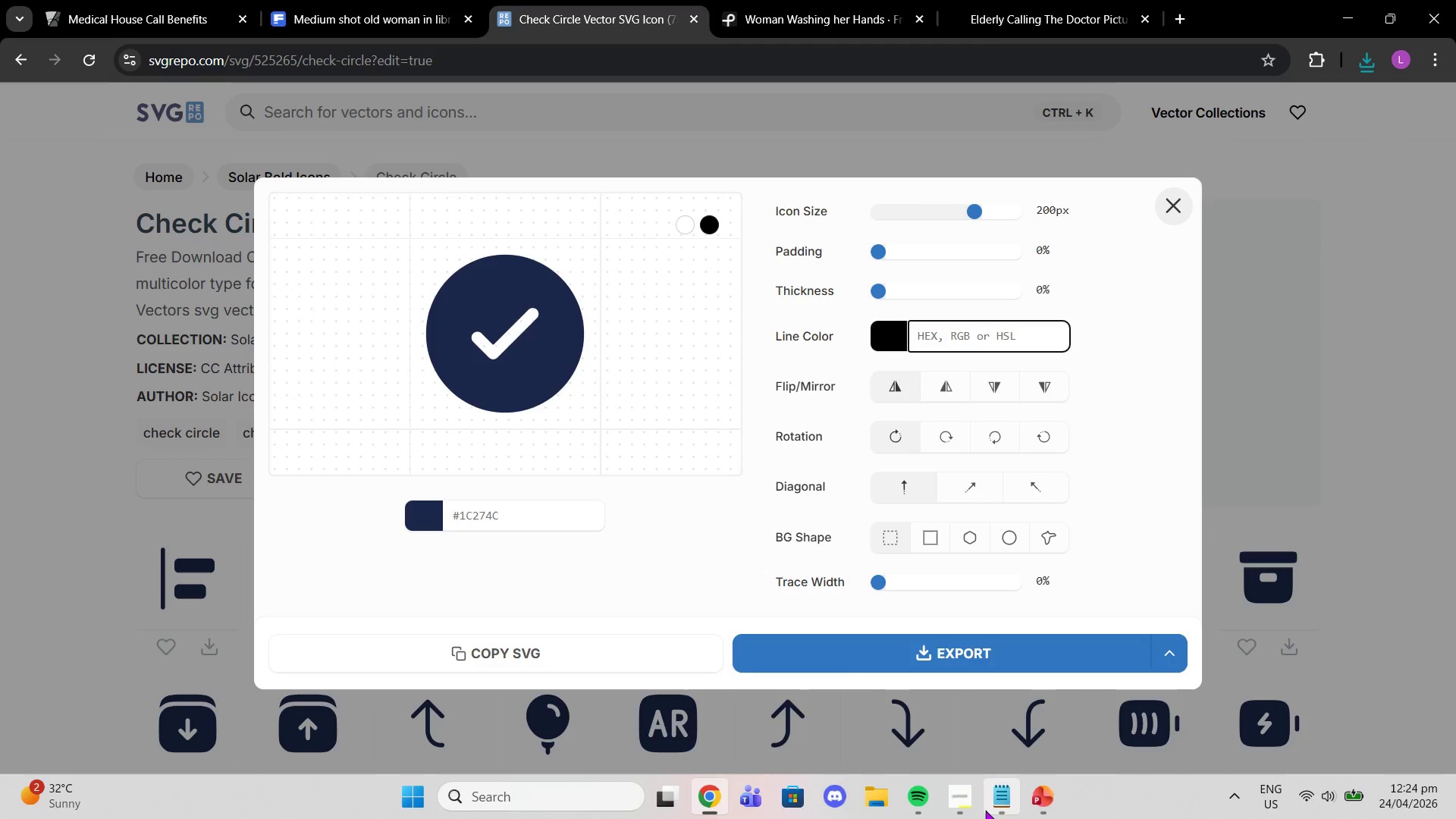 
left_click([985, 810])
 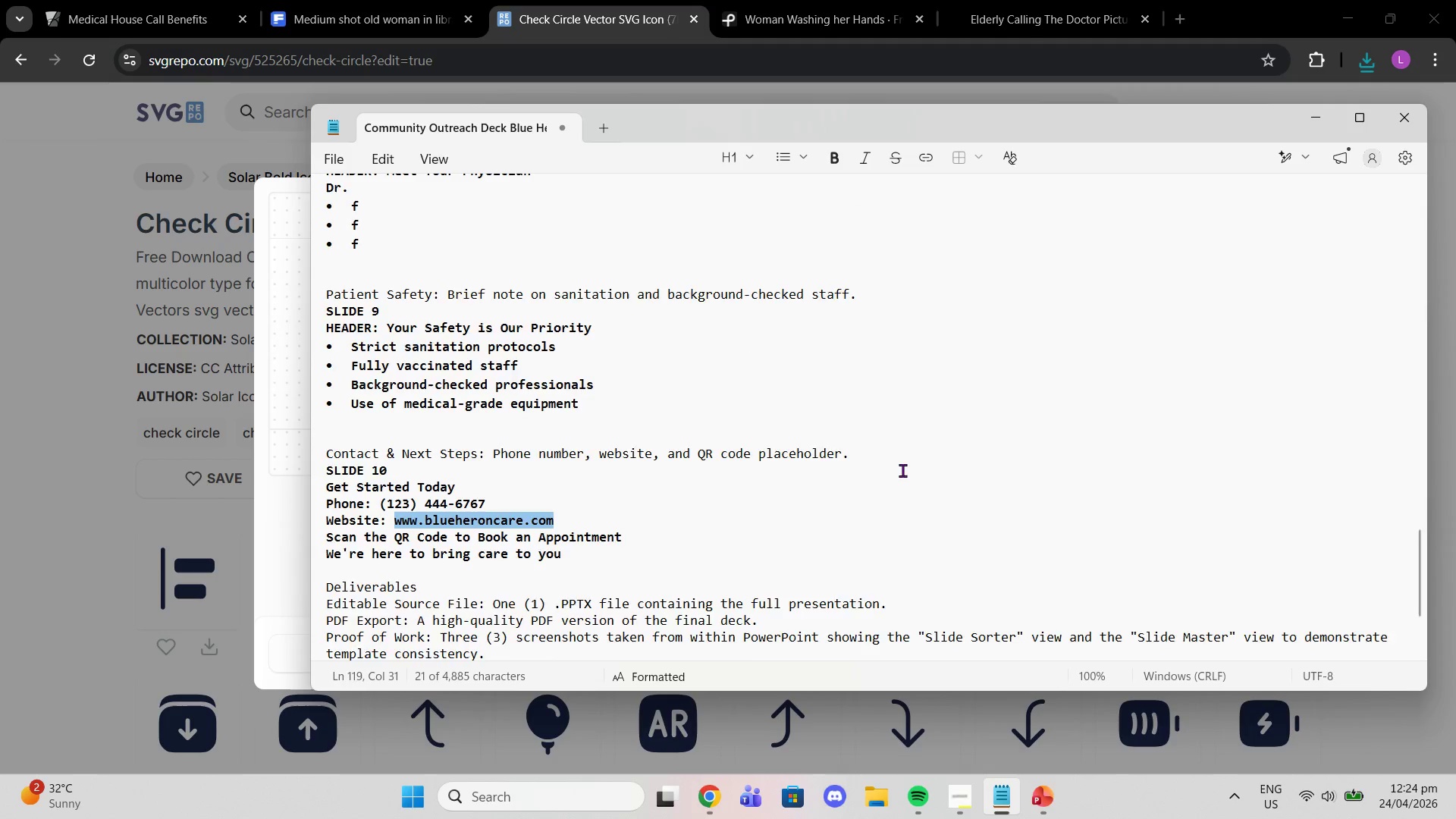 
scroll: coordinate [873, 400], scroll_direction: up, amount: 23.0
 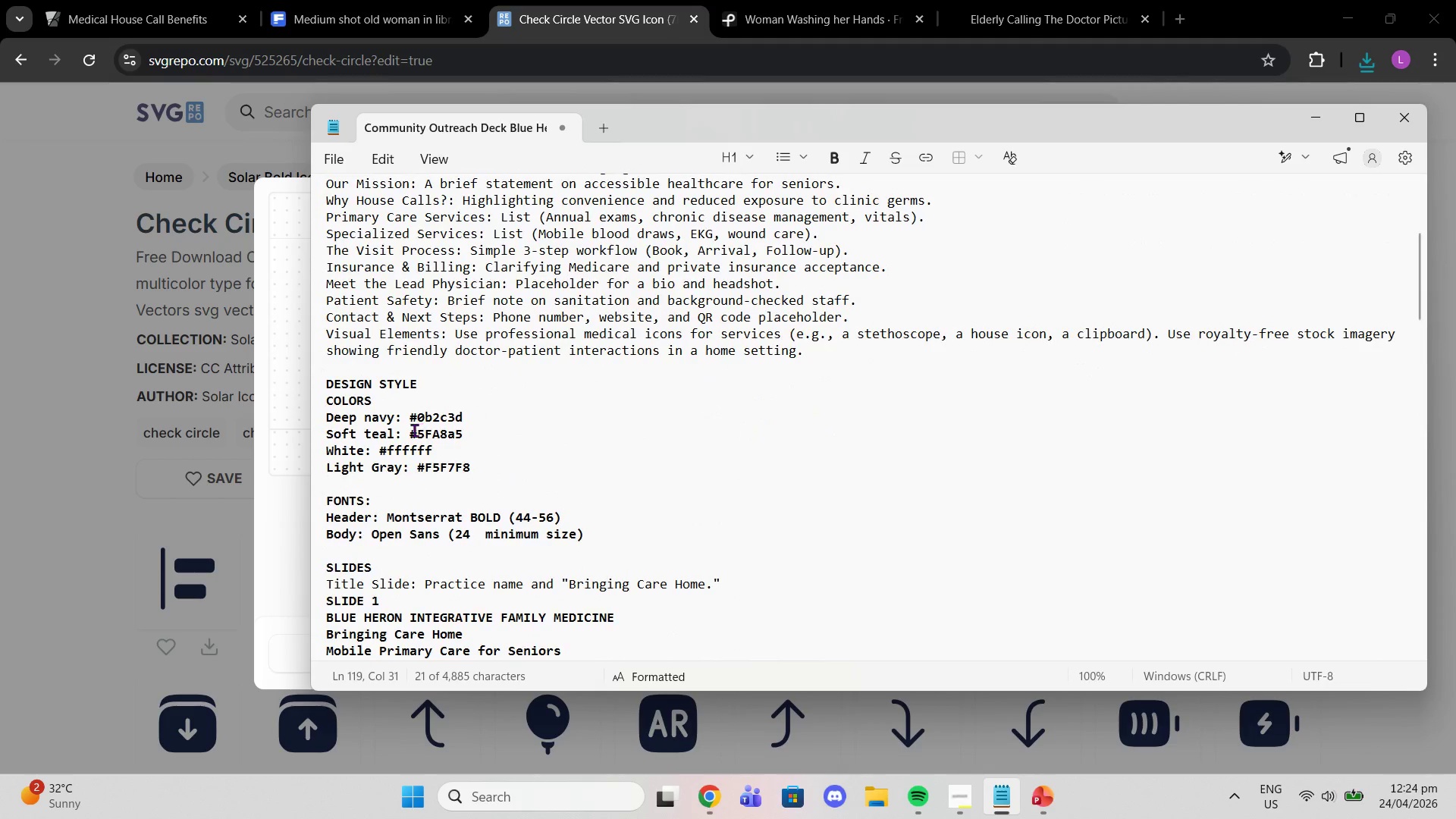 
left_click_drag(start_coordinate=[413, 430], to_coordinate=[466, 435])
 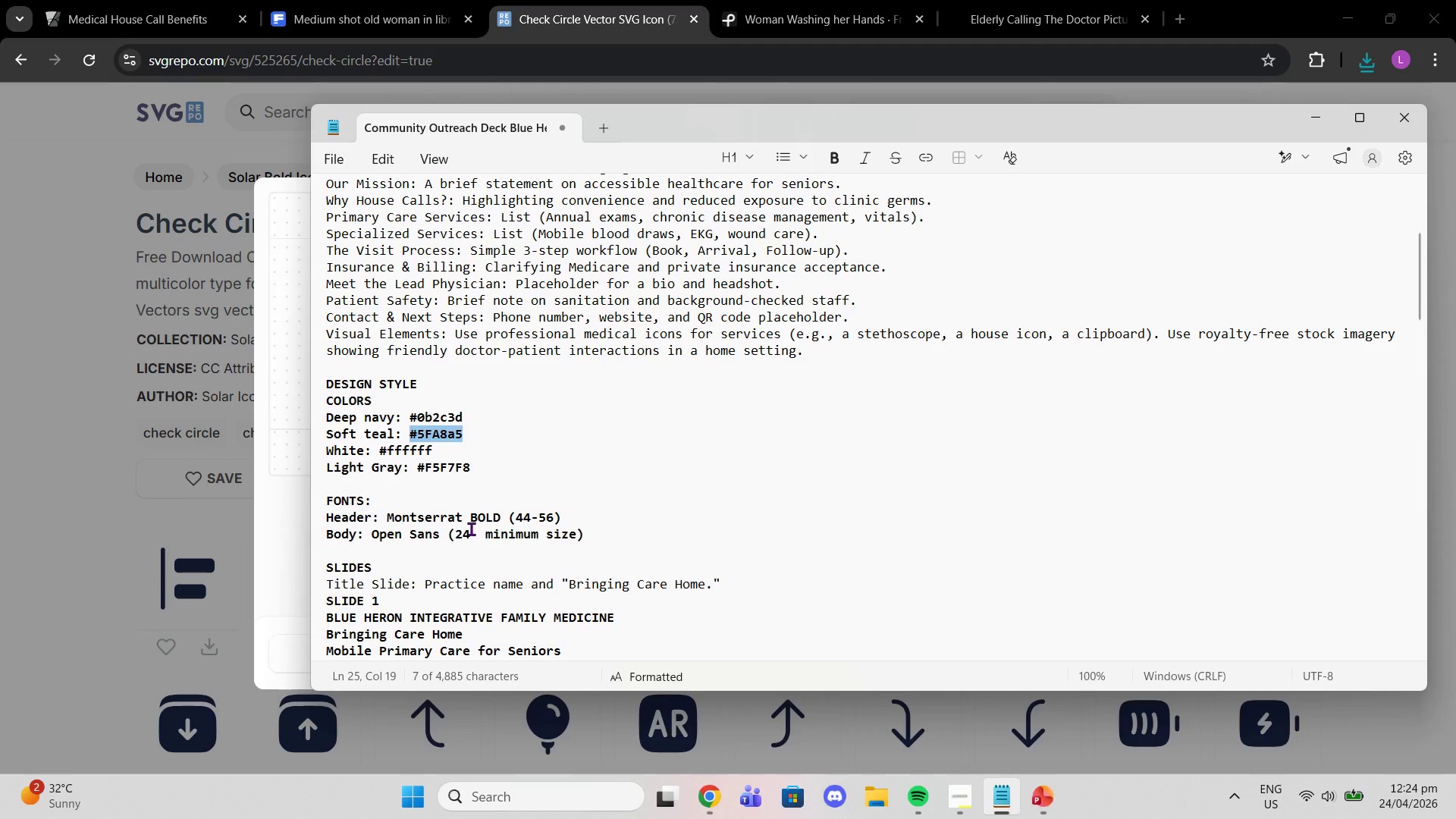 
key(Control+C)
 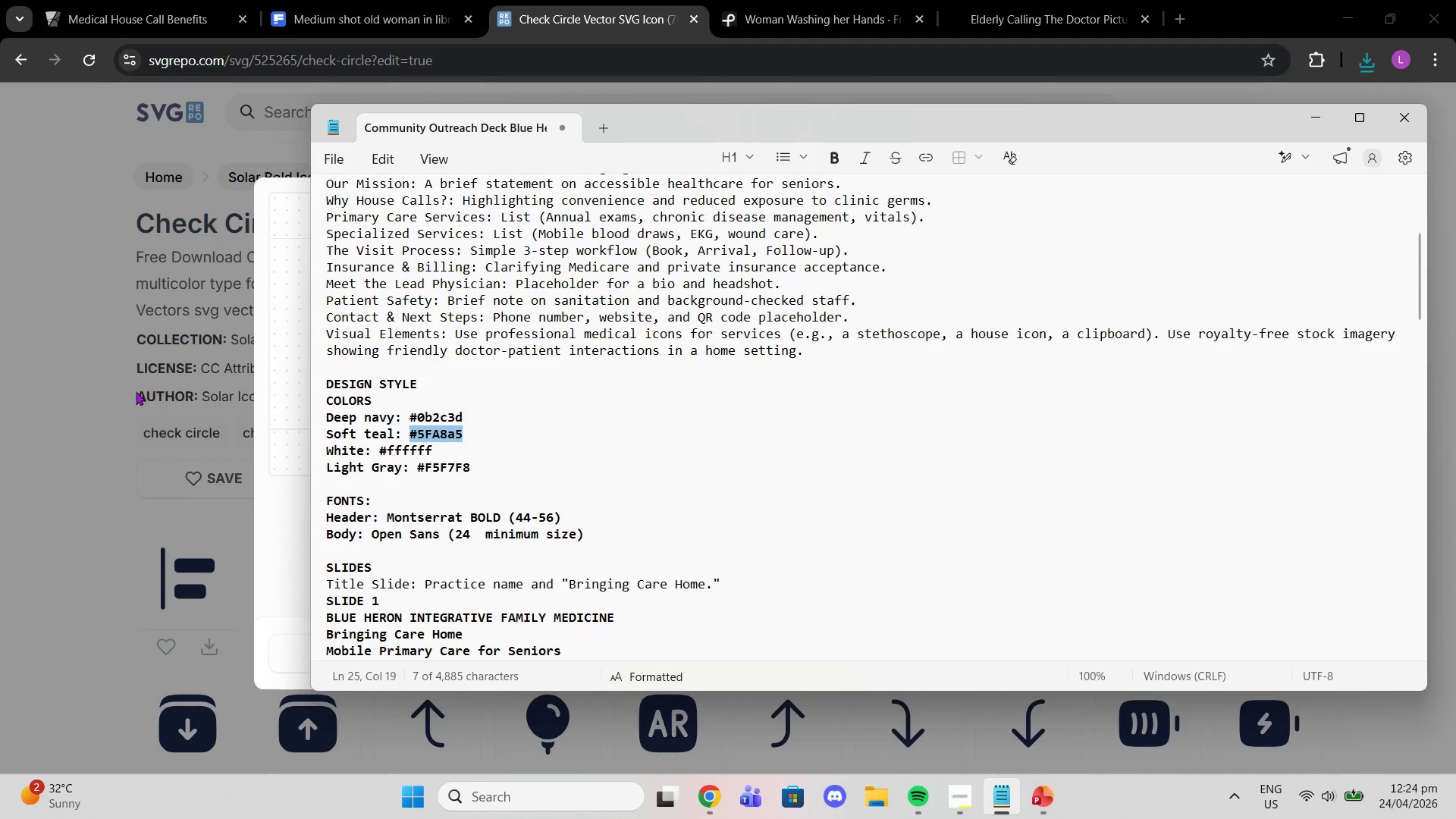 
left_click([83, 425])
 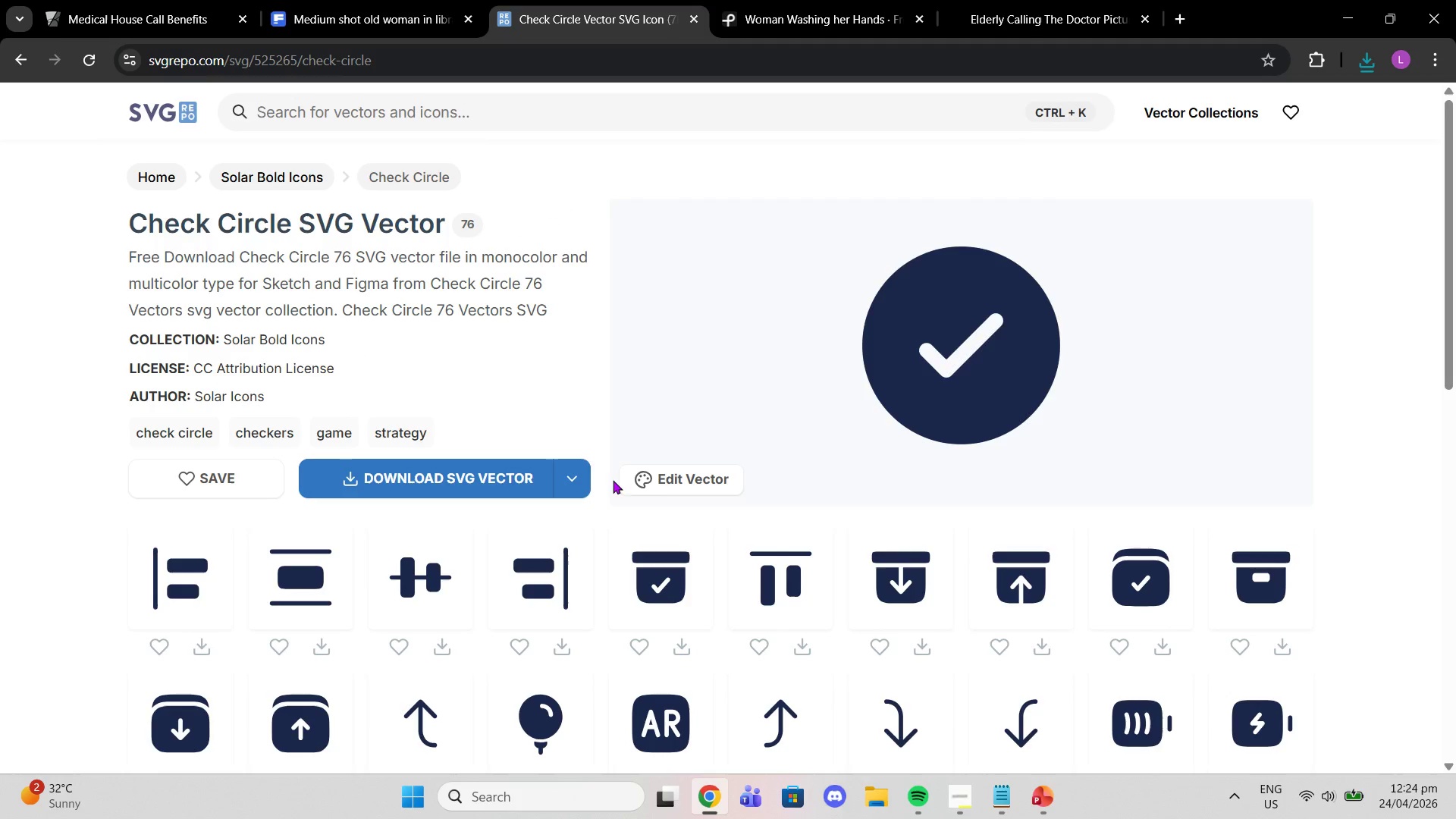 
left_click([623, 480])
 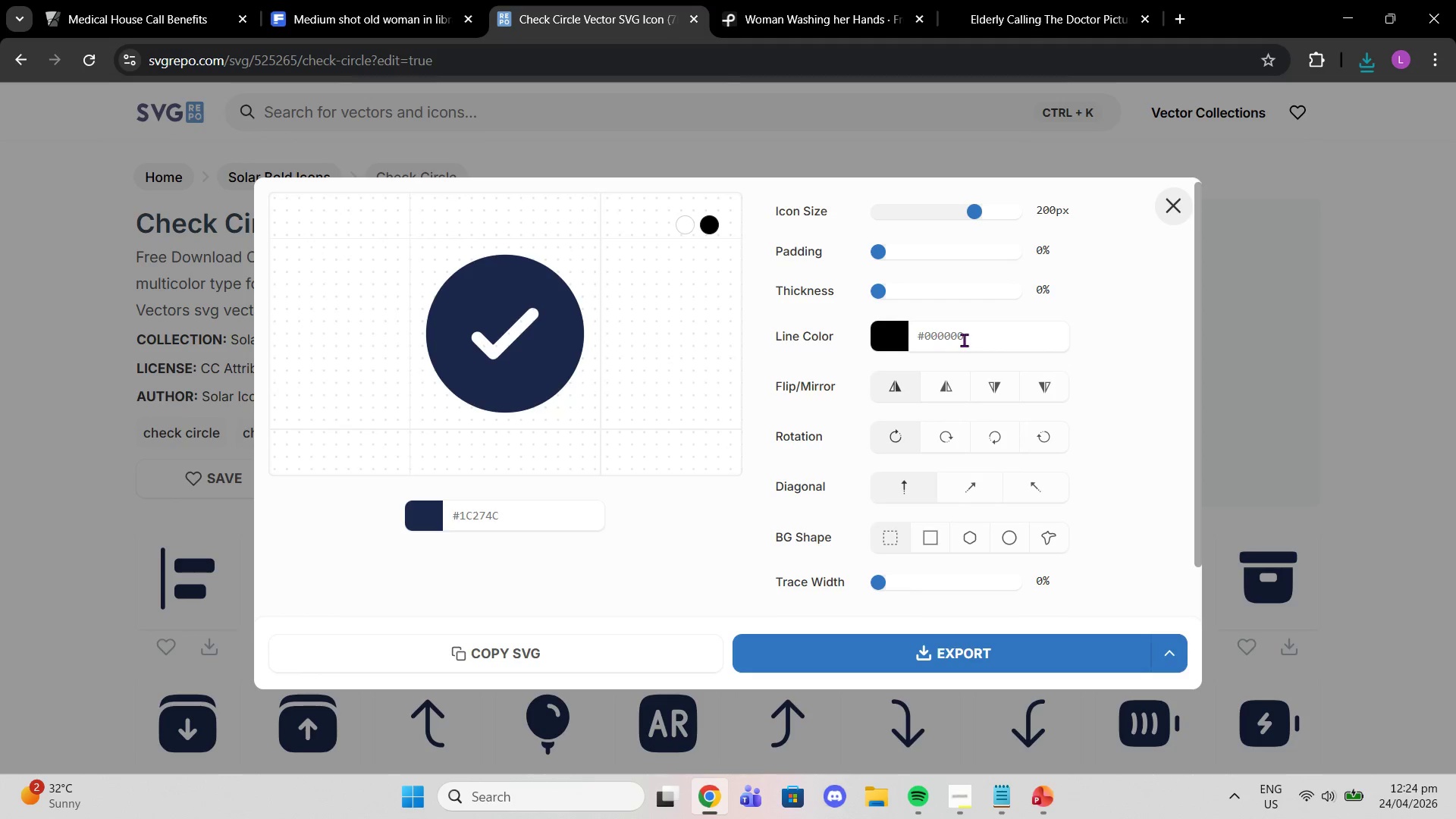 
double_click([964, 340])
 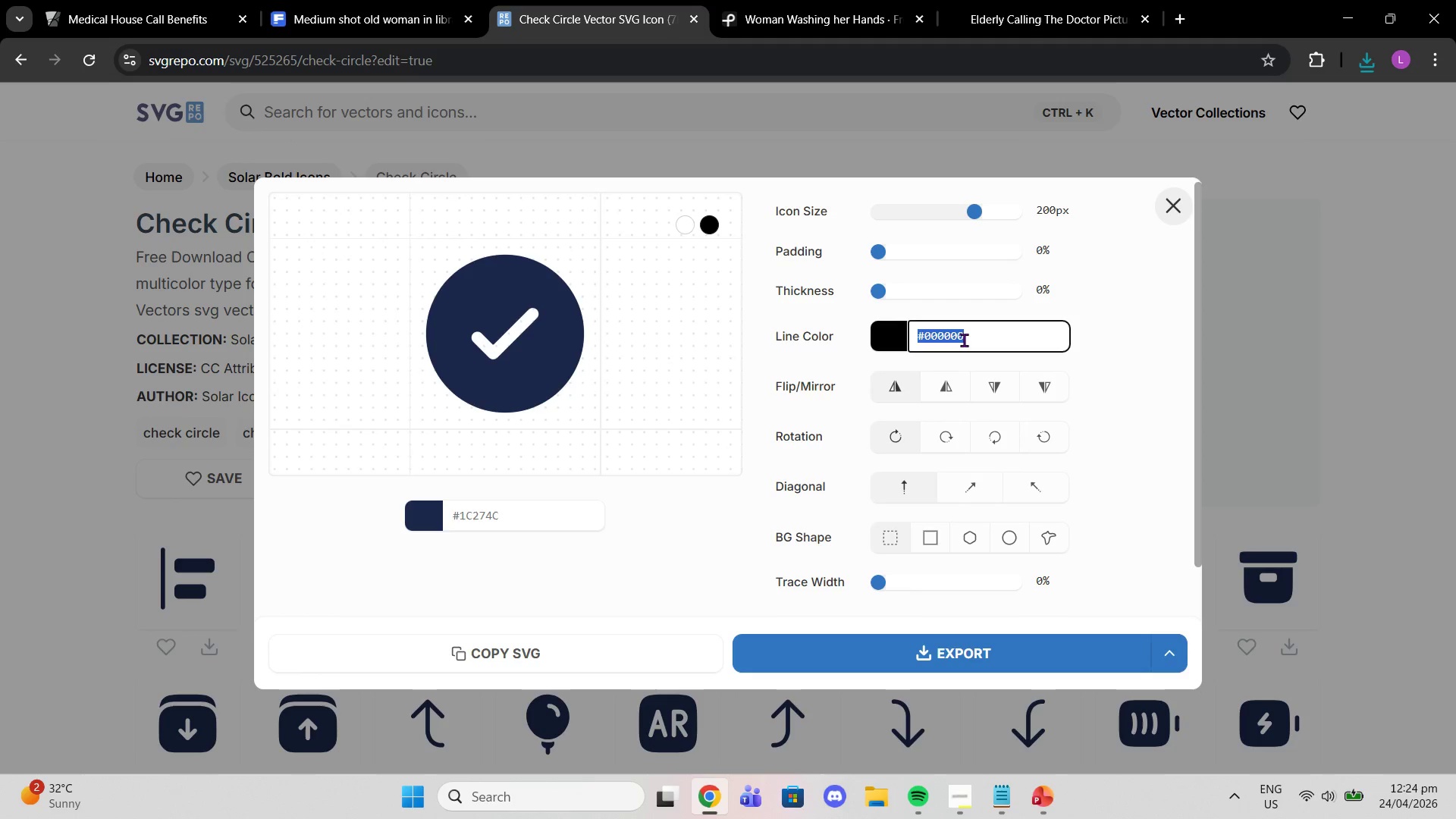 
triple_click([964, 340])
 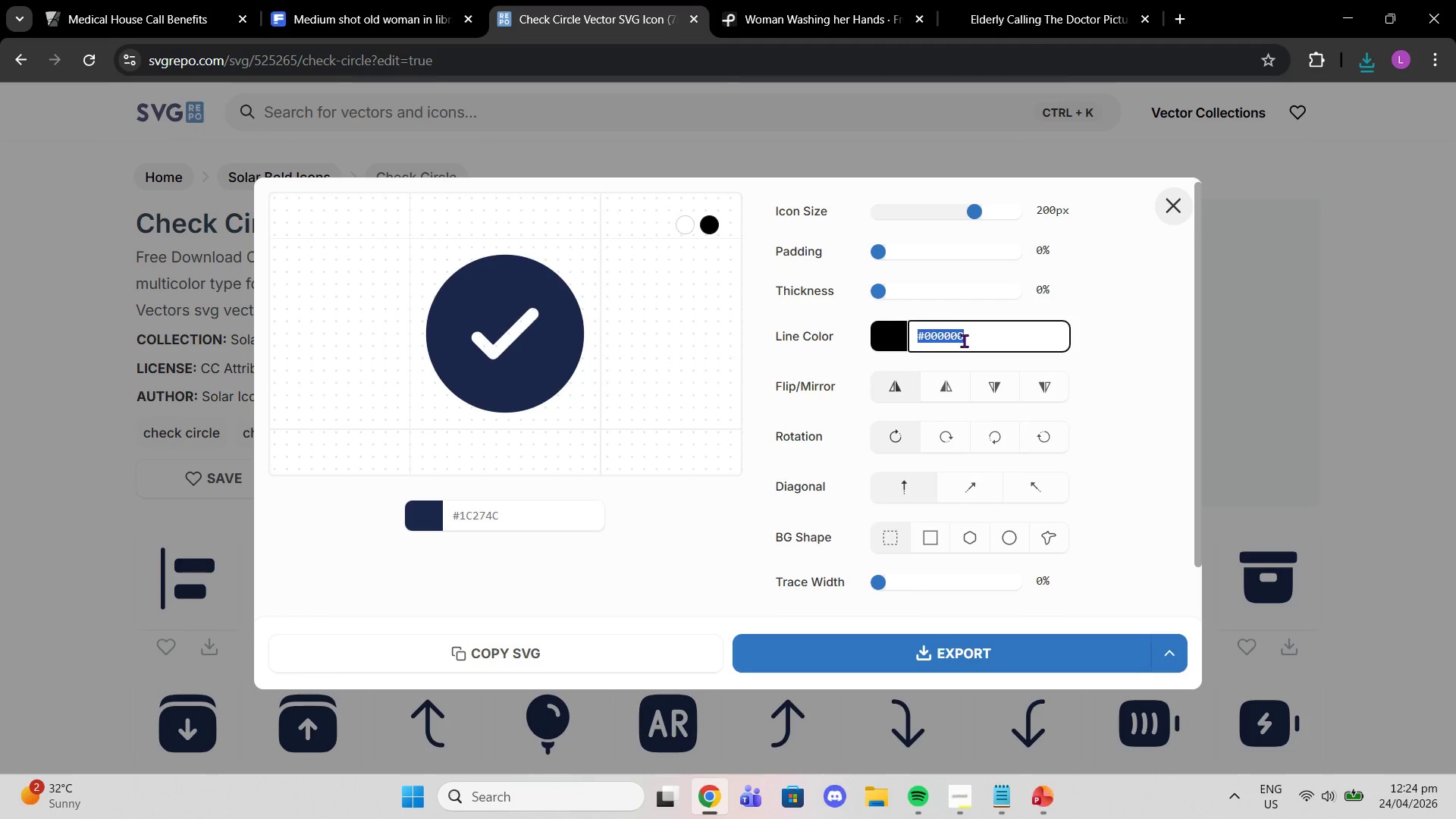 
key(Control+V)
 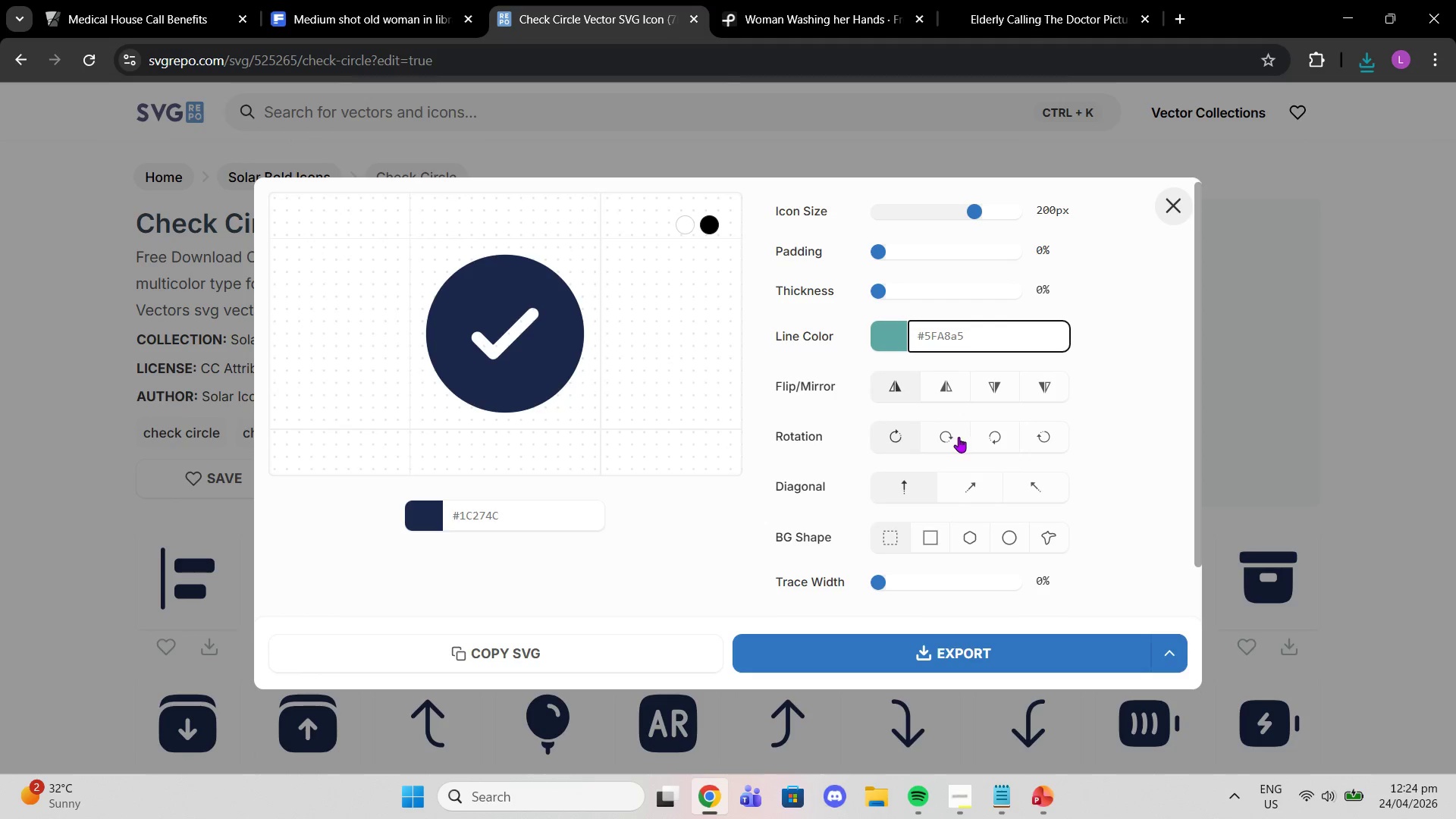 
key(Enter)
 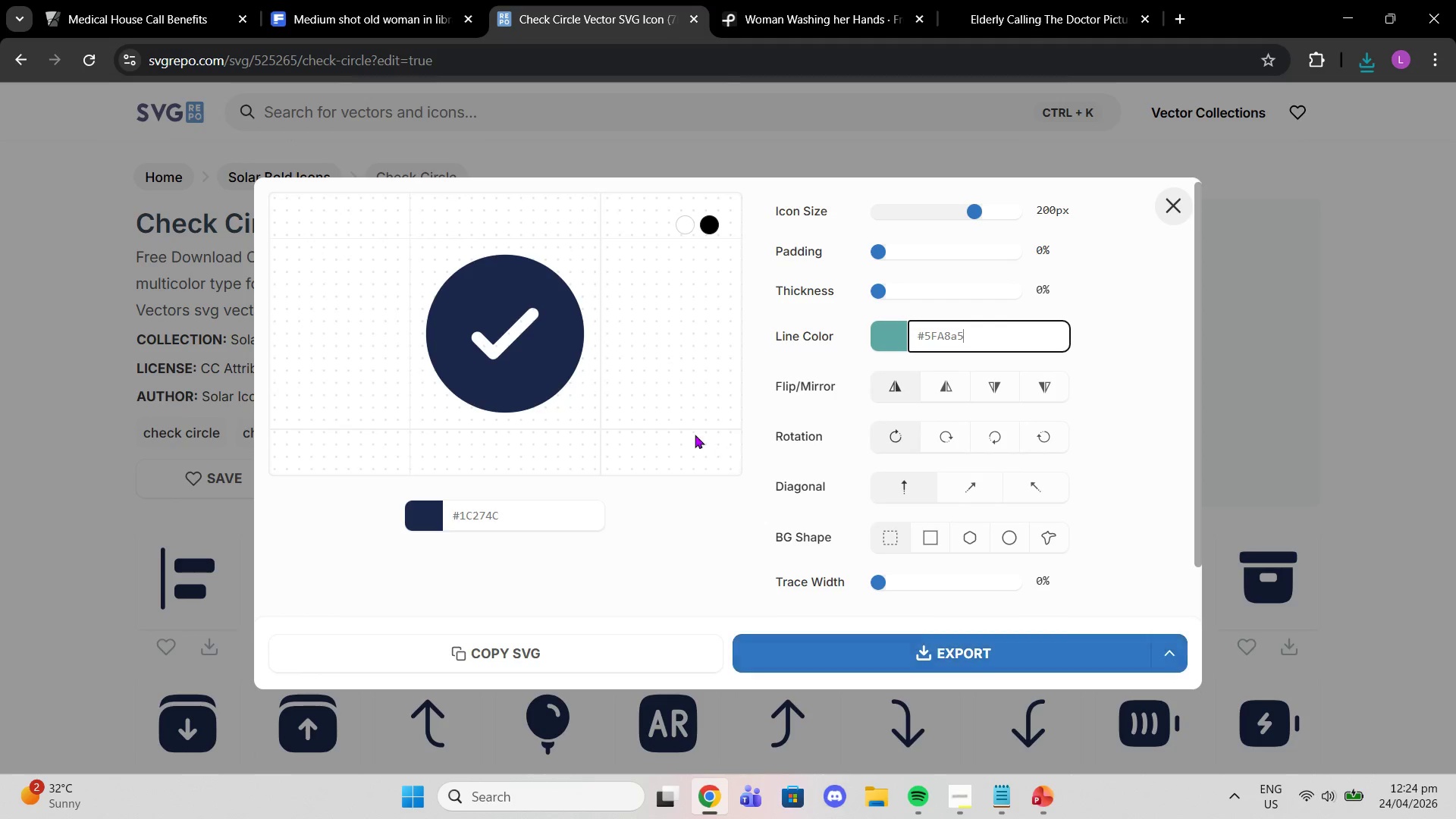 
left_click([648, 474])
 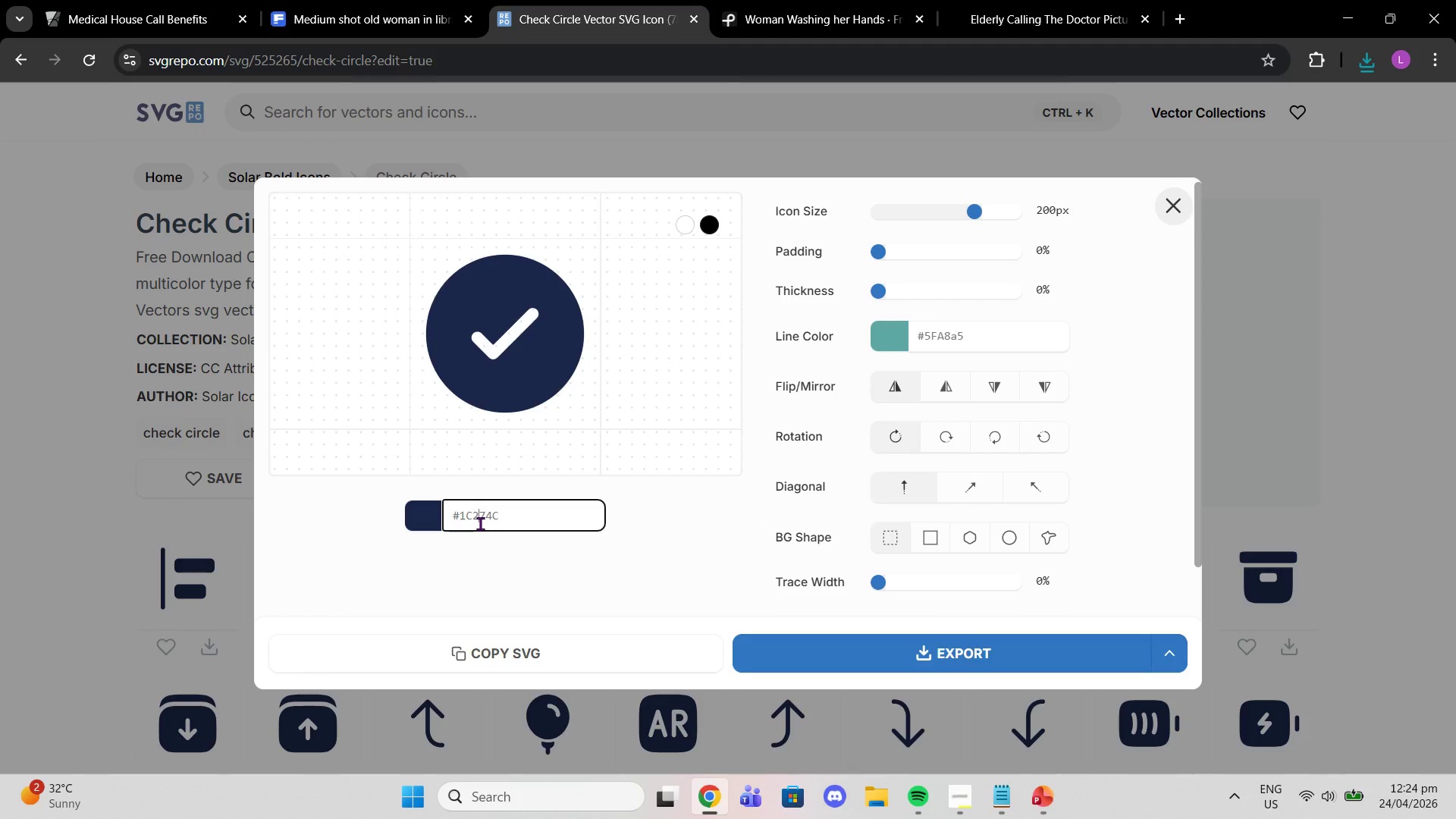 
double_click([480, 523])
 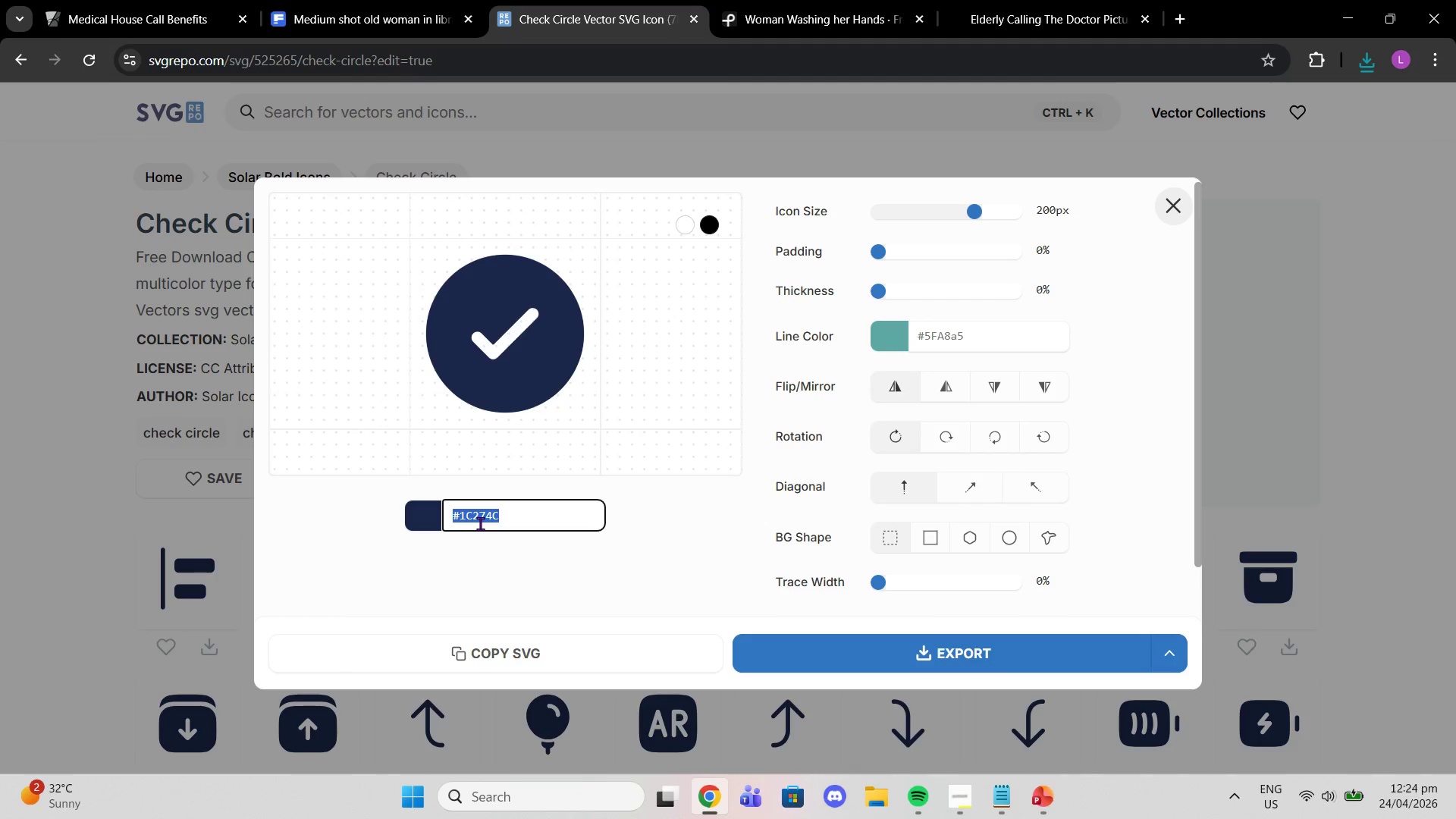 
triple_click([480, 523])
 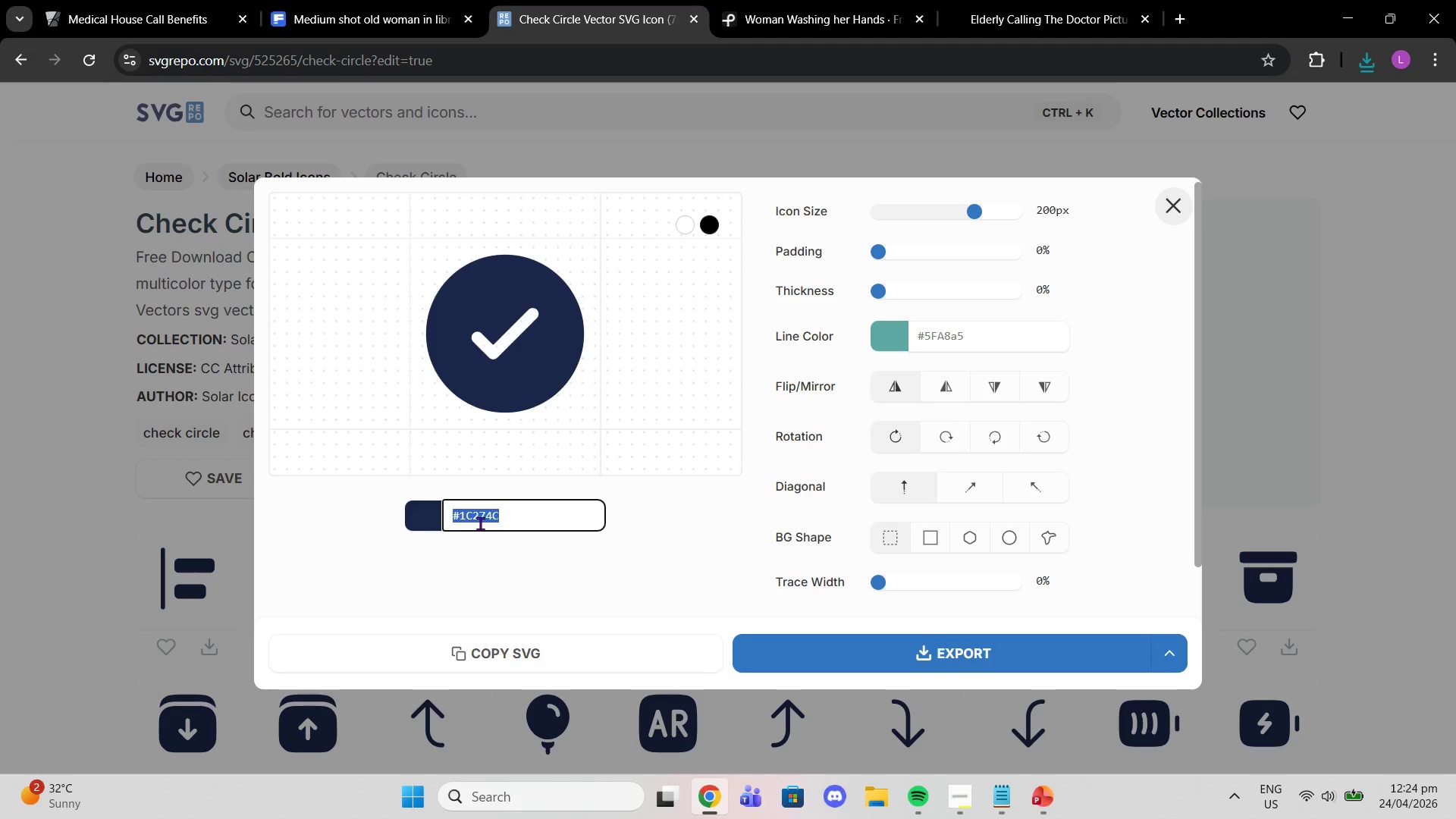 
key(Control+V)
 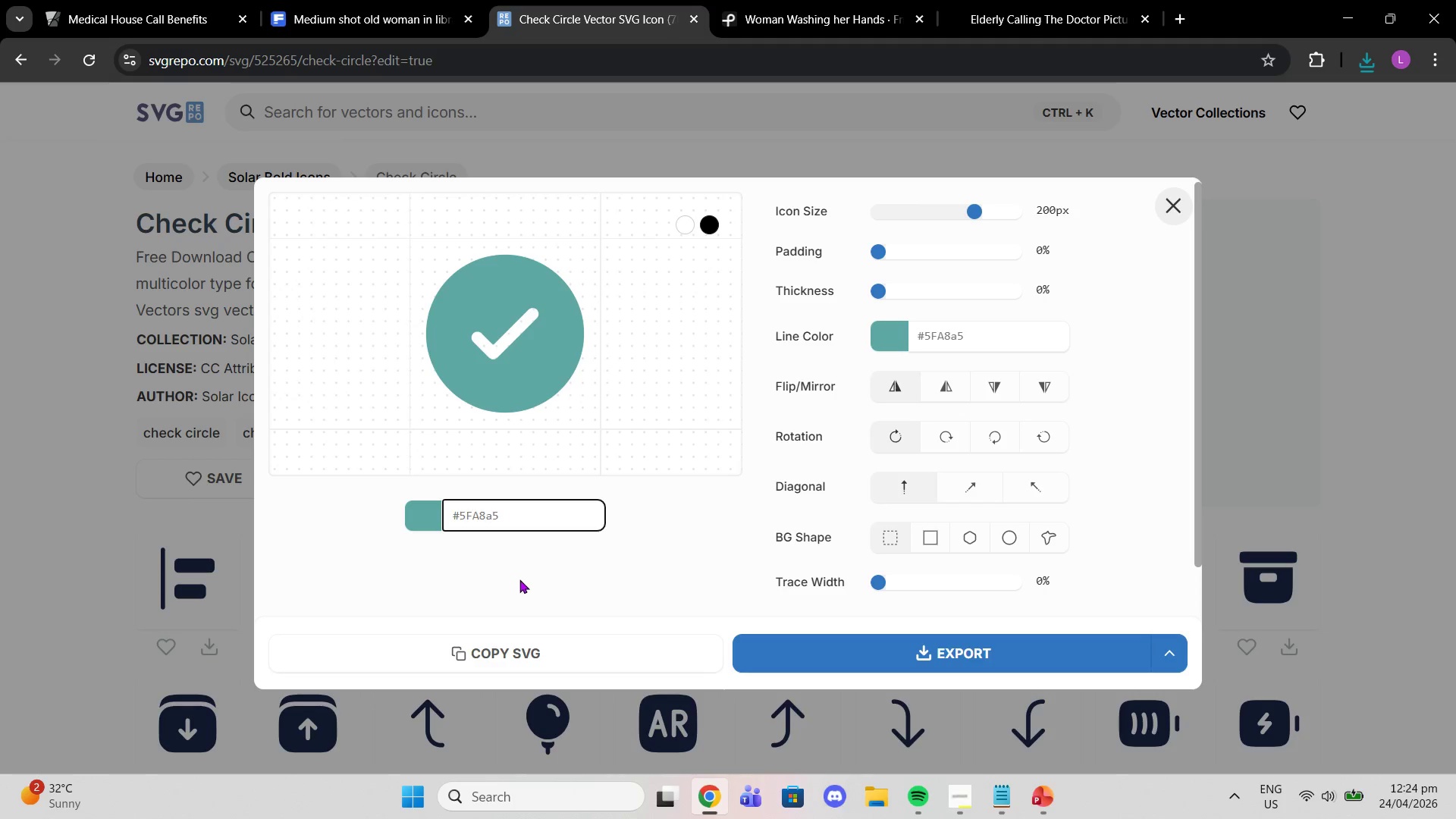 
left_click([520, 579])
 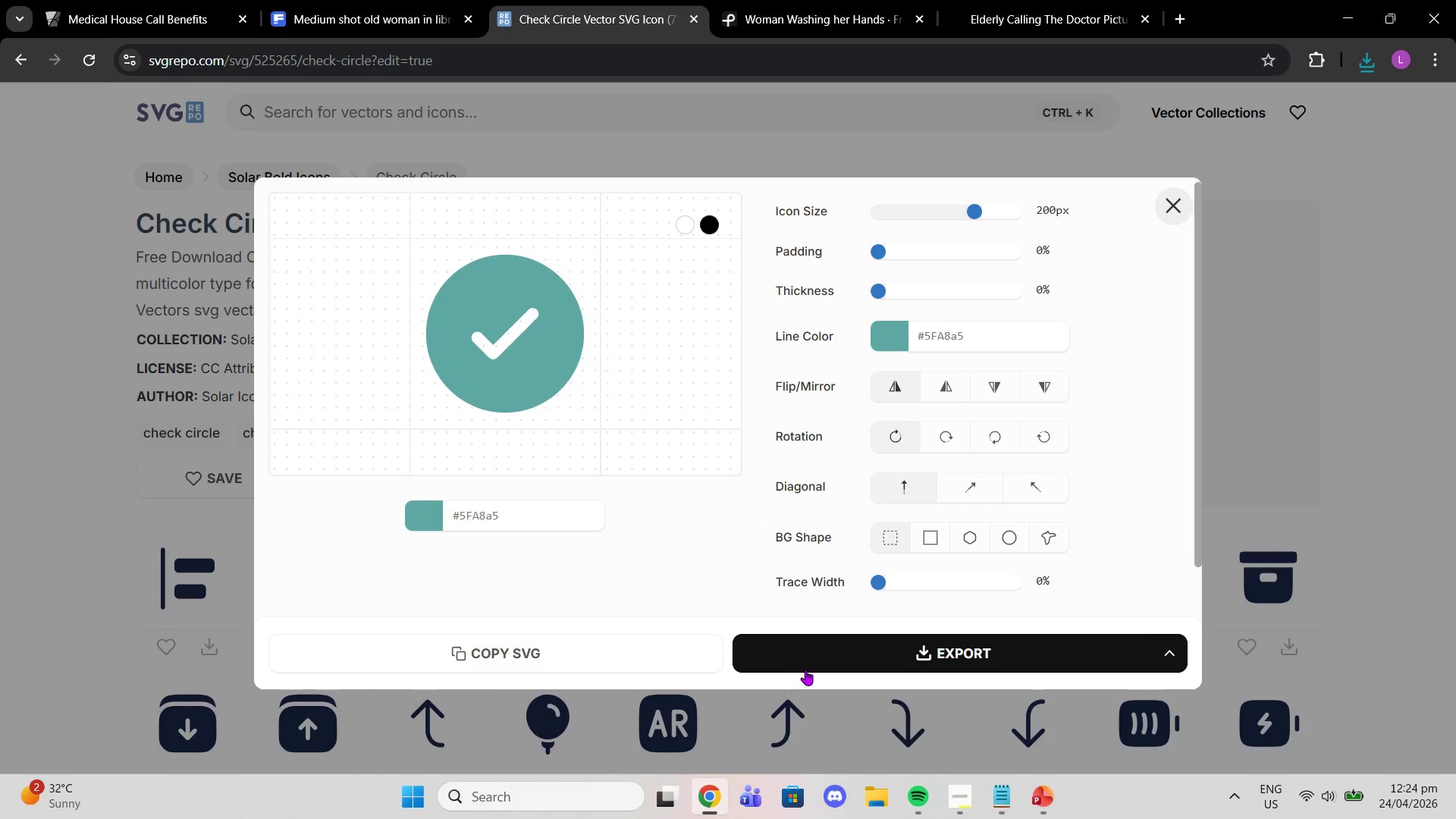 
left_click([798, 661])
 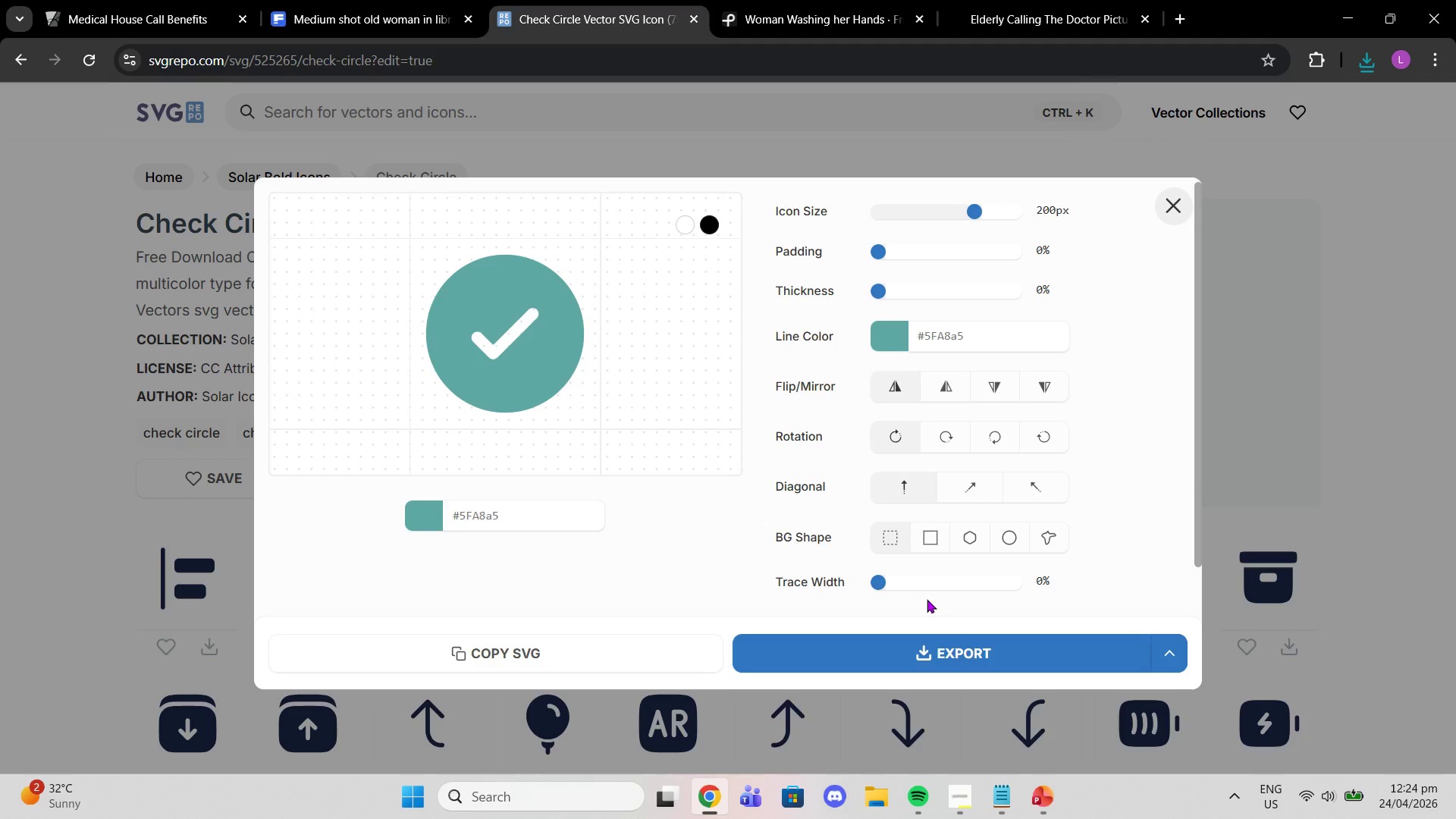 
wait(18.62)
 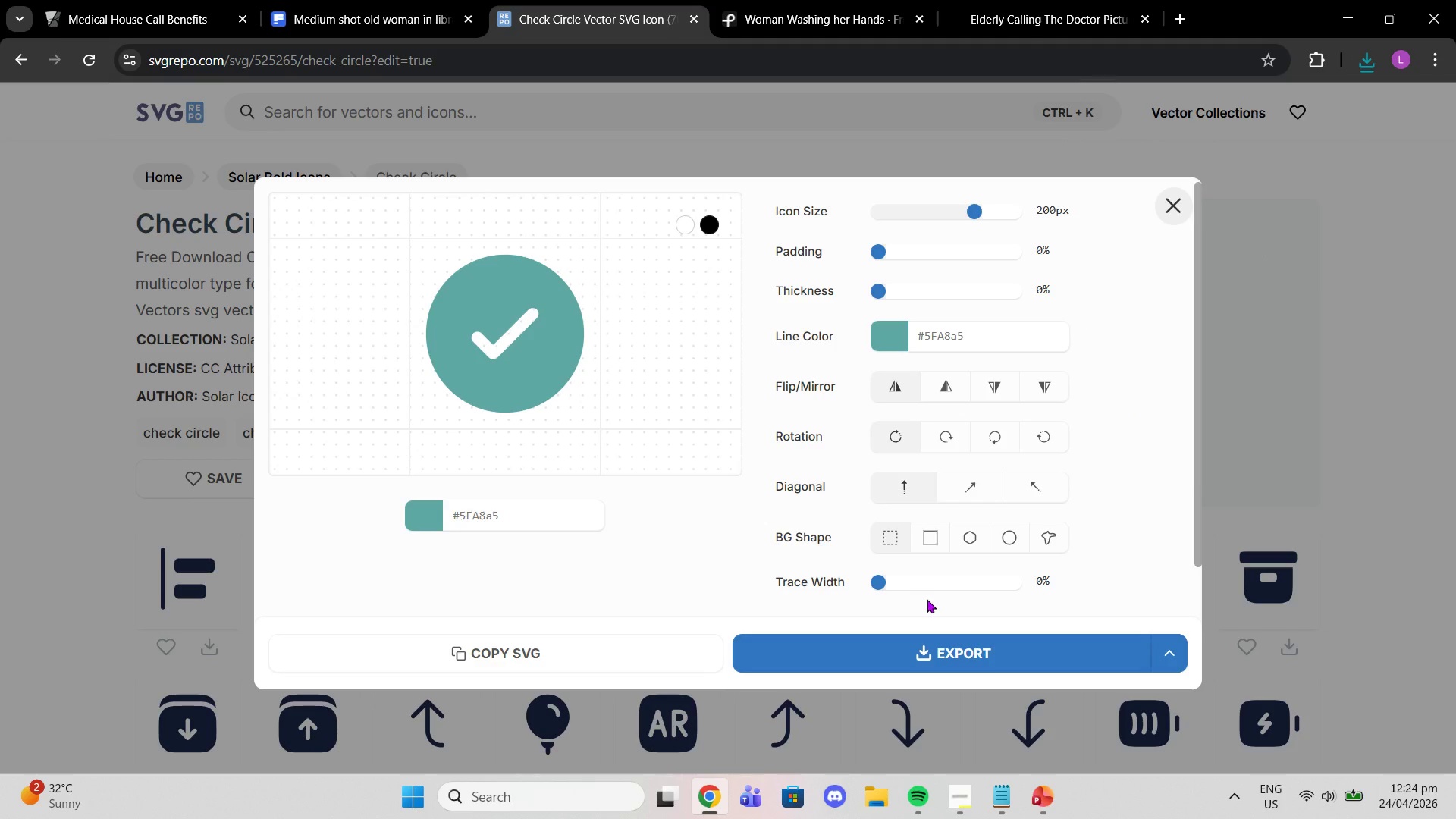 
left_click_drag(start_coordinate=[504, 322], to_coordinate=[742, 588])
 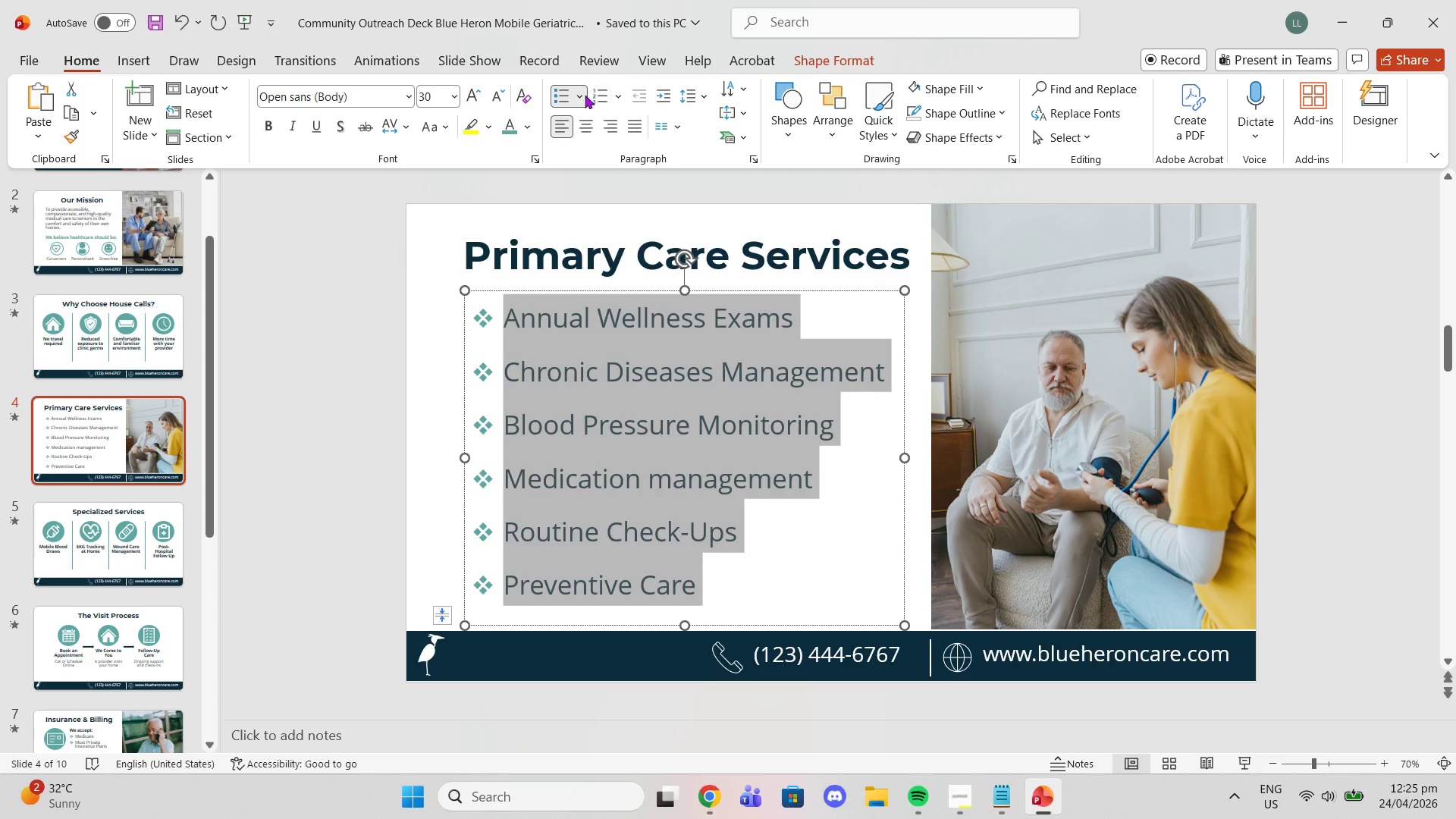 
left_click([578, 95])
 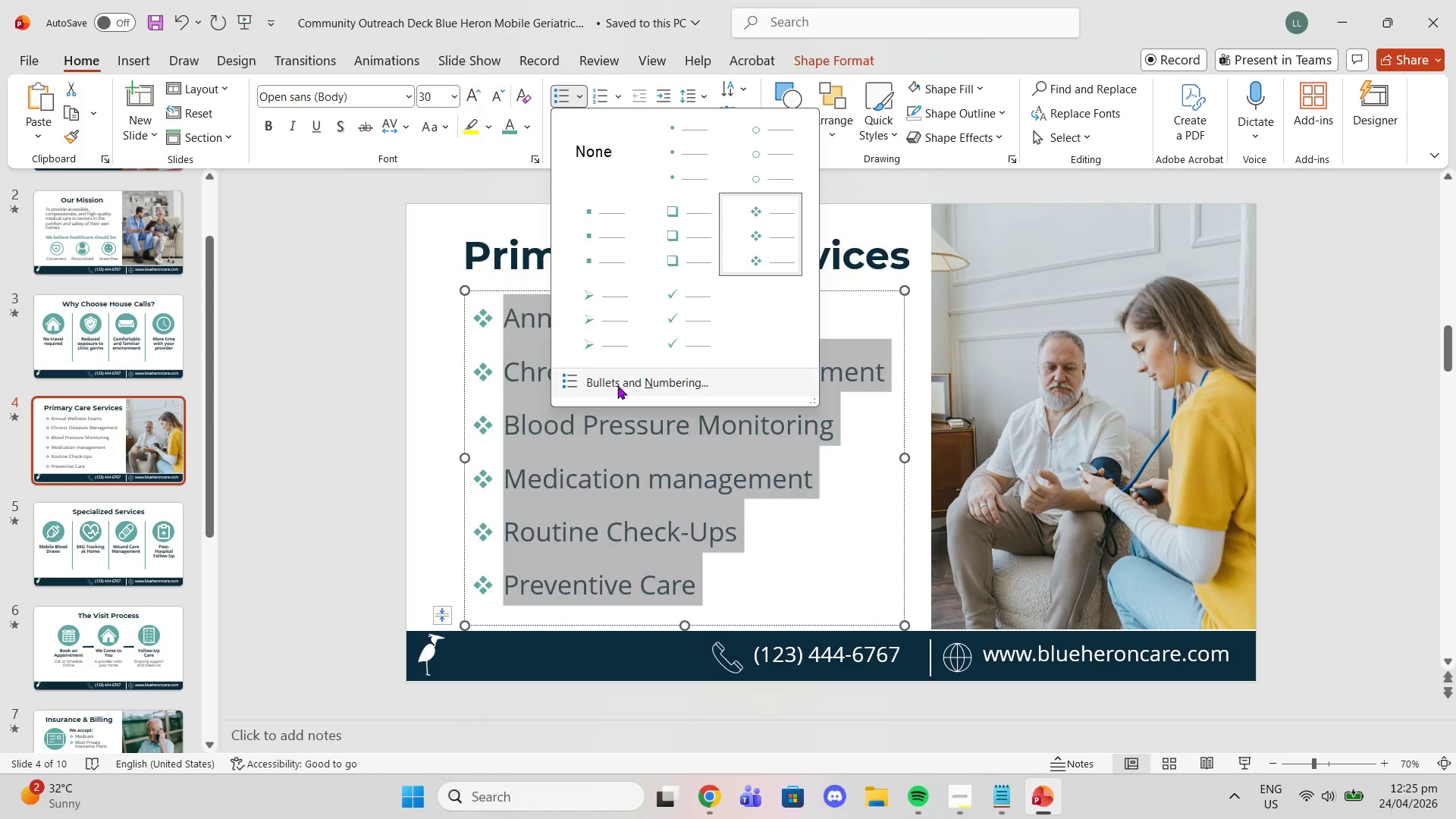 
left_click([617, 385])
 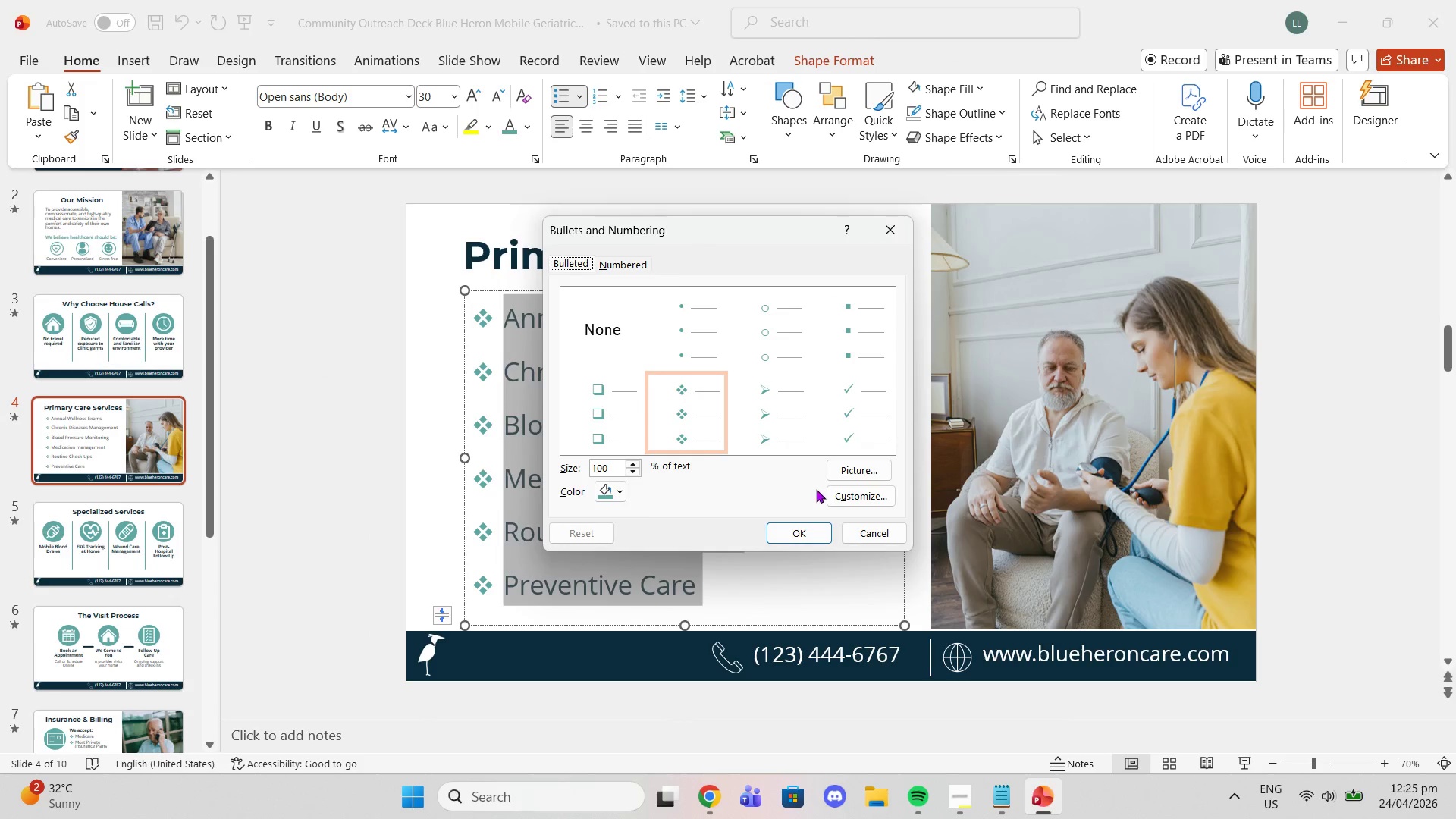 
left_click([852, 469])
 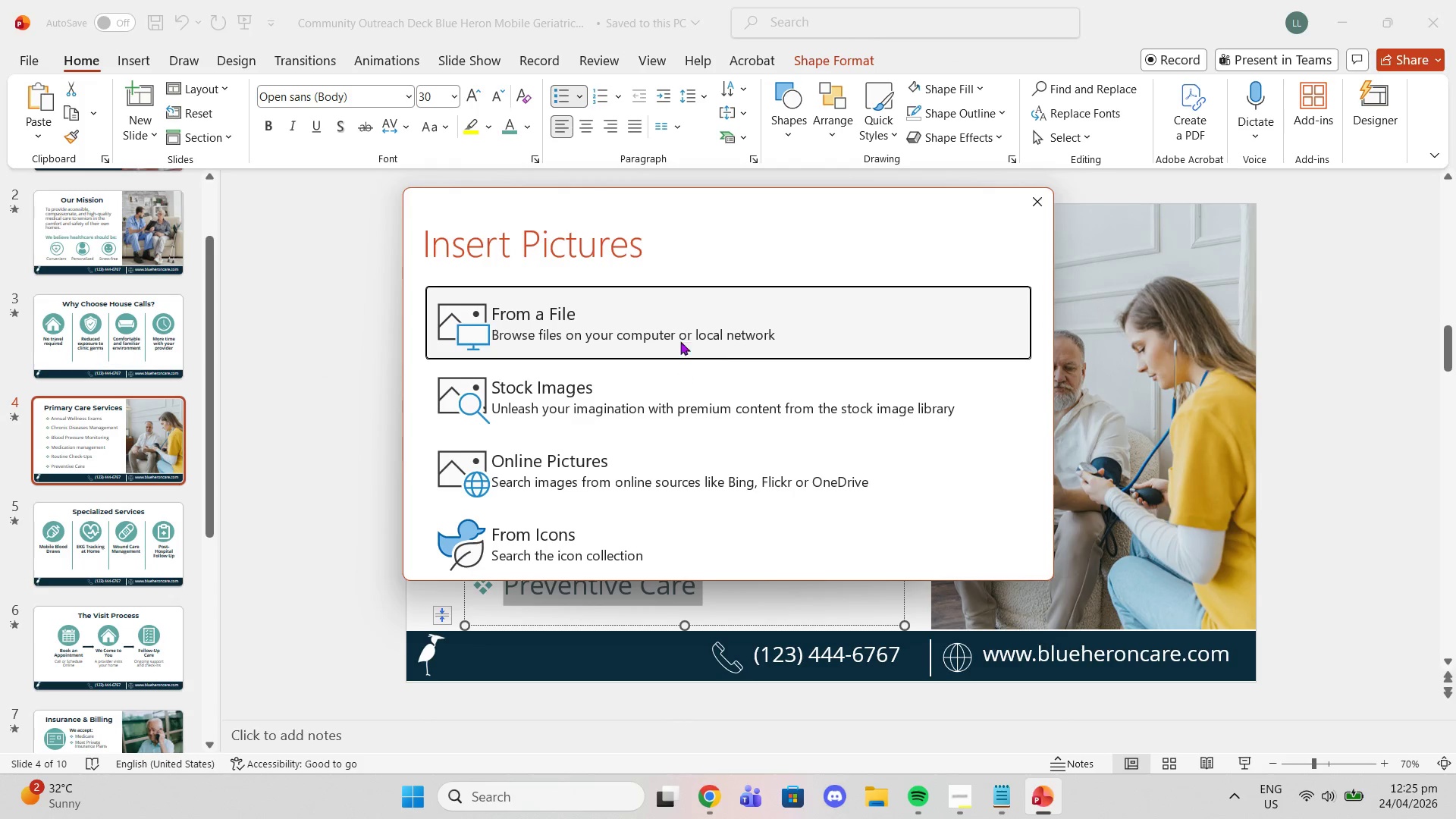 
left_click([677, 318])
 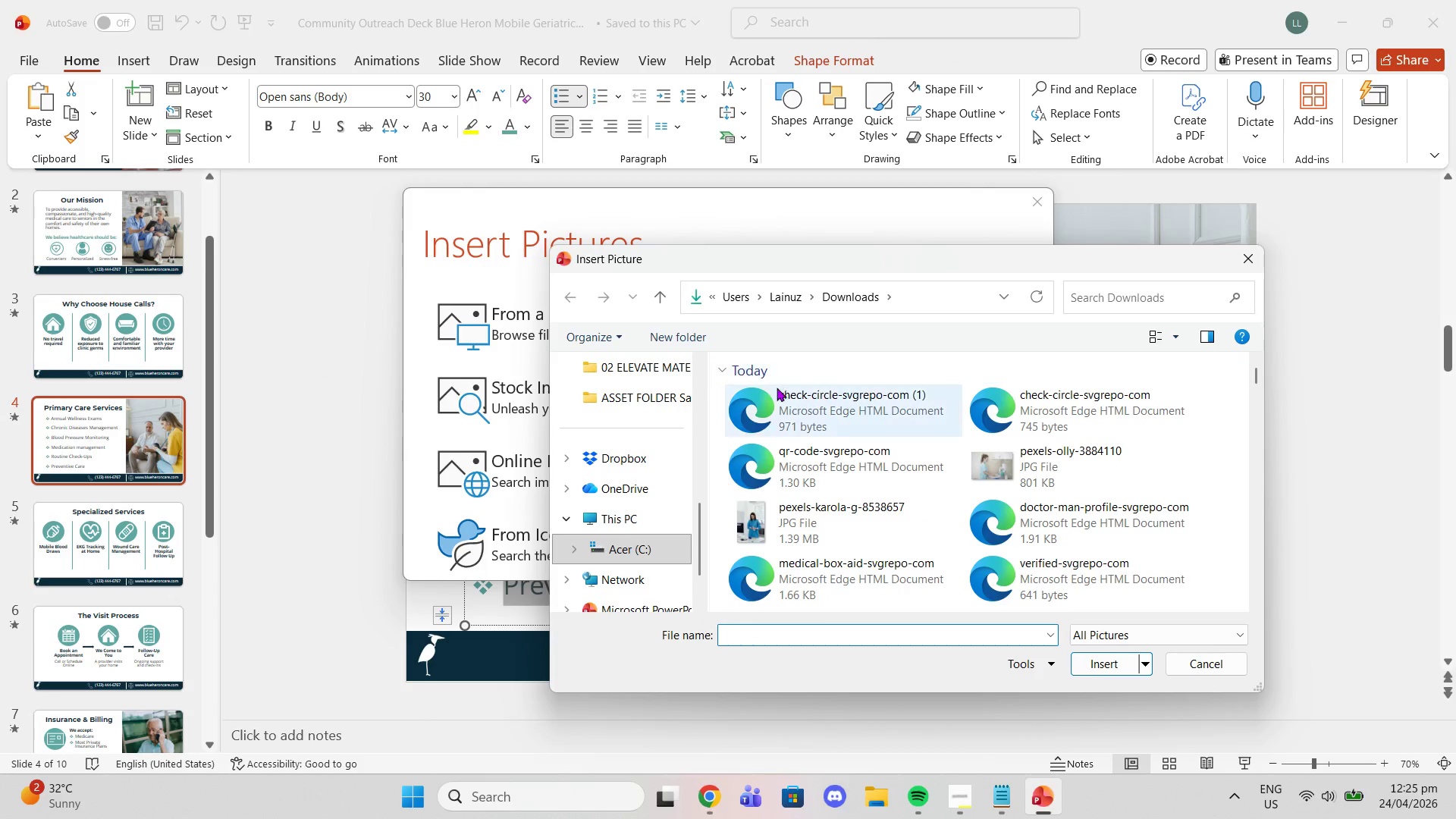 
left_click([799, 400])
 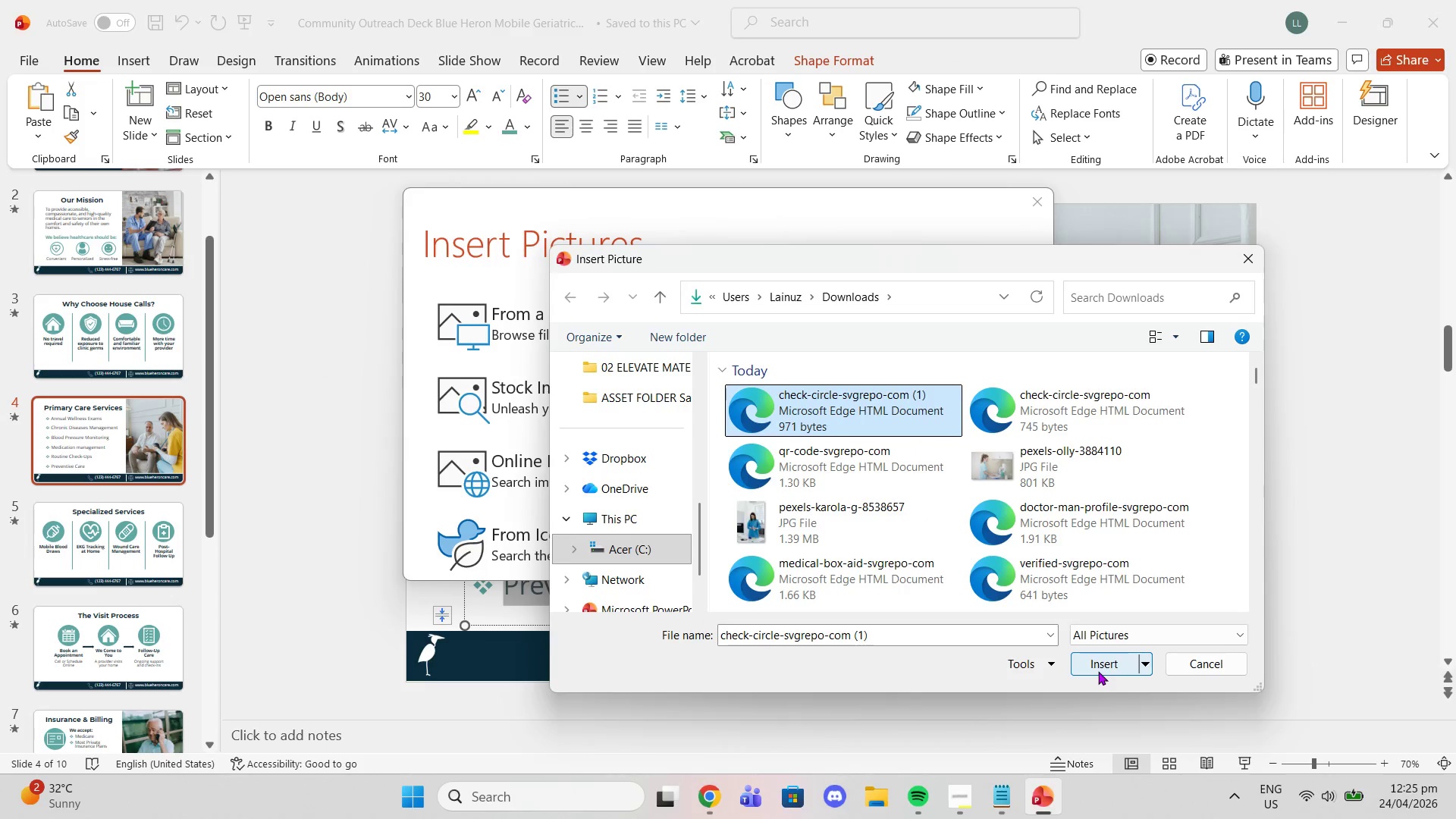 
left_click([1093, 657])
 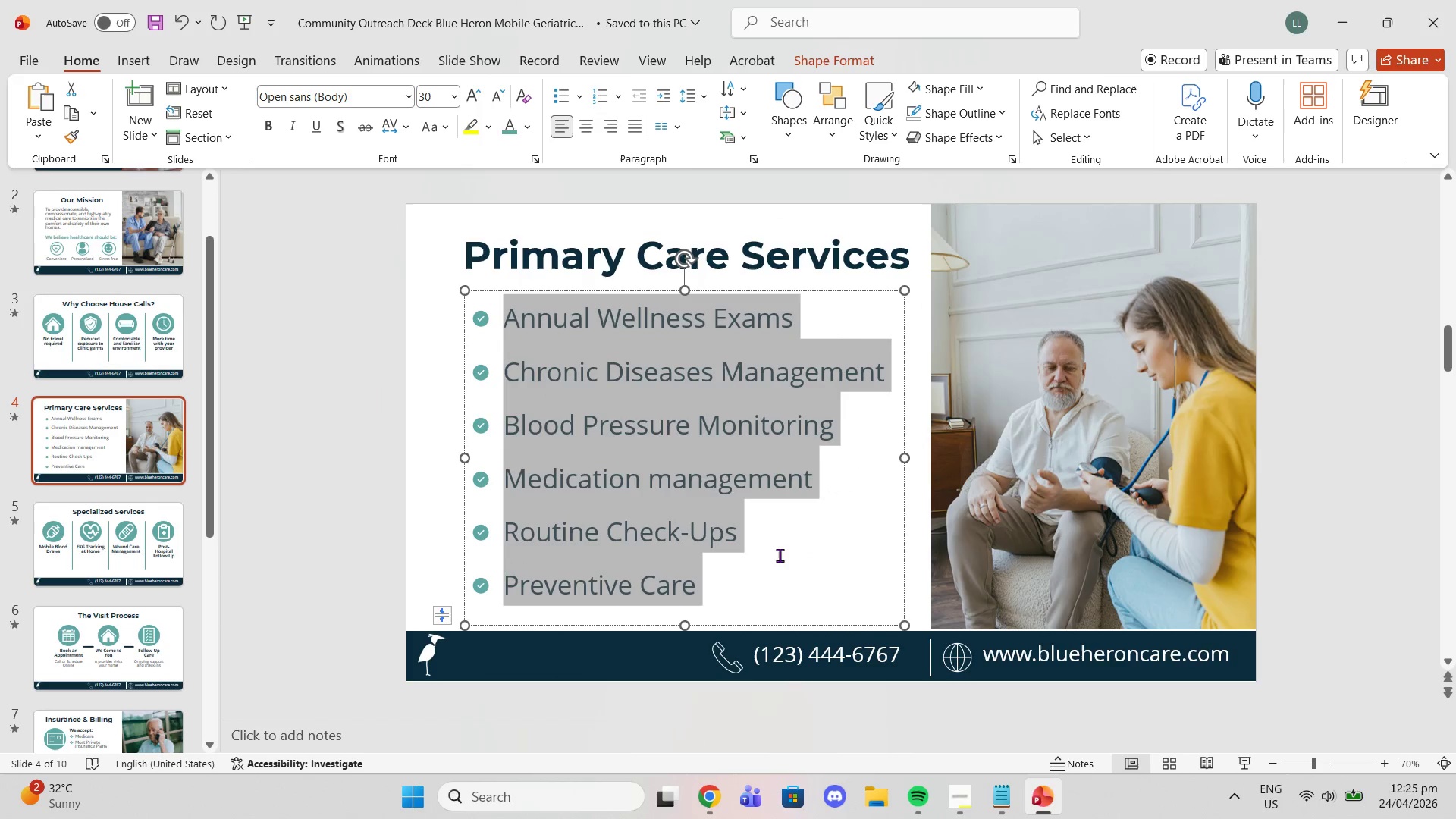 
left_click([285, 515])
 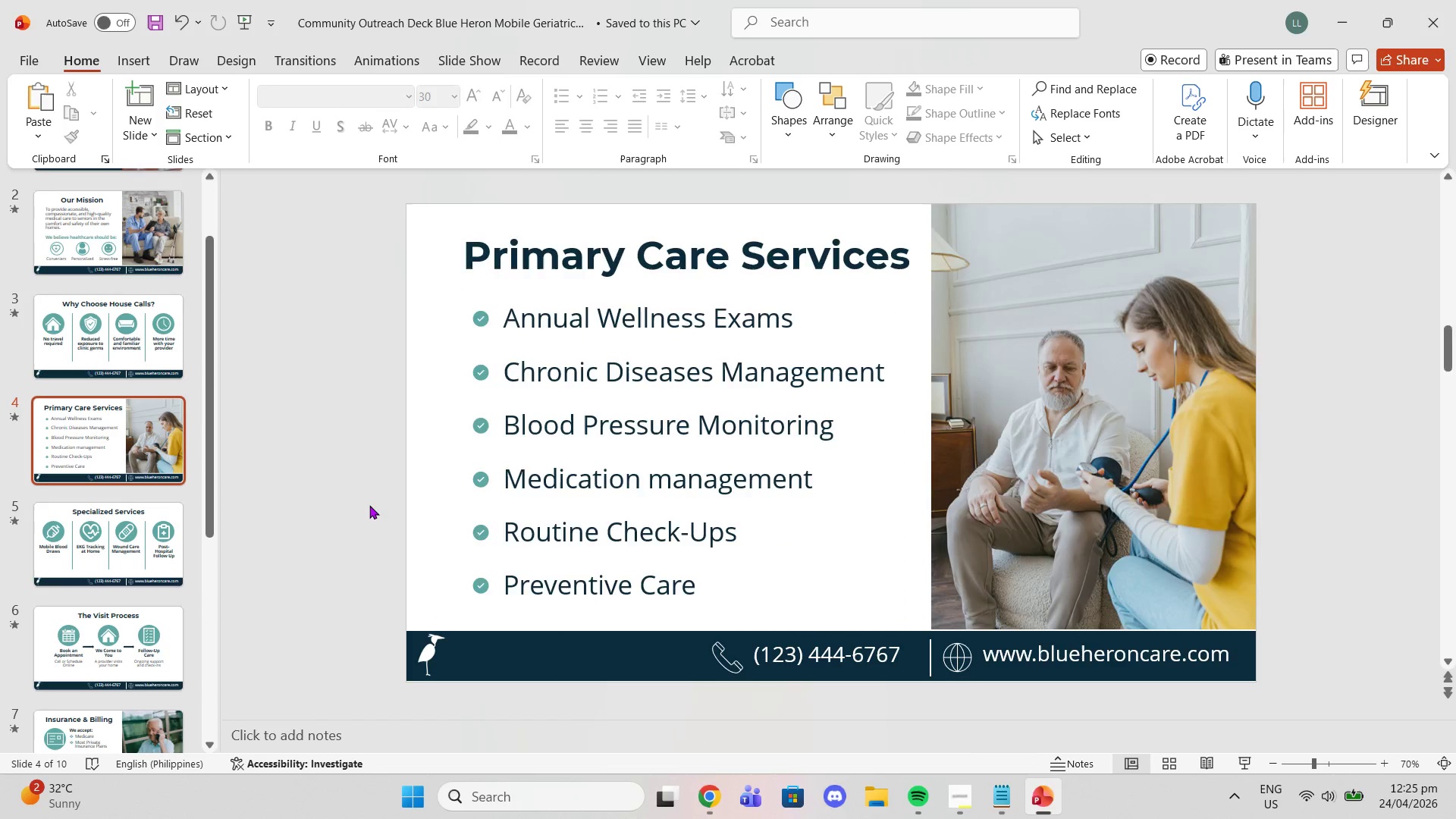 
scroll: coordinate [369, 505], scroll_direction: down, amount: 2.0
 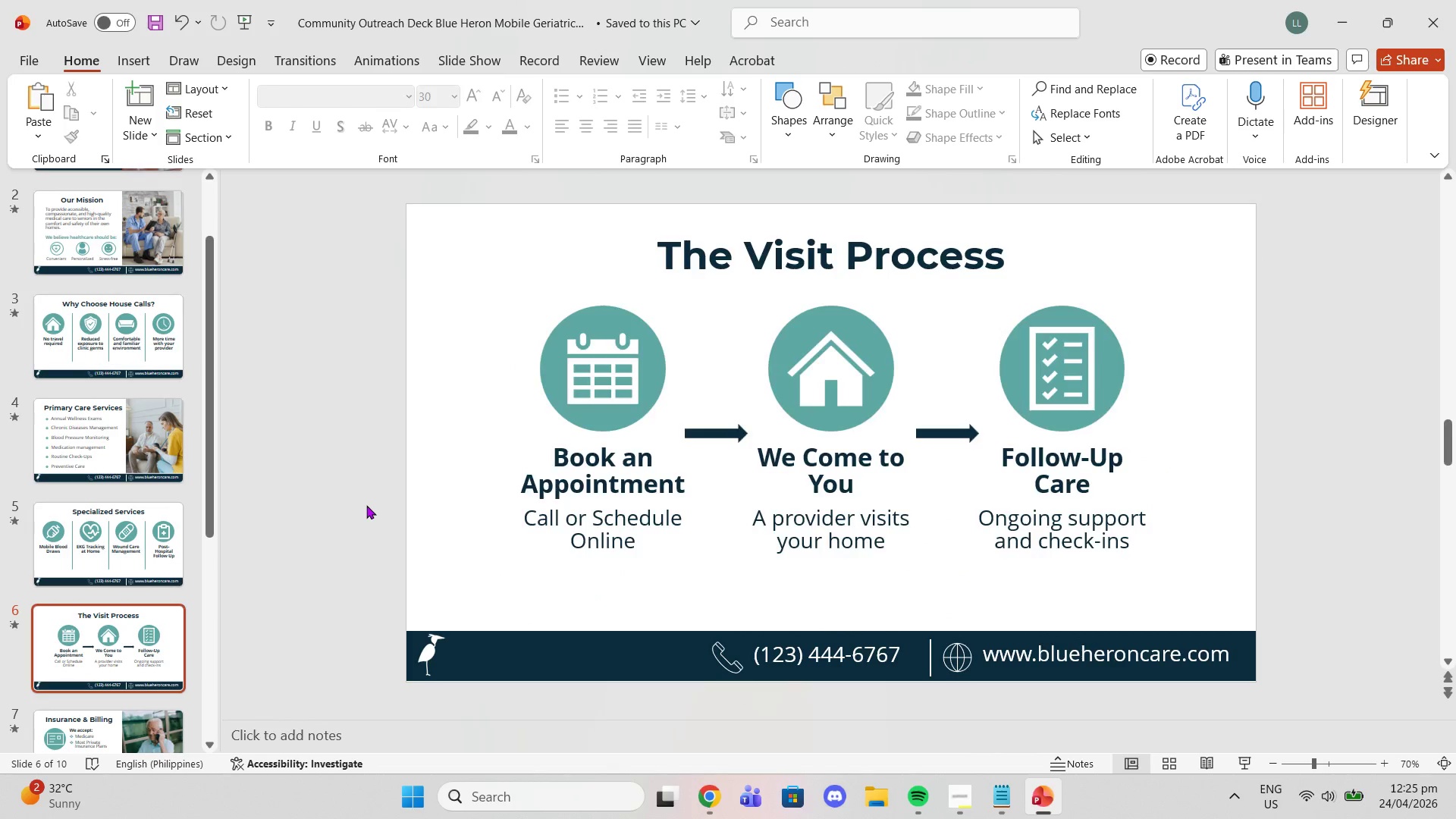 
scroll: coordinate [366, 505], scroll_direction: up, amount: 4.0
 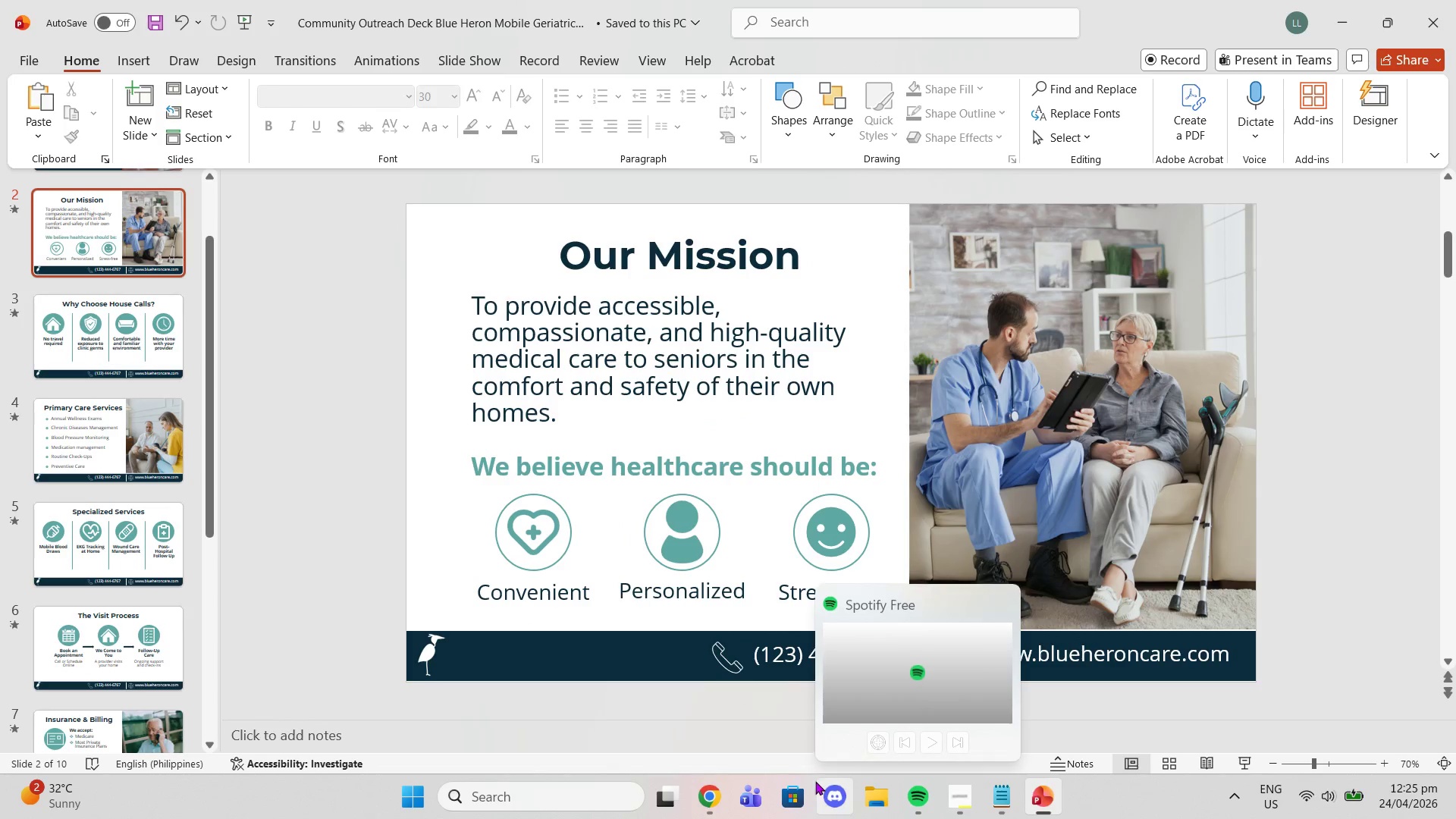 
left_click([862, 789])
 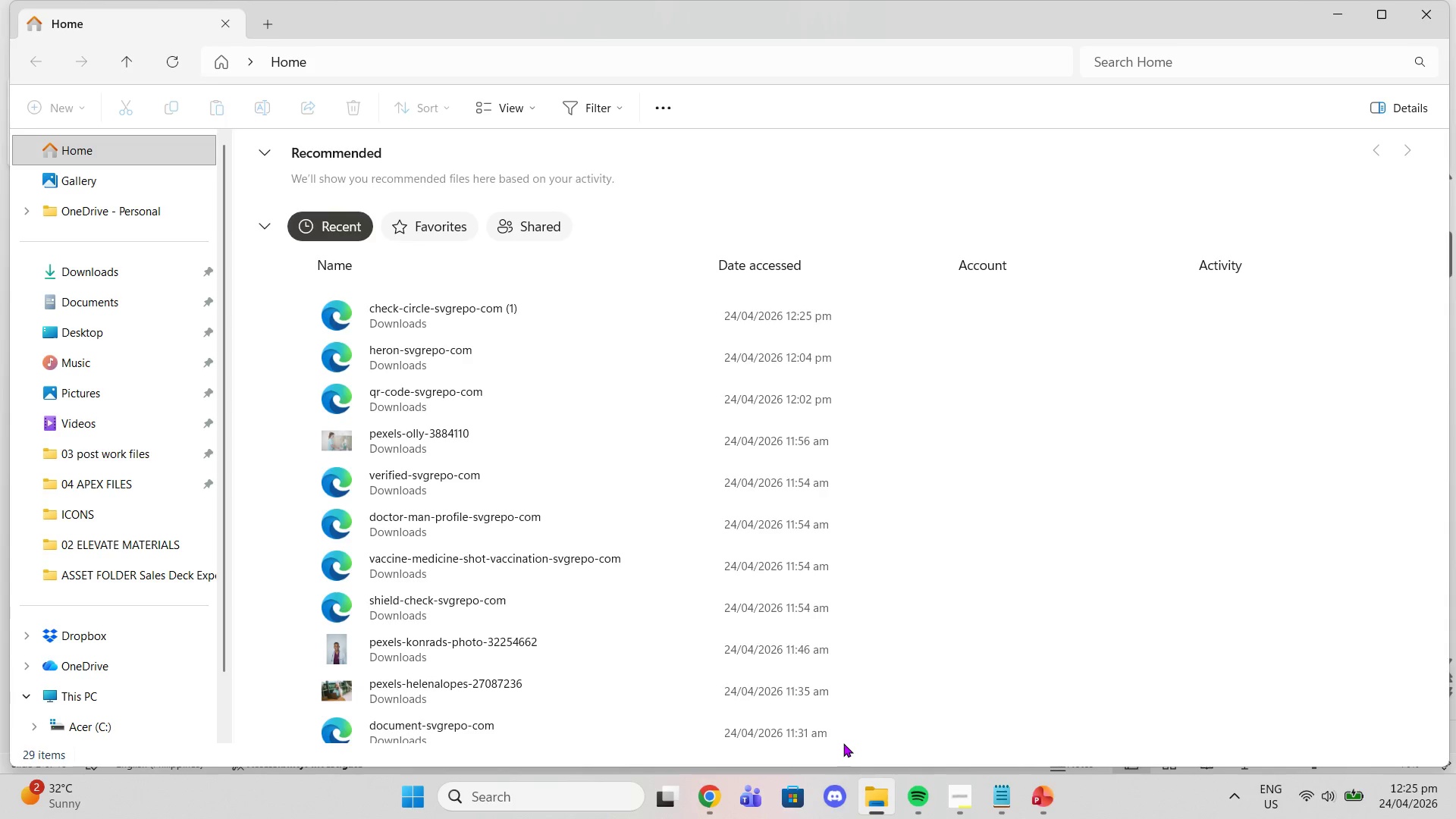 
wait(11.09)
 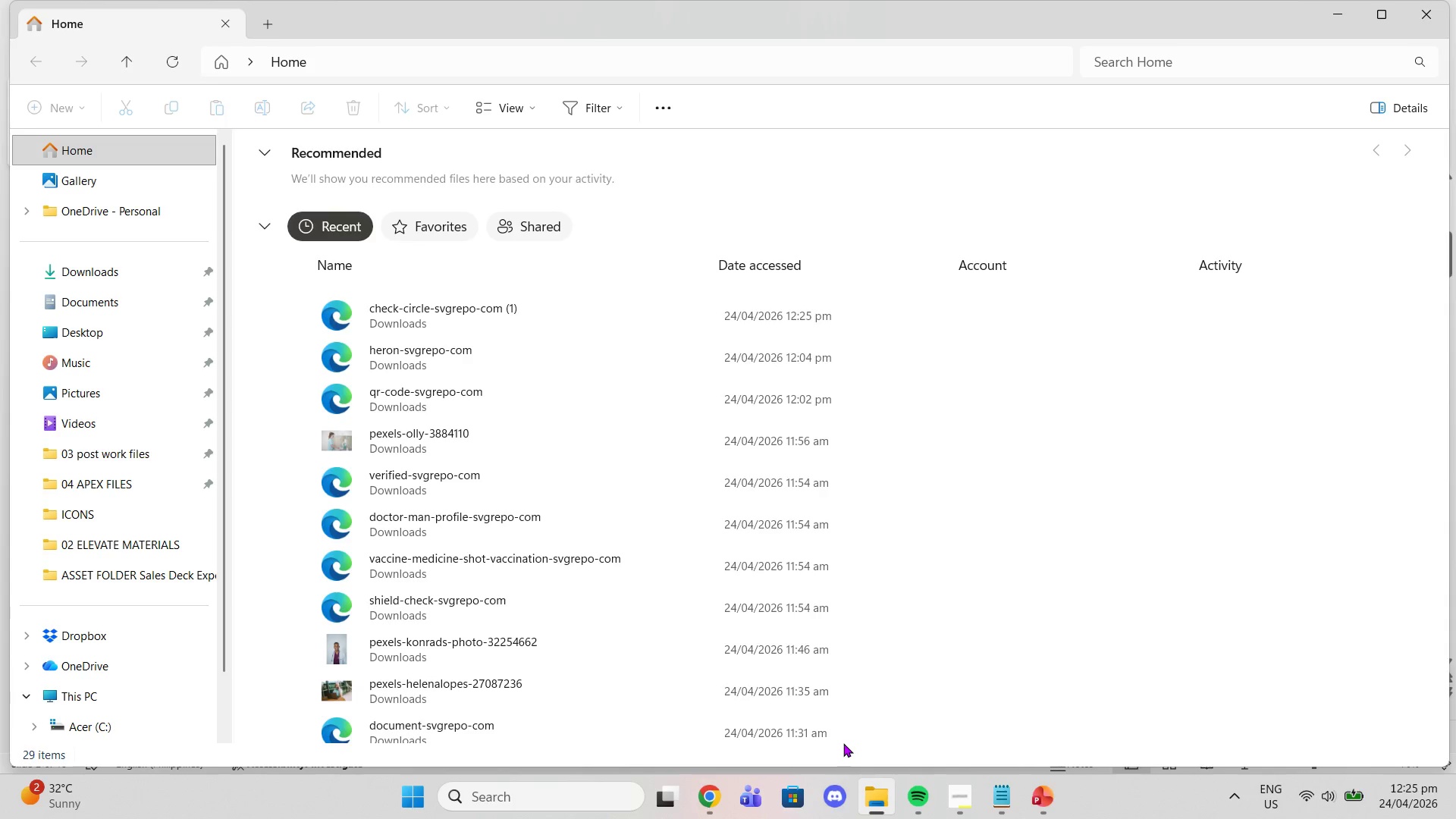 
left_click([184, 264])
 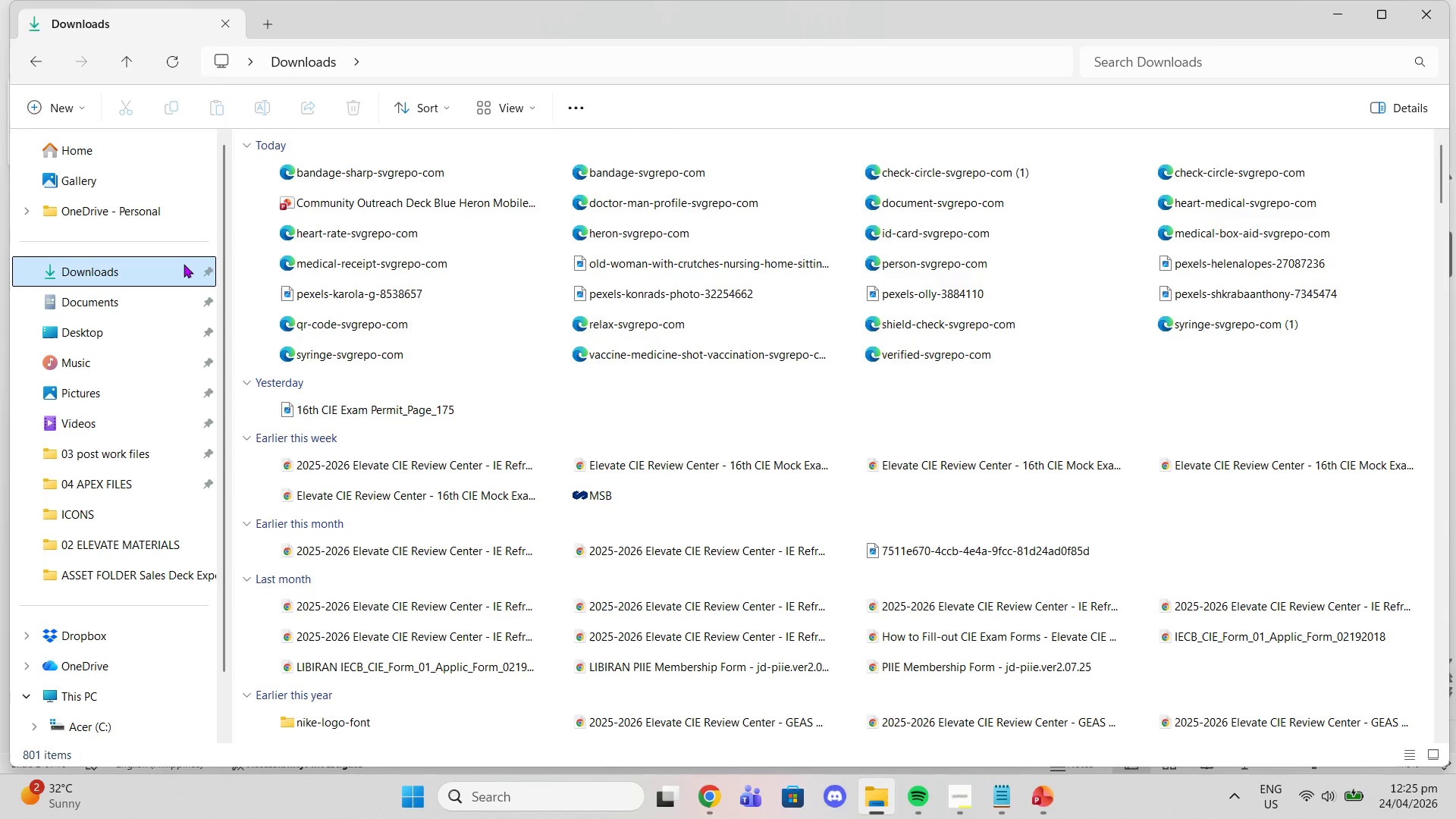 
wait(10.74)
 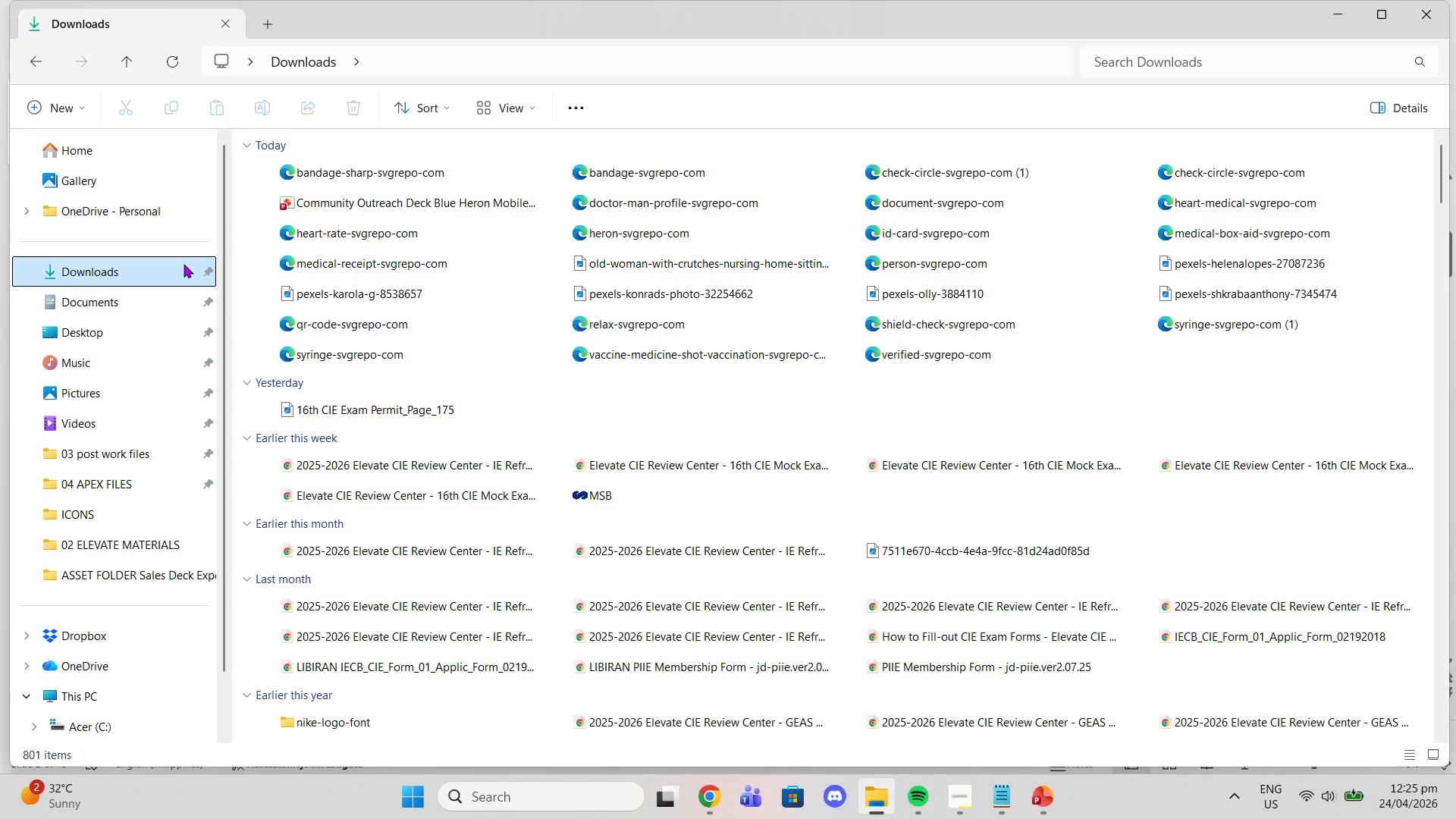 
left_click([367, 183])
 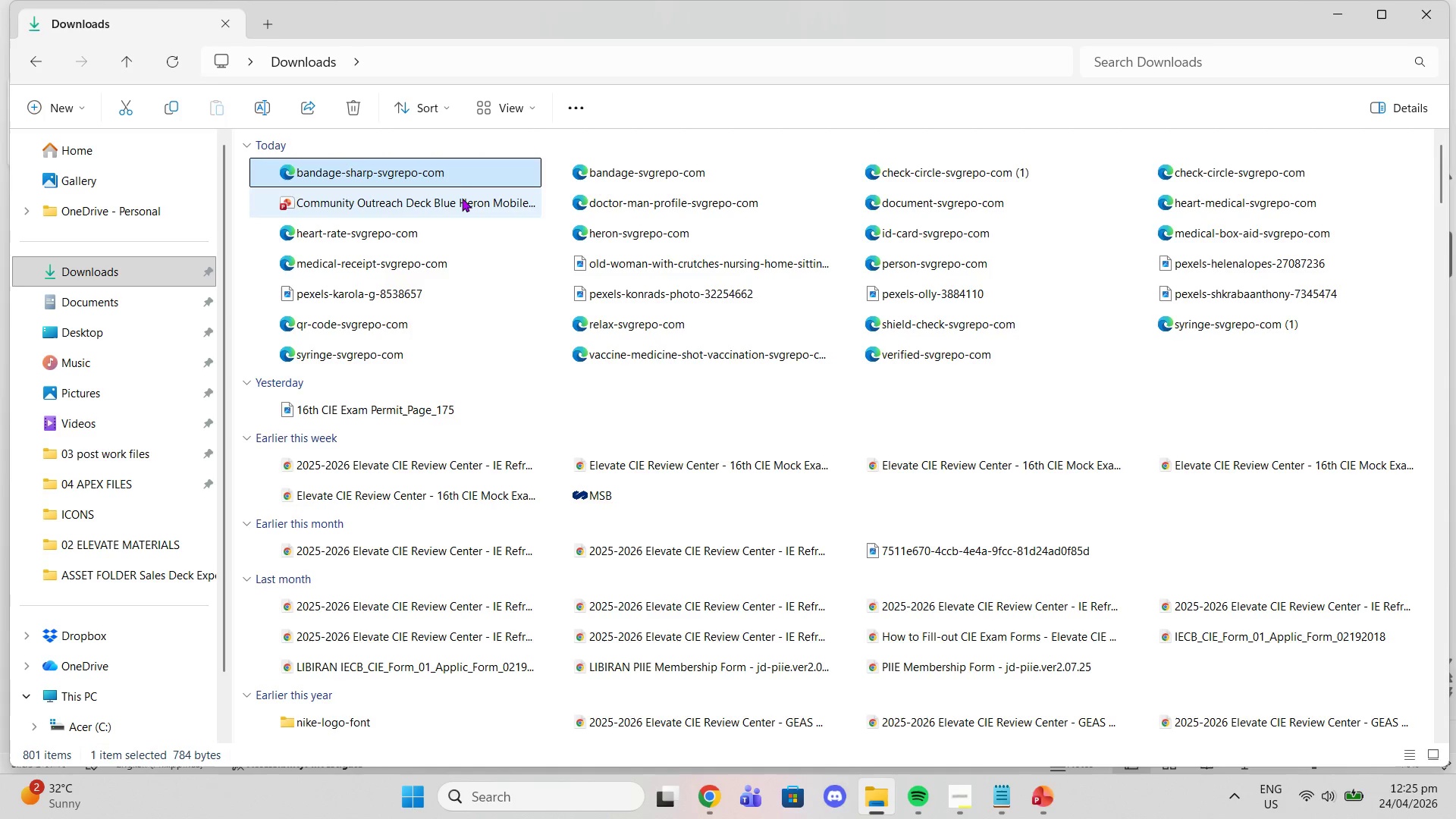 
double_click([462, 201])
 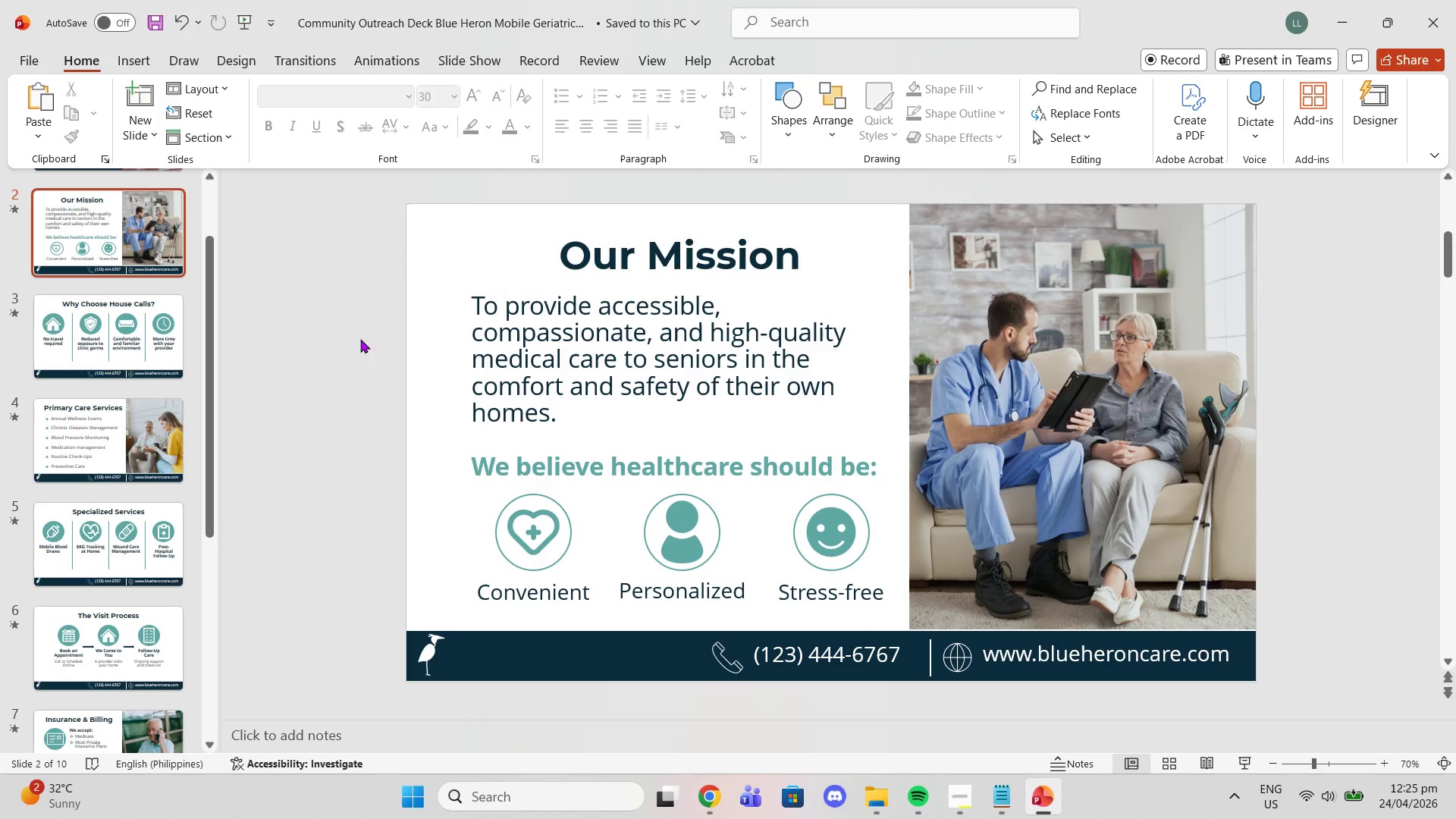 
scroll: coordinate [344, 358], scroll_direction: down, amount: 4.0
 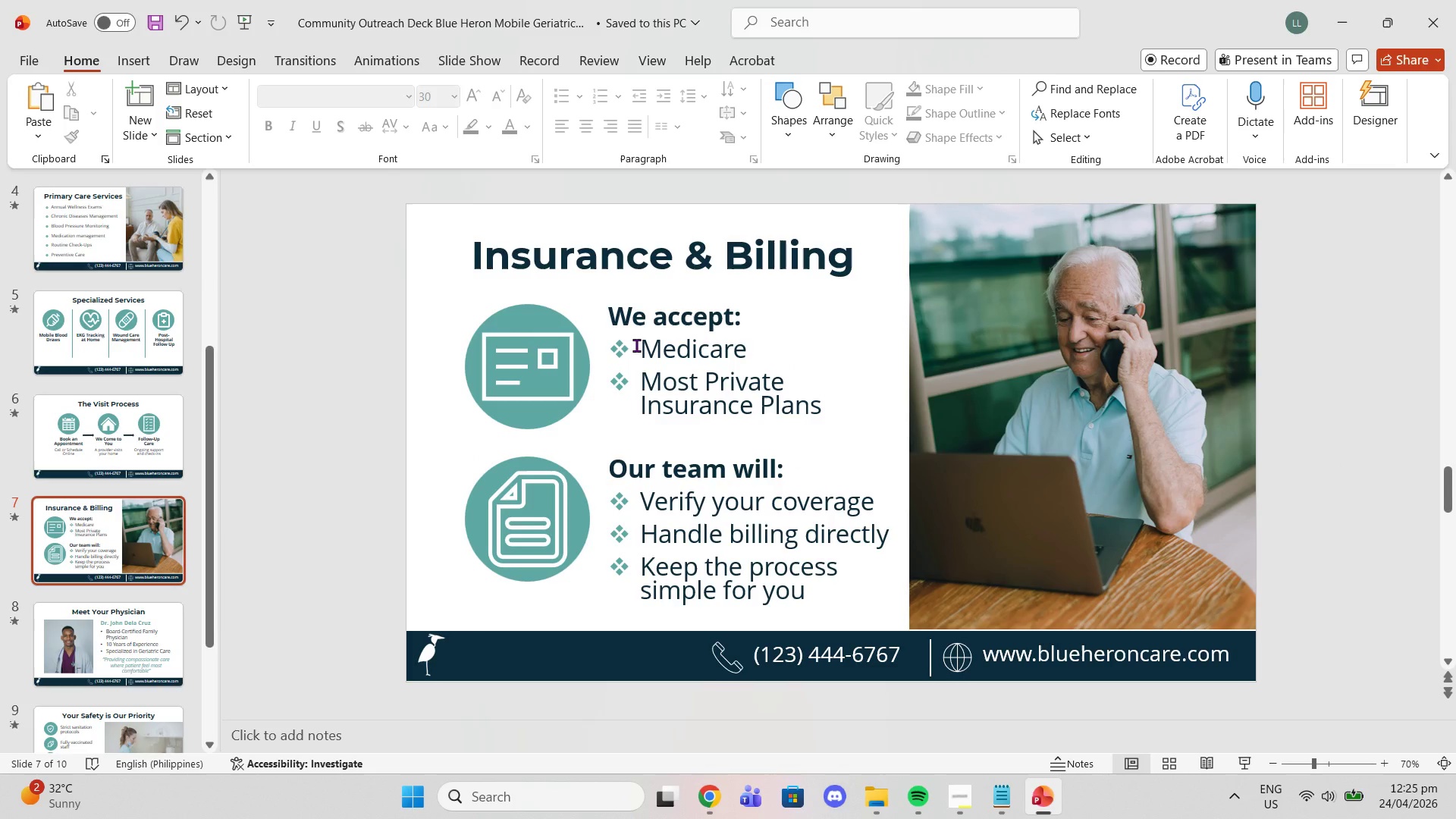 
left_click_drag(start_coordinate=[636, 345], to_coordinate=[808, 412])
 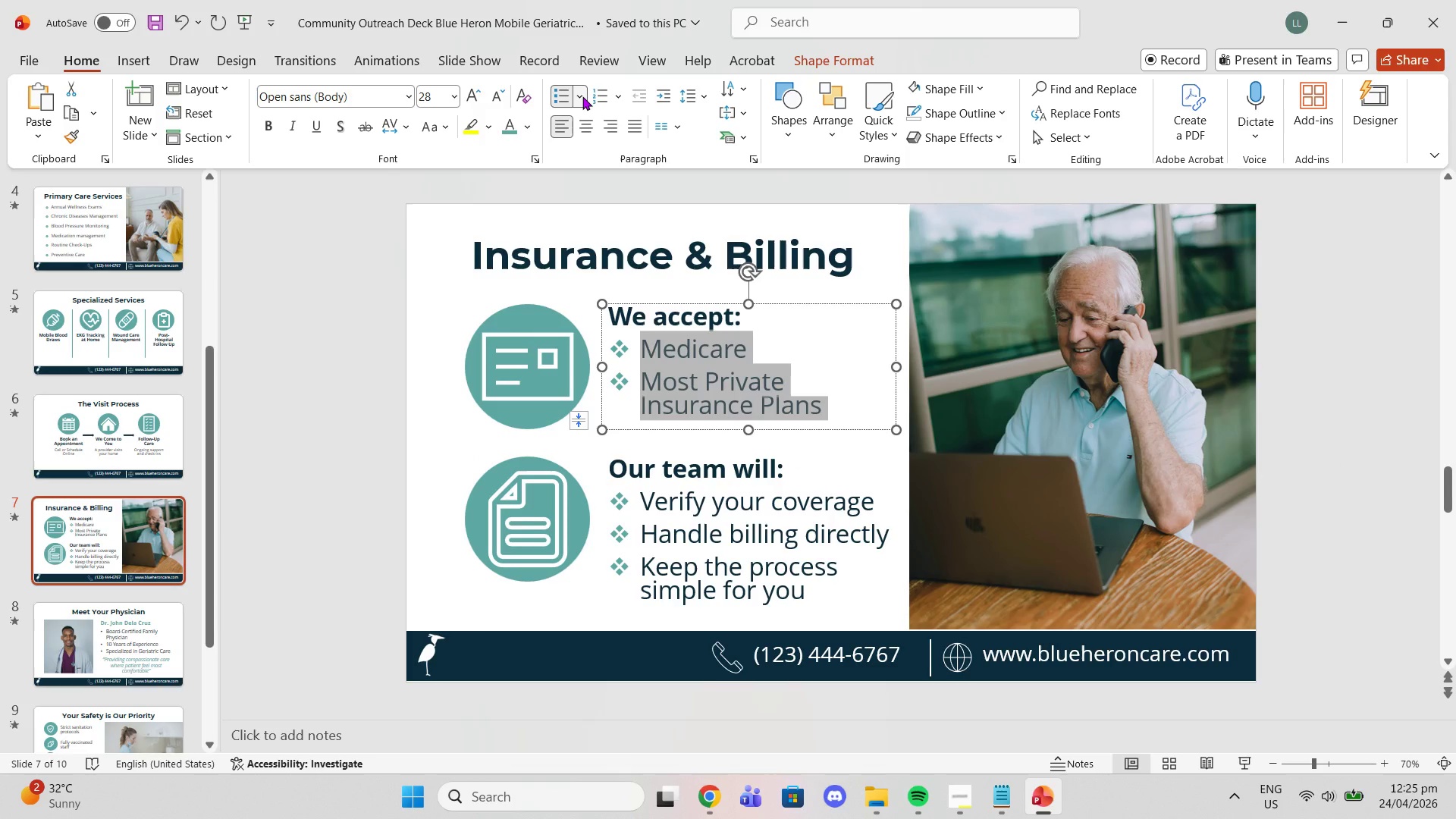 
left_click([582, 96])
 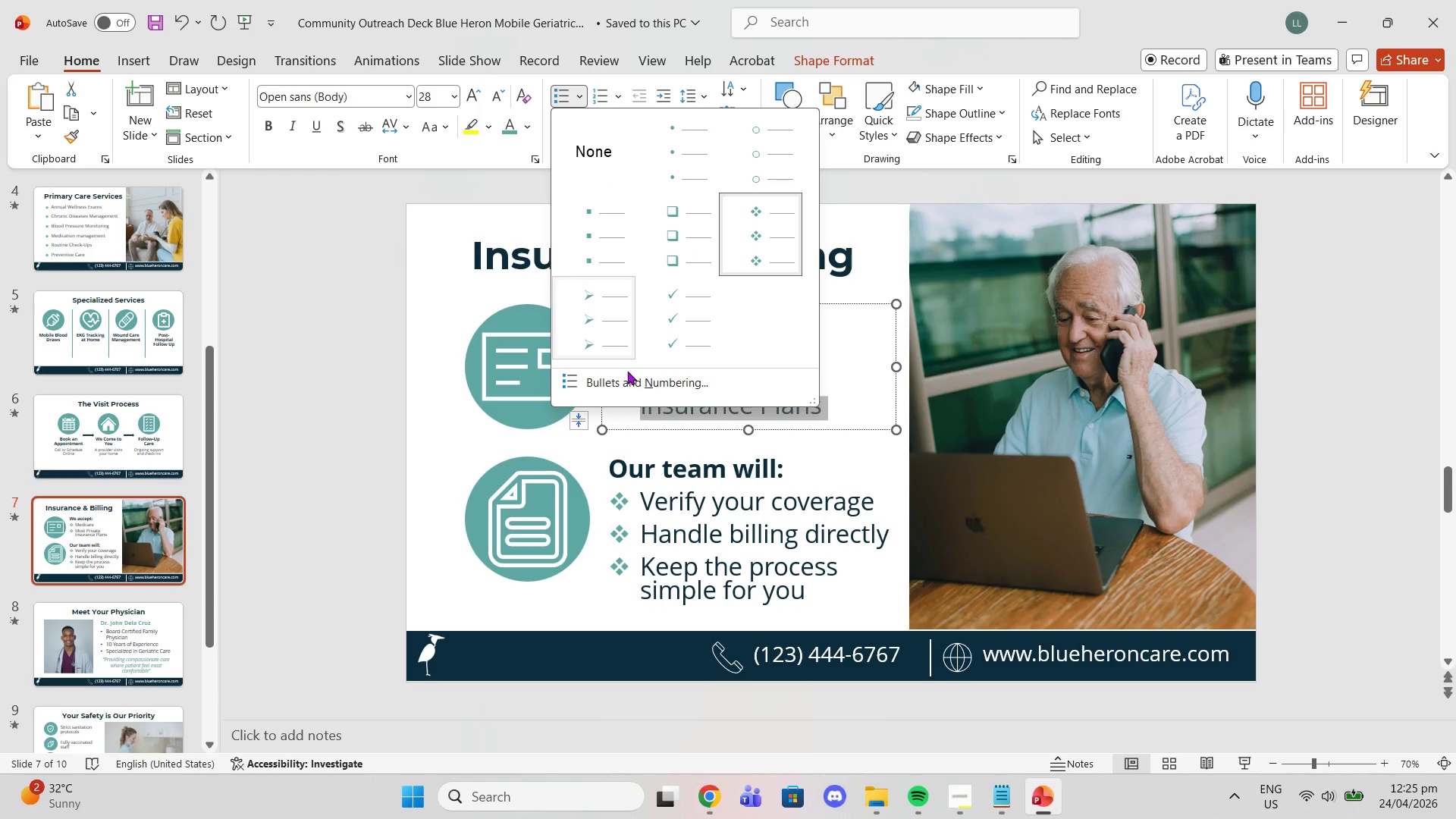 
left_click([630, 388])
 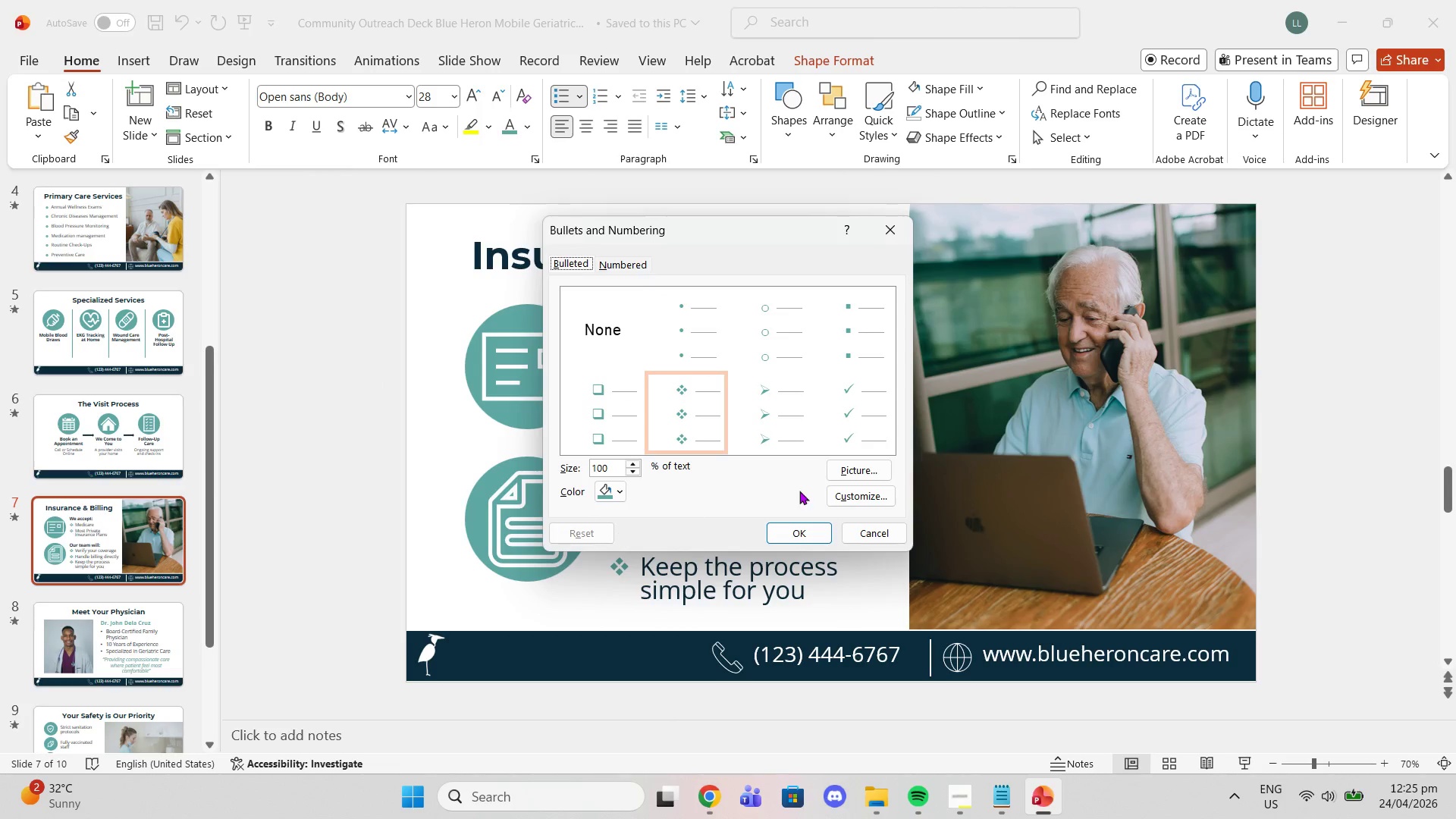 
left_click([846, 471])
 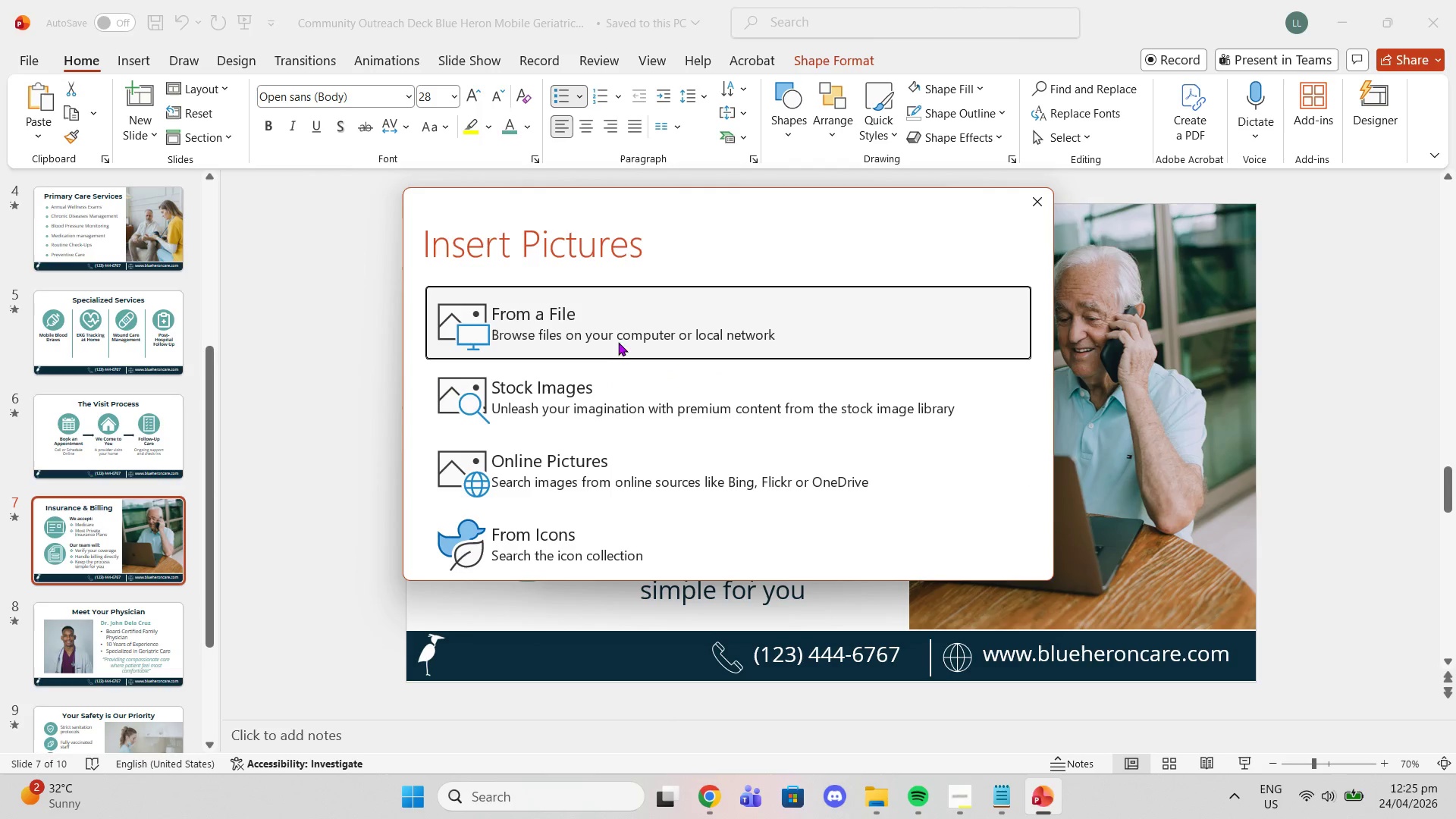 
left_click([616, 337])
 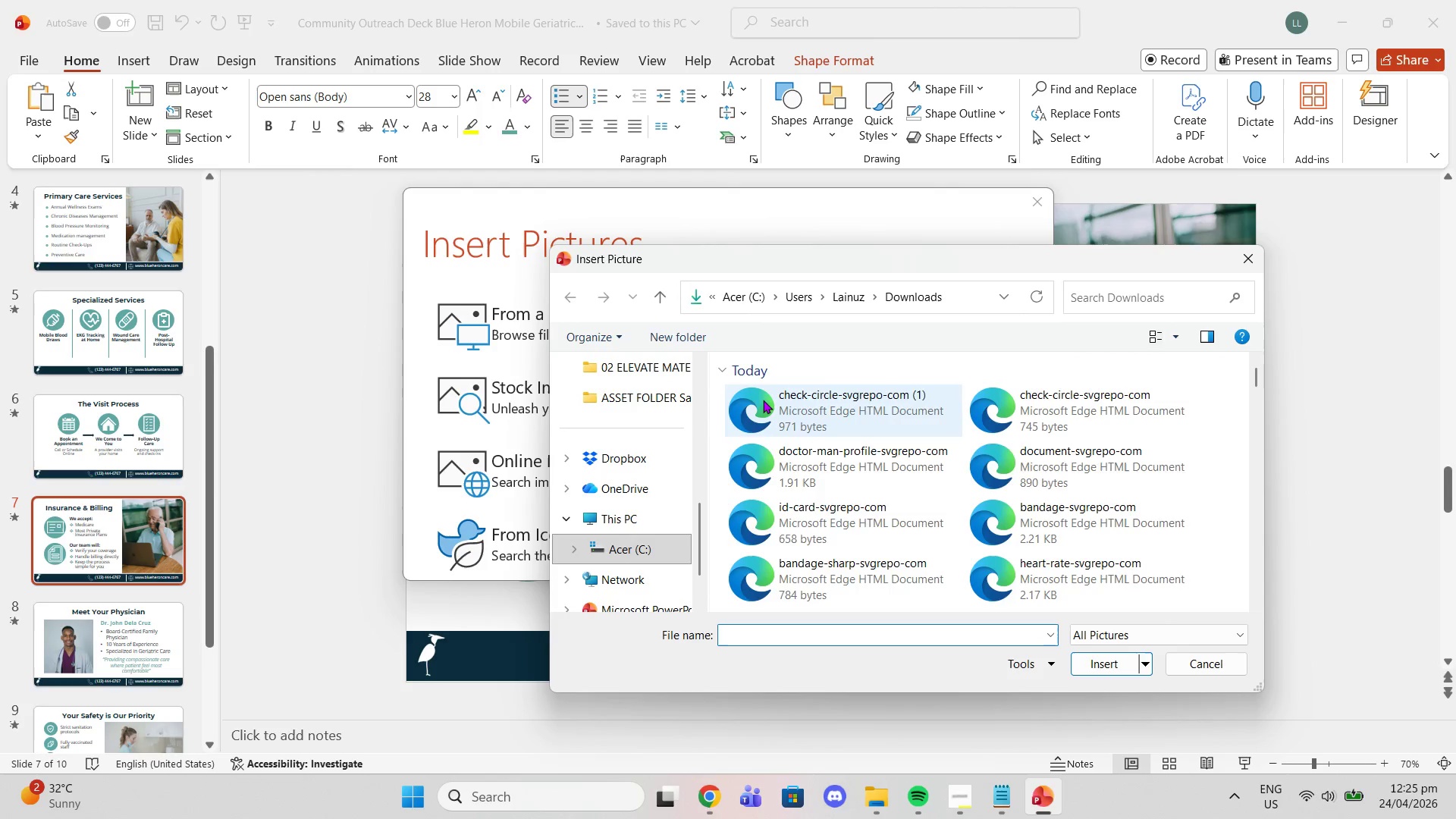 
left_click([766, 400])
 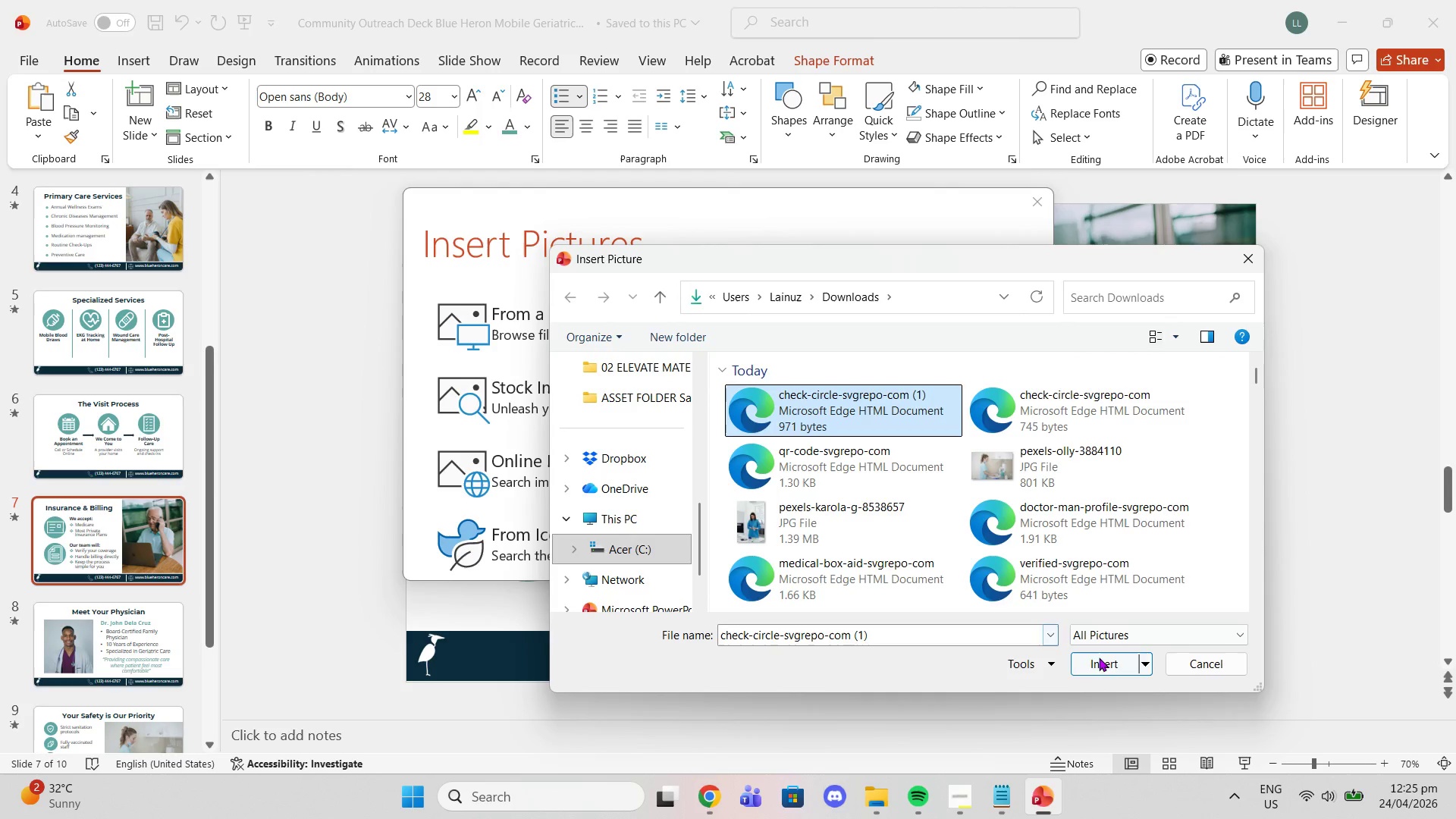 
left_click([1101, 660])
 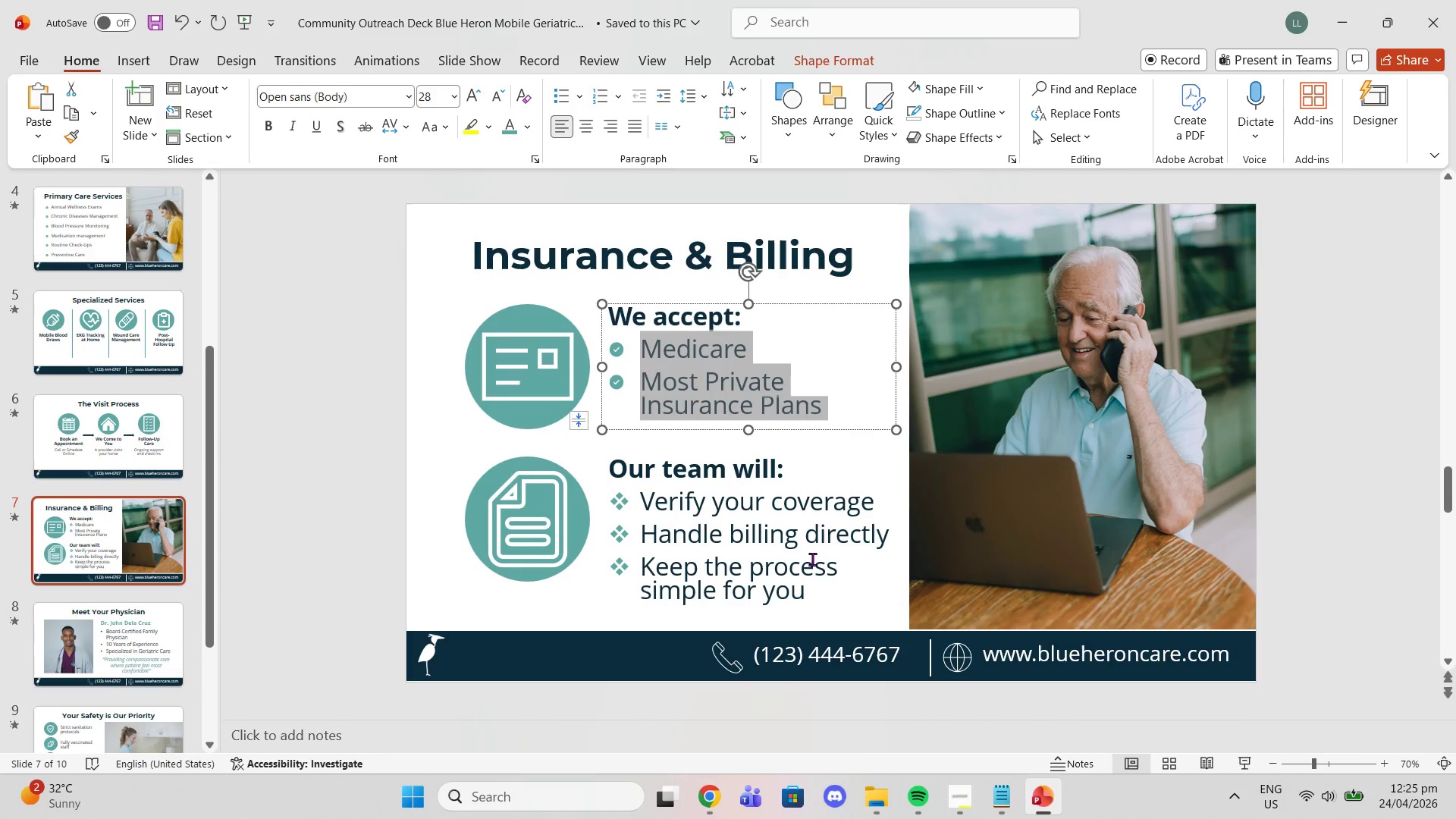 
left_click_drag(start_coordinate=[814, 588], to_coordinate=[610, 501])
 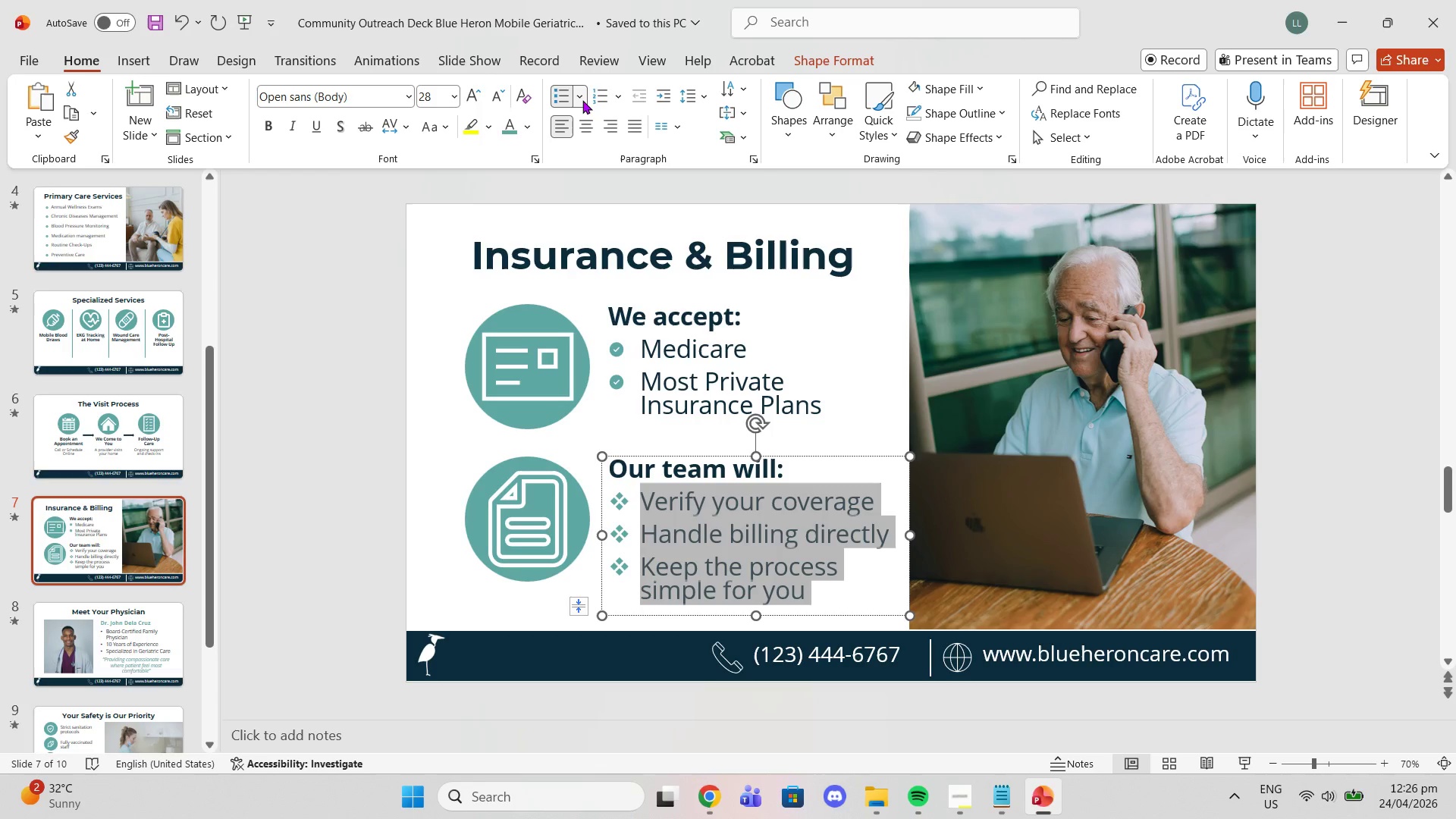 
left_click([582, 100])
 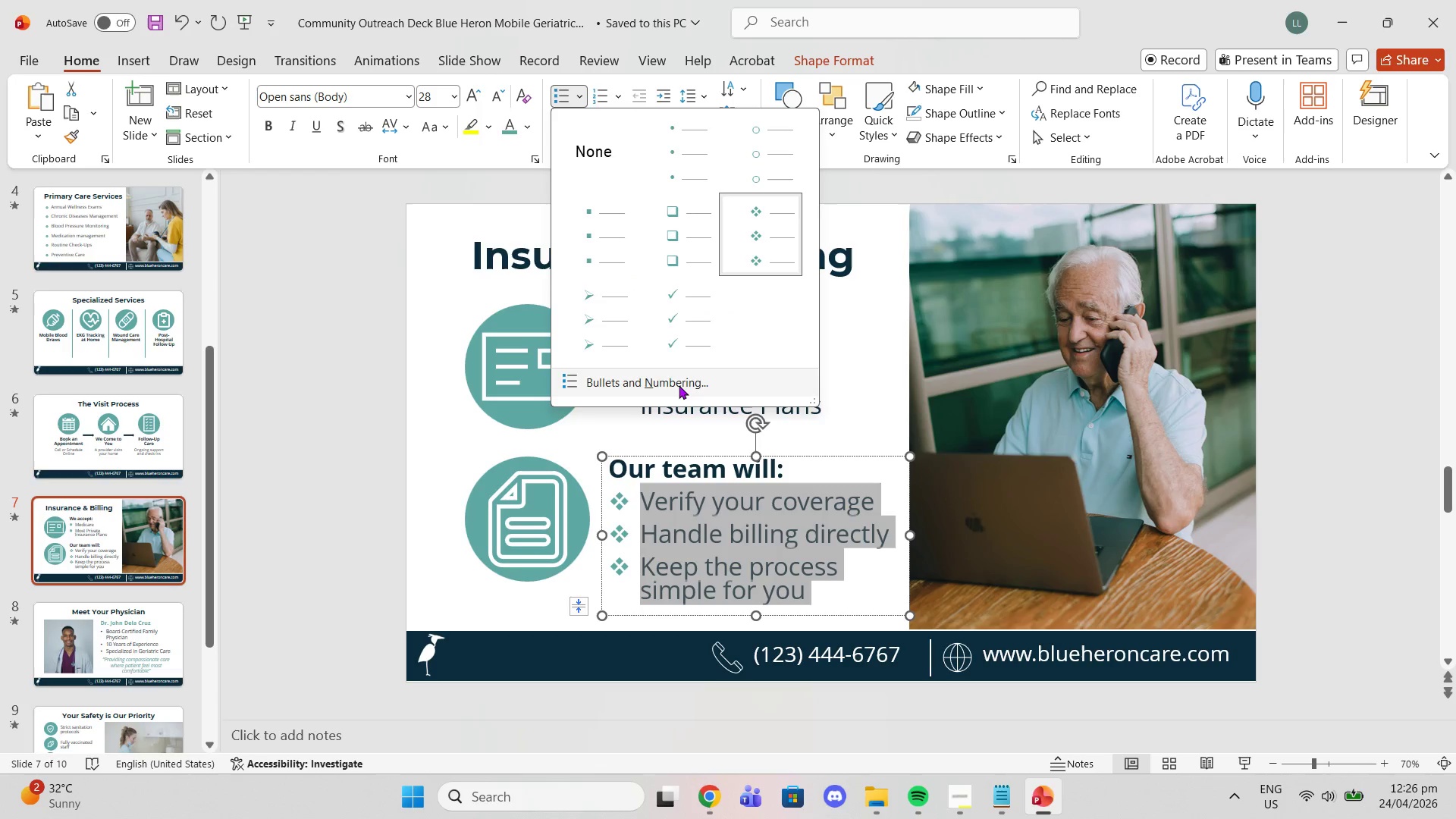 
left_click([679, 386])
 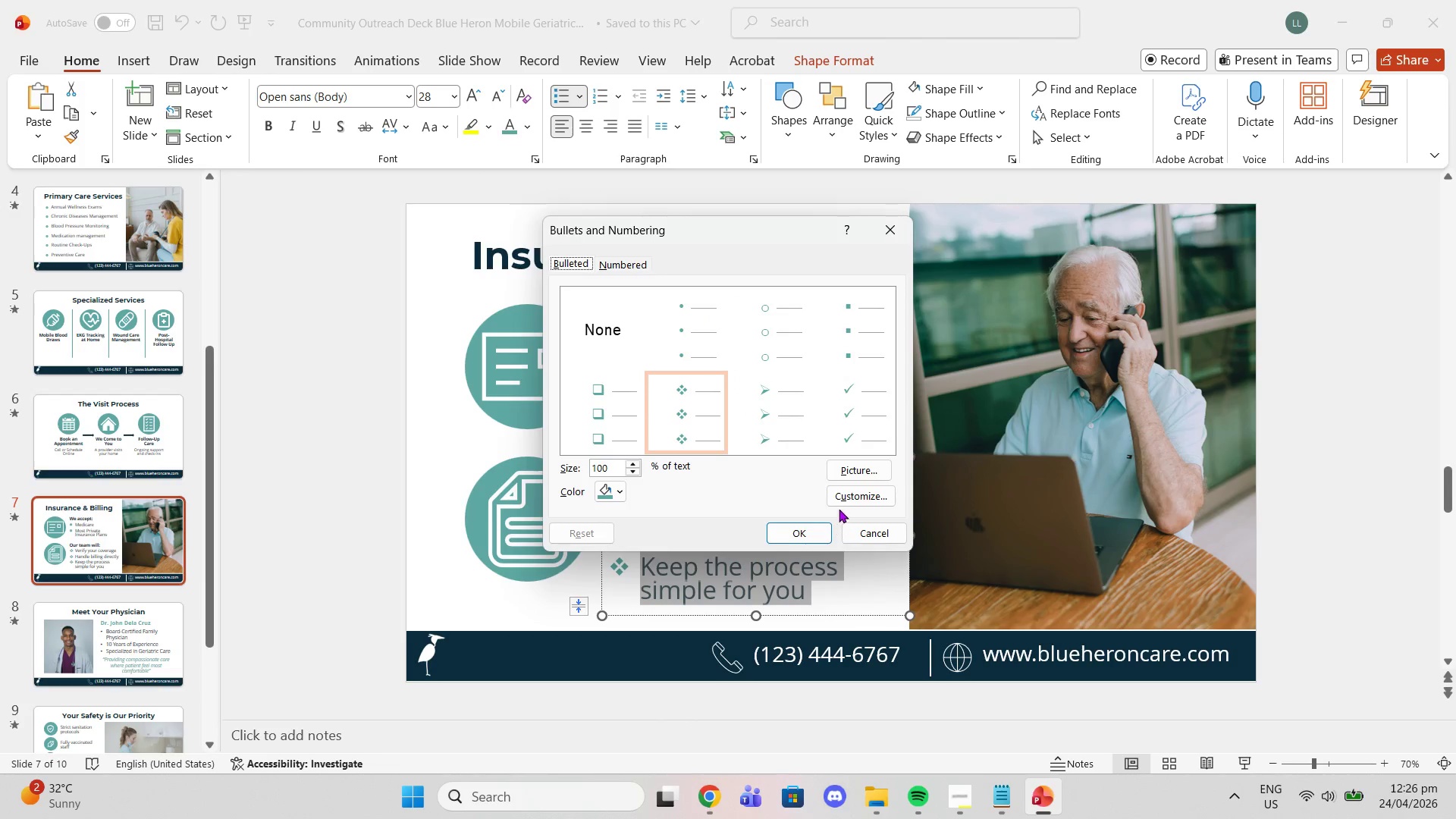 
left_click([847, 499])
 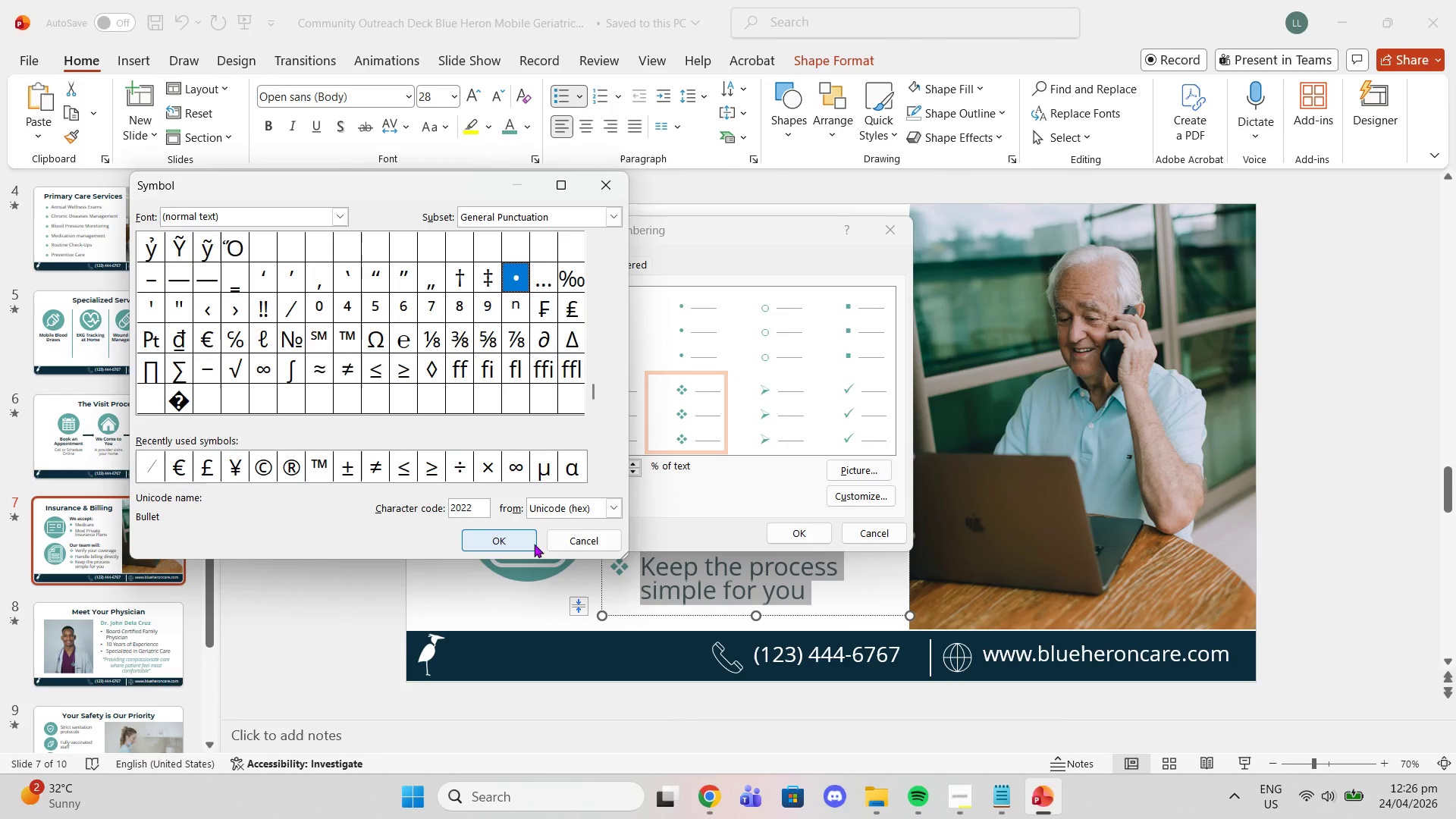 
left_click([573, 543])
 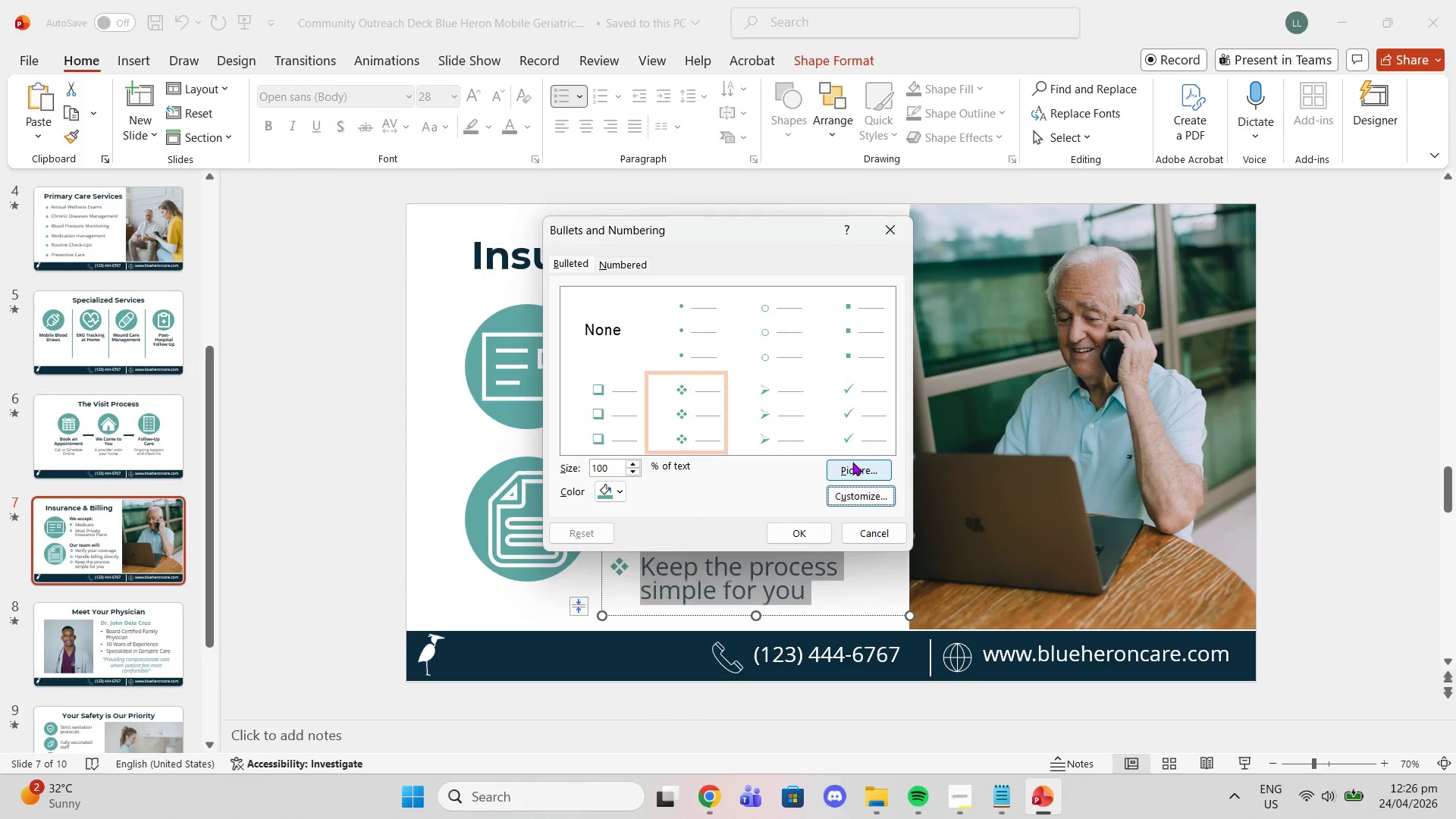 
left_click([855, 462])
 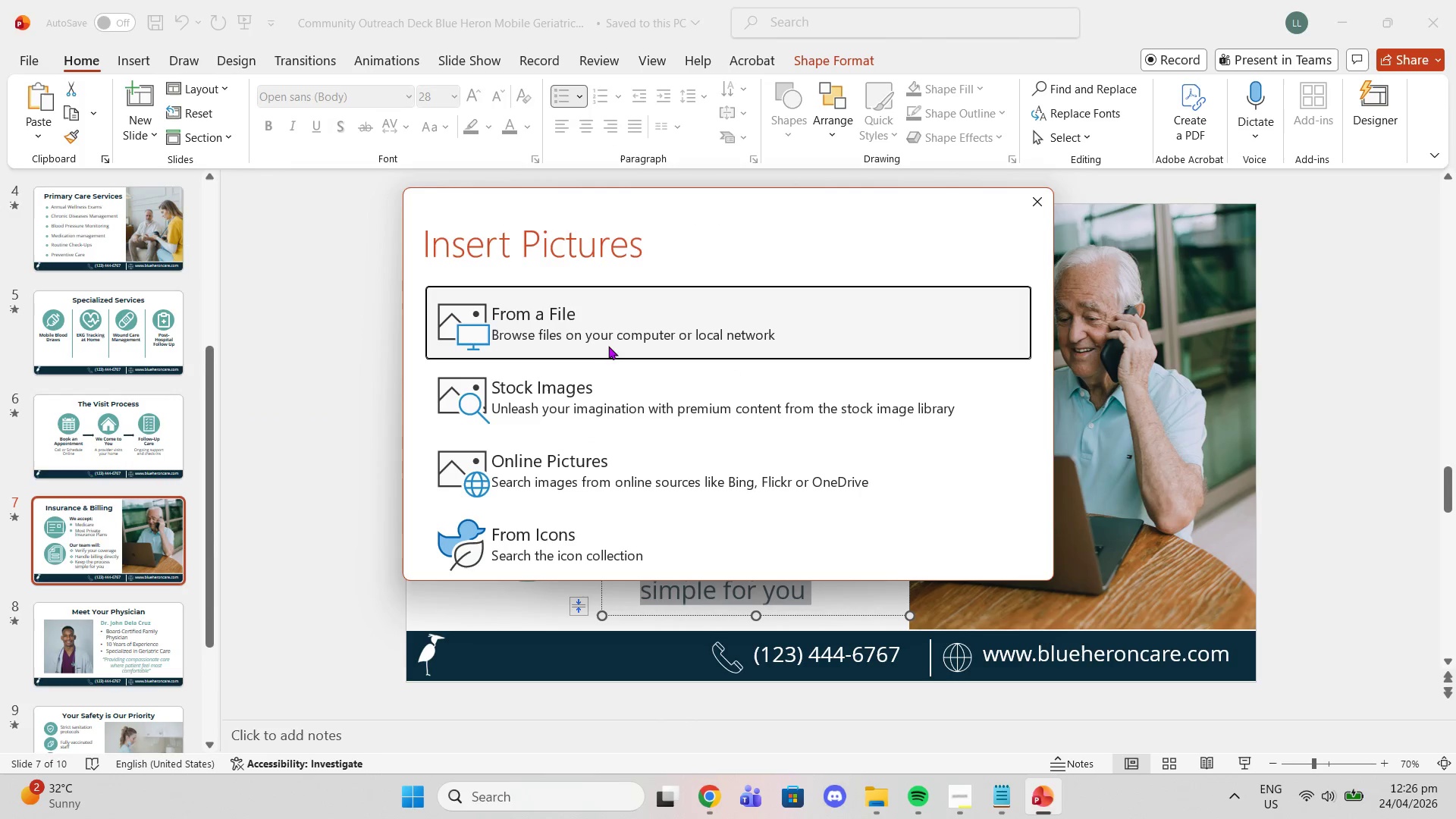 
left_click([603, 344])
 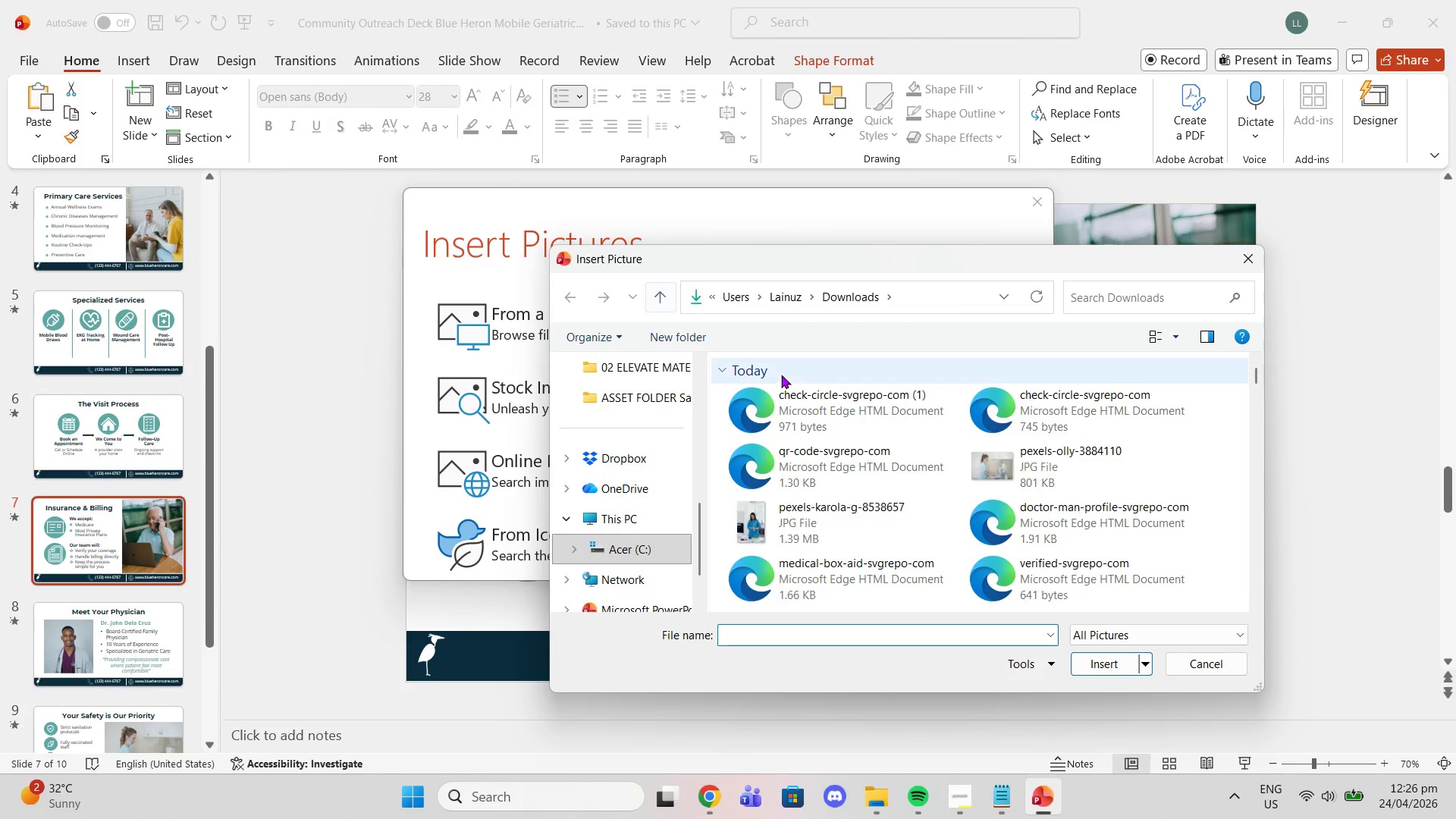 
left_click([785, 385])
 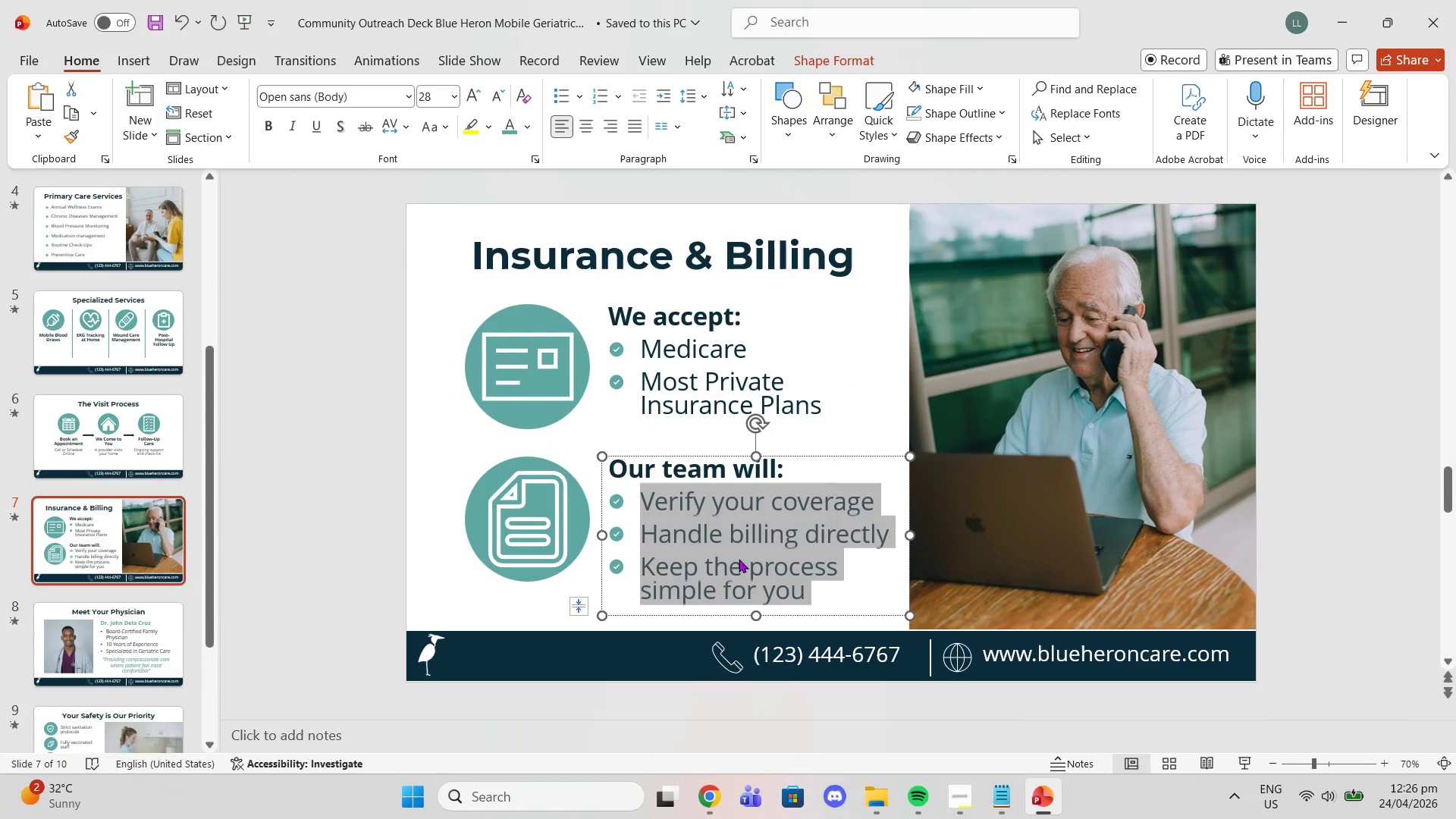 
scroll: coordinate [385, 535], scroll_direction: down, amount: 1.0
 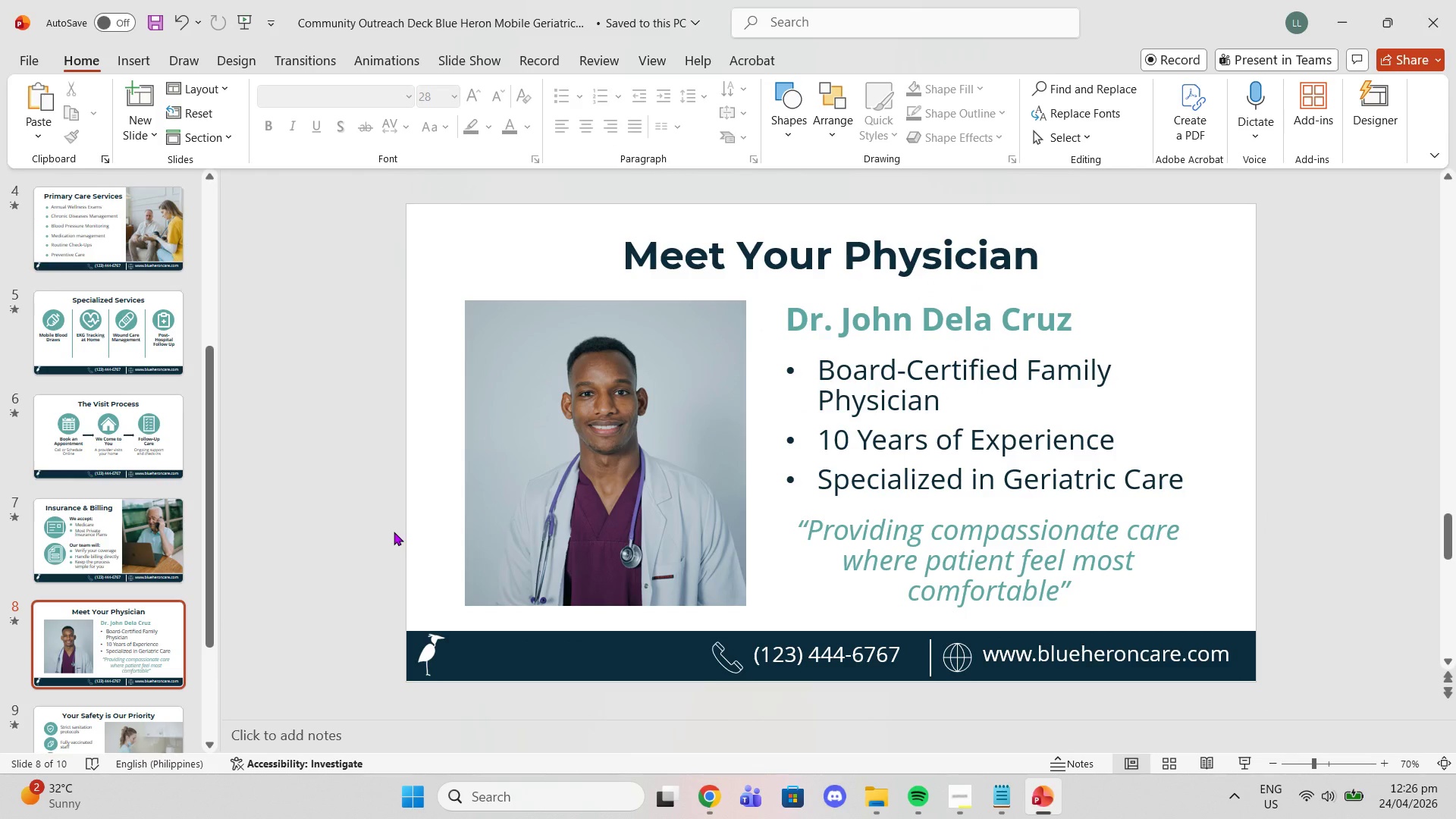 
scroll: coordinate [397, 525], scroll_direction: up, amount: 5.0
 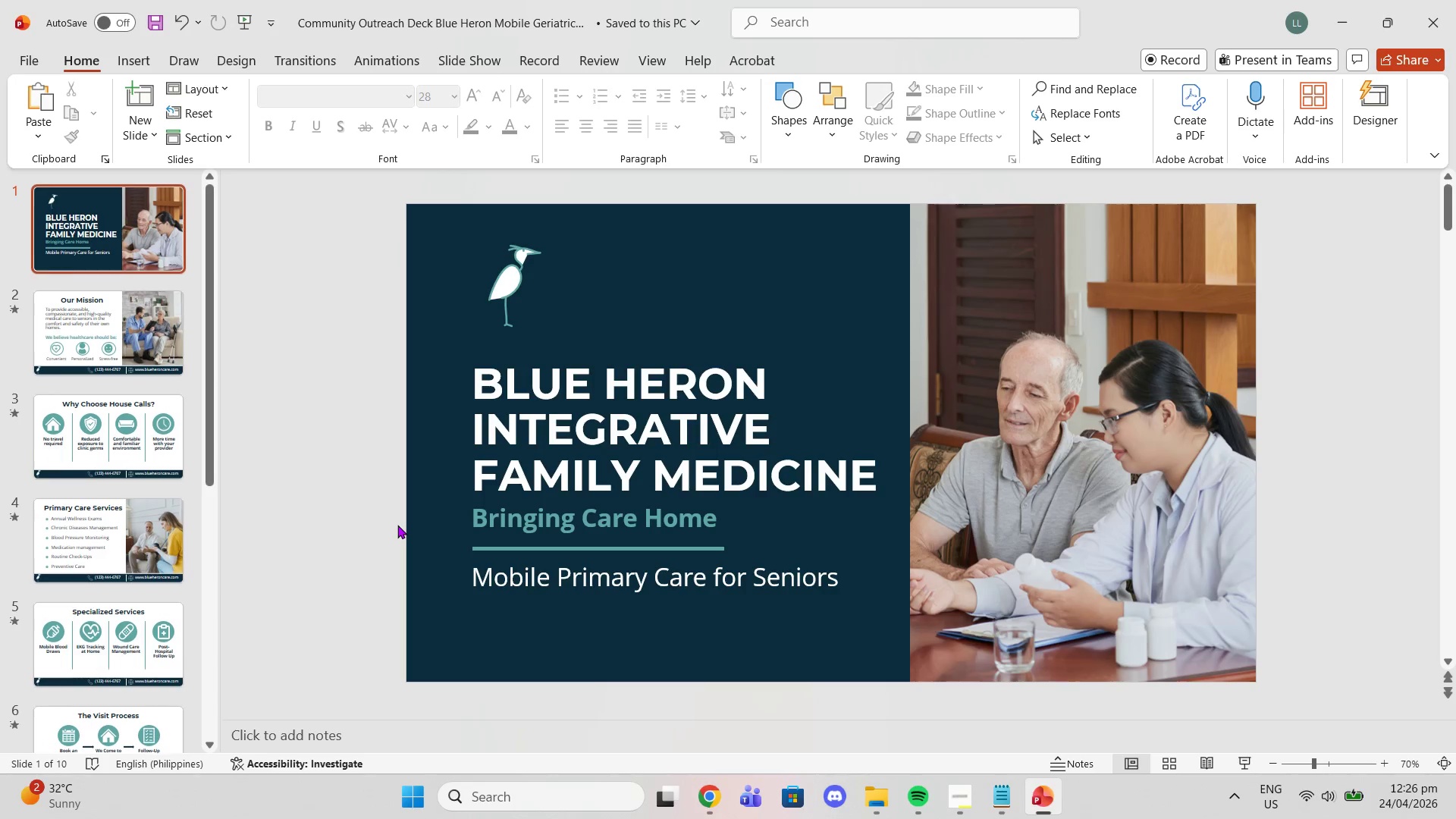 
scroll: coordinate [397, 525], scroll_direction: down, amount: 4.0
 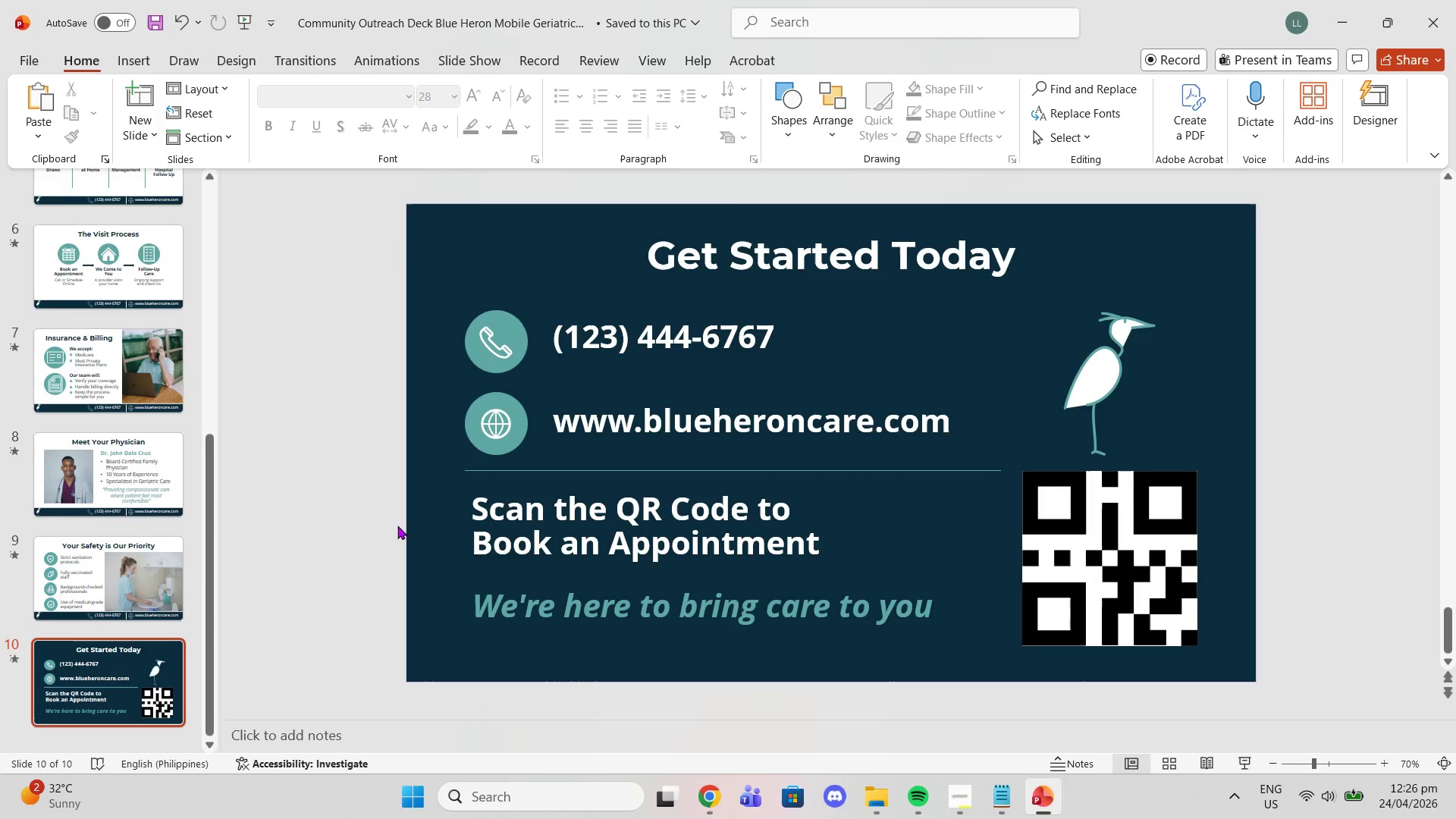 
scroll: coordinate [397, 526], scroll_direction: up, amount: 1.0
 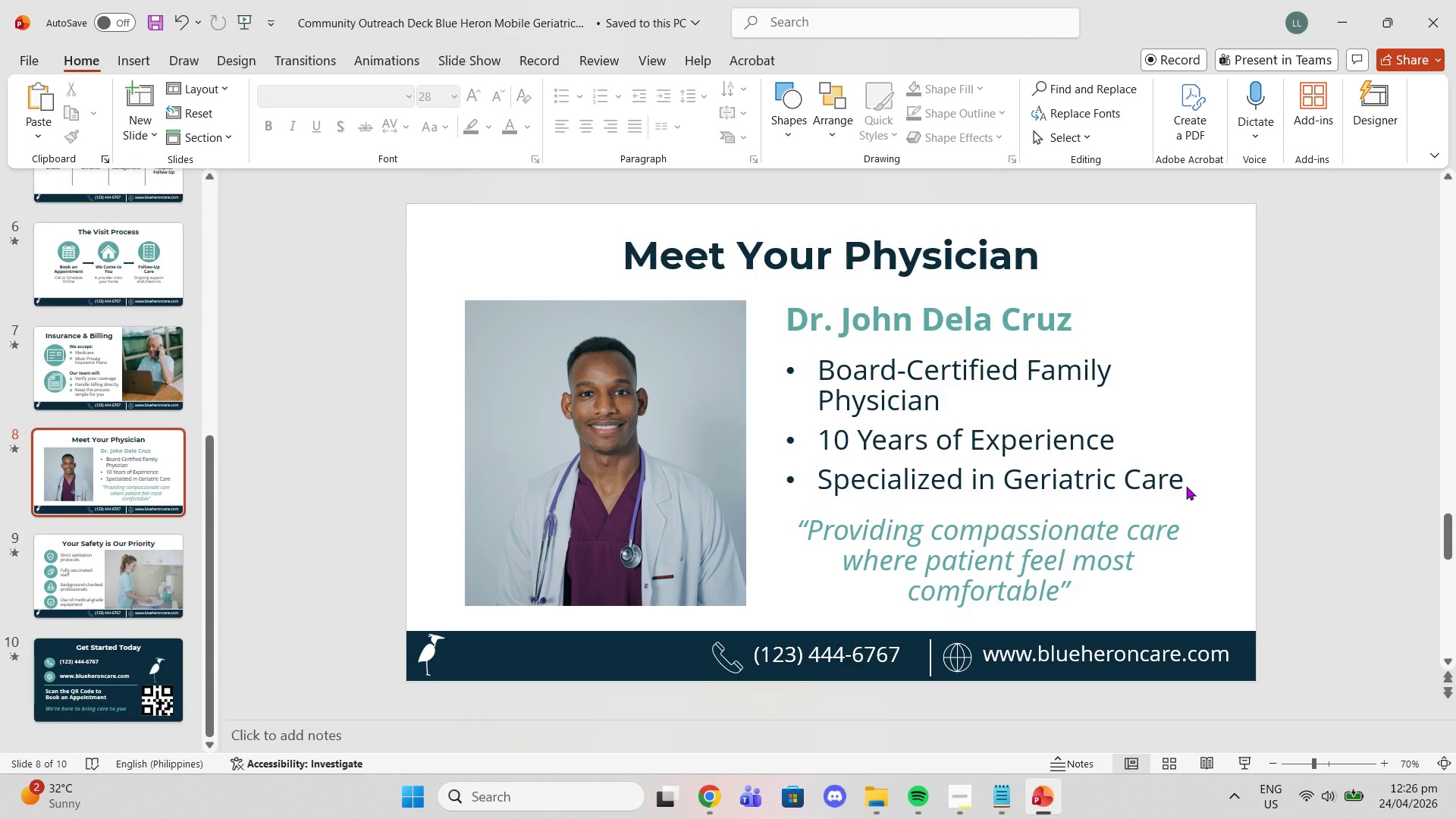 
left_click_drag(start_coordinate=[1177, 485], to_coordinate=[692, 386])
 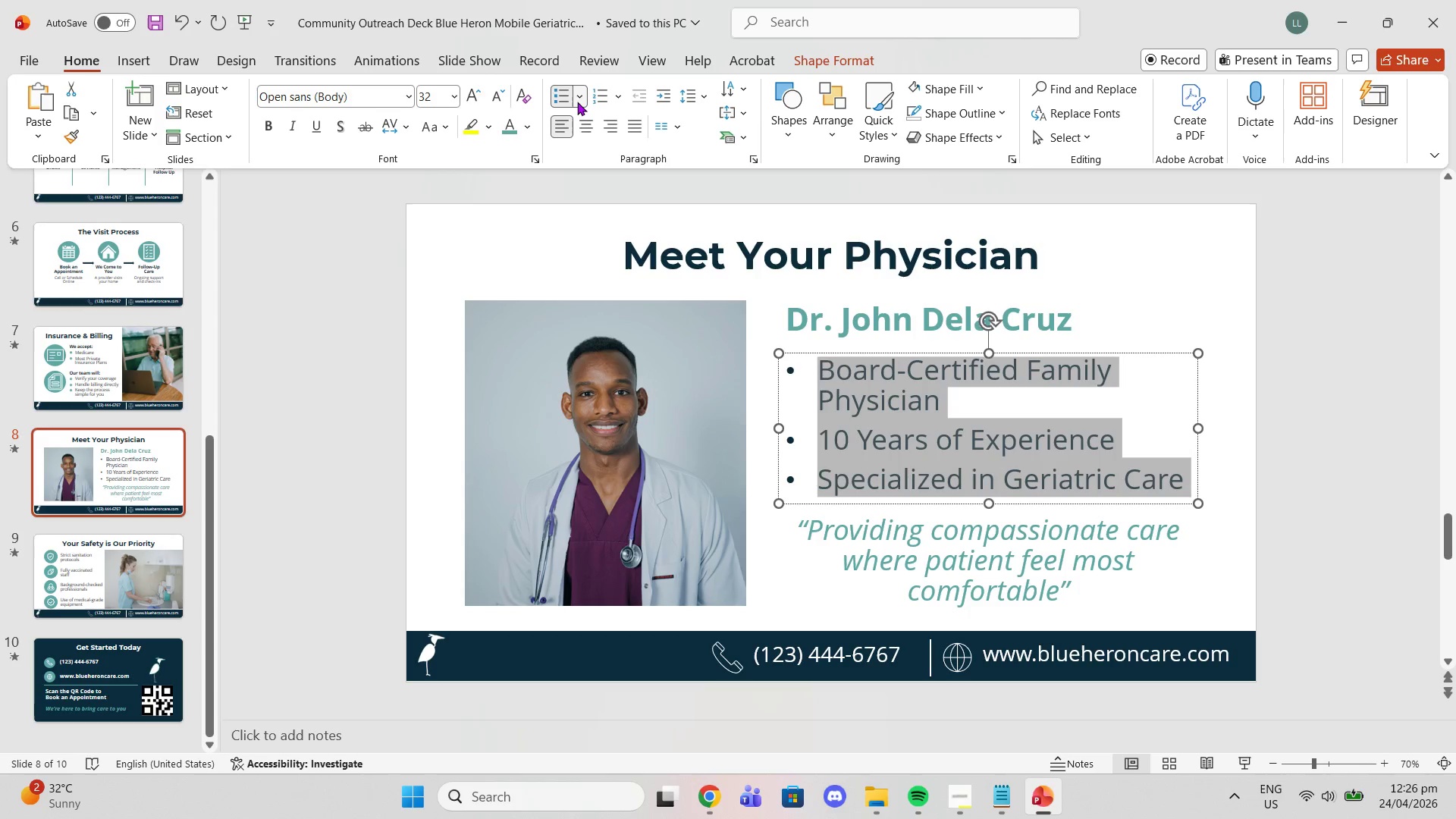 
left_click([576, 101])
 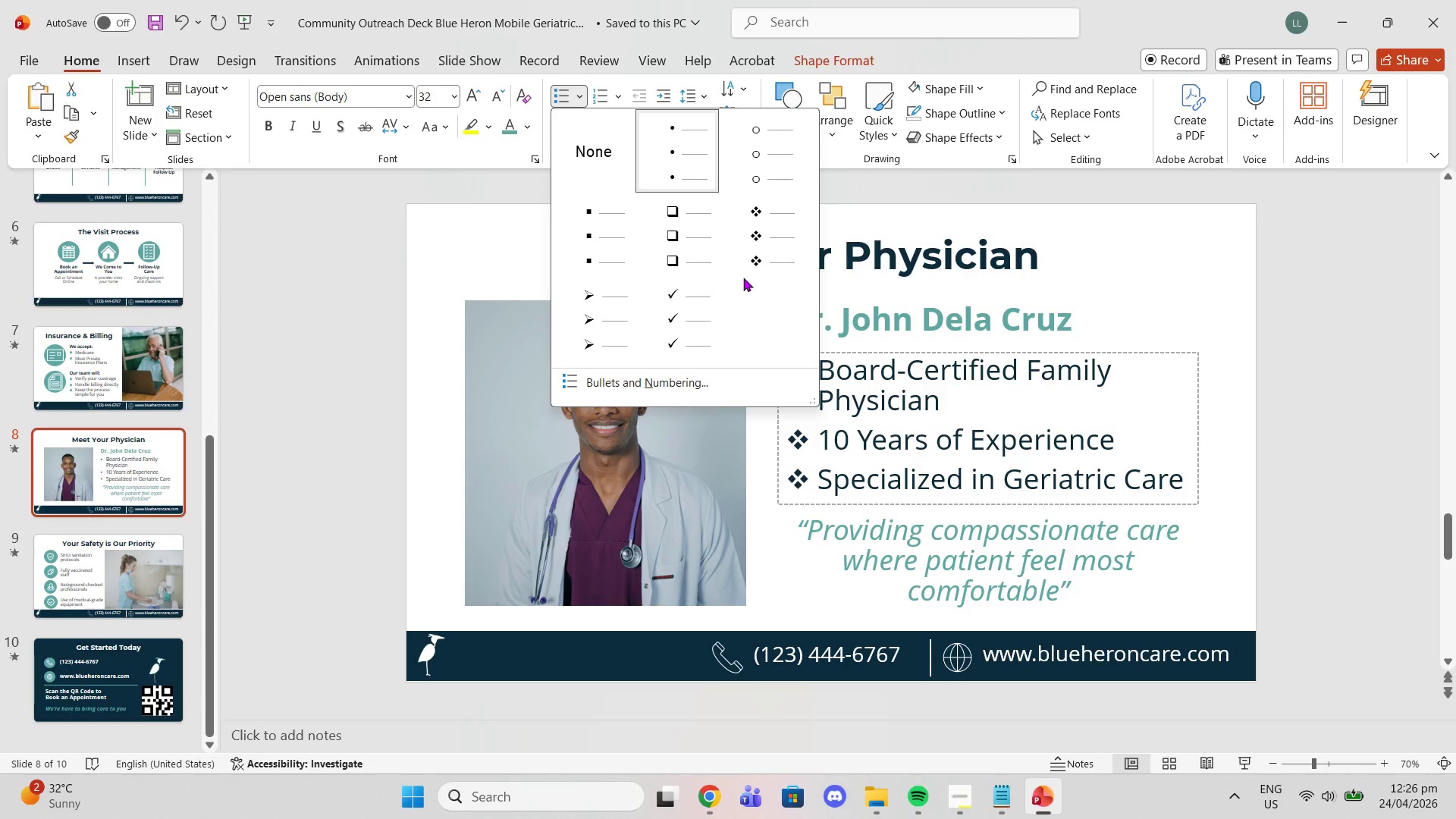 
left_click([745, 278])
 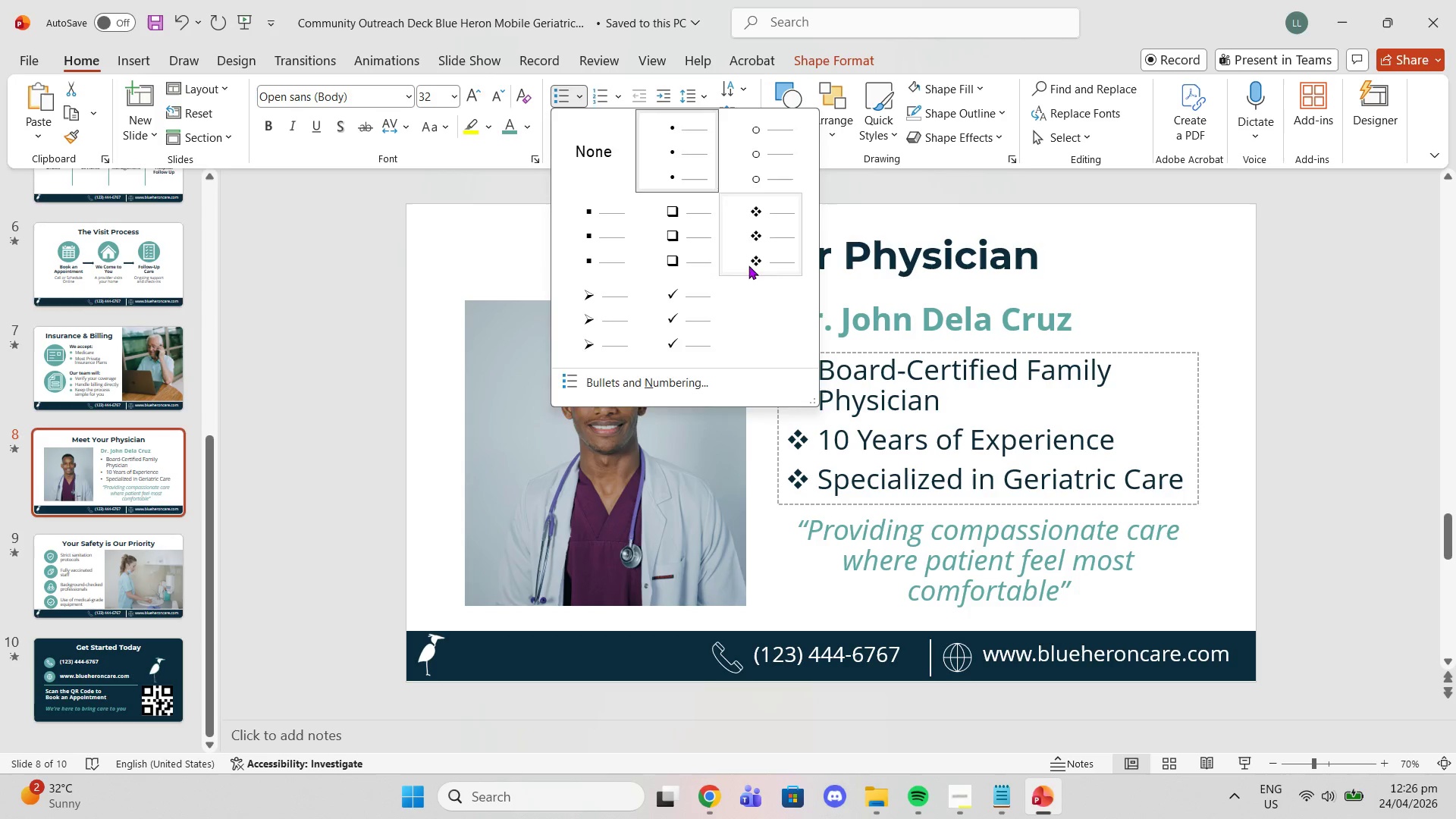 
left_click([748, 265])
 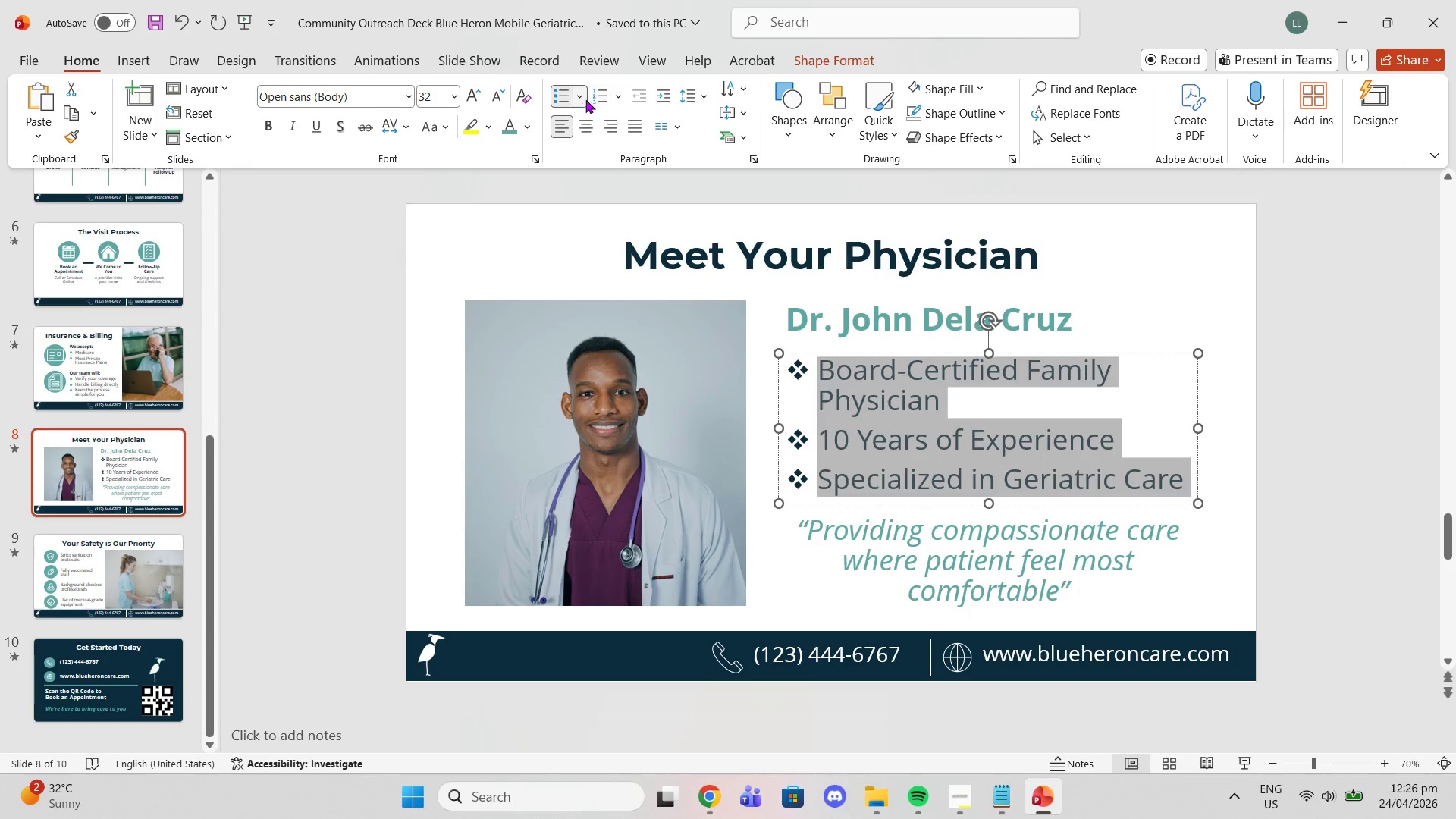 
left_click([579, 96])
 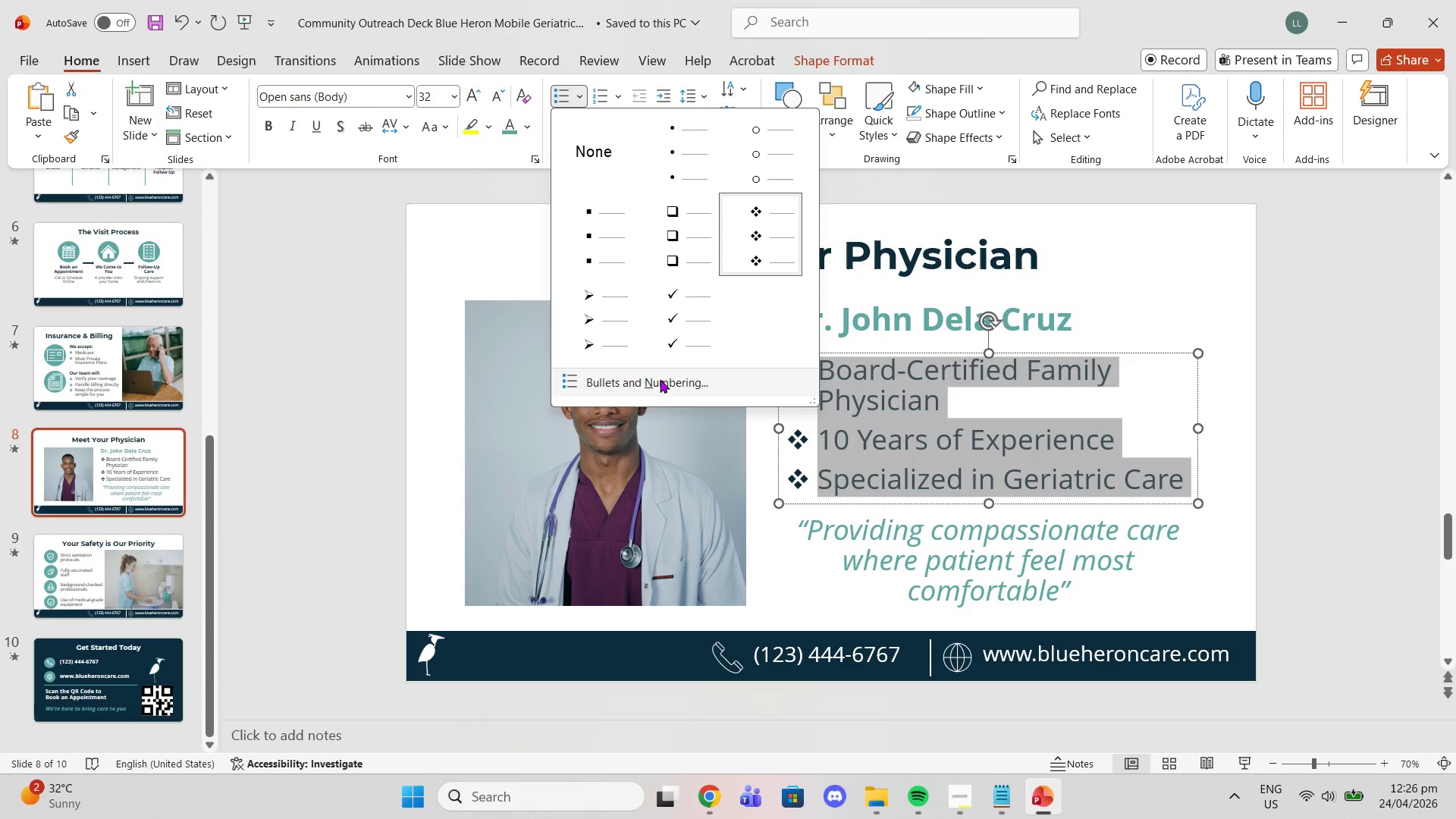 
left_click([660, 379])
 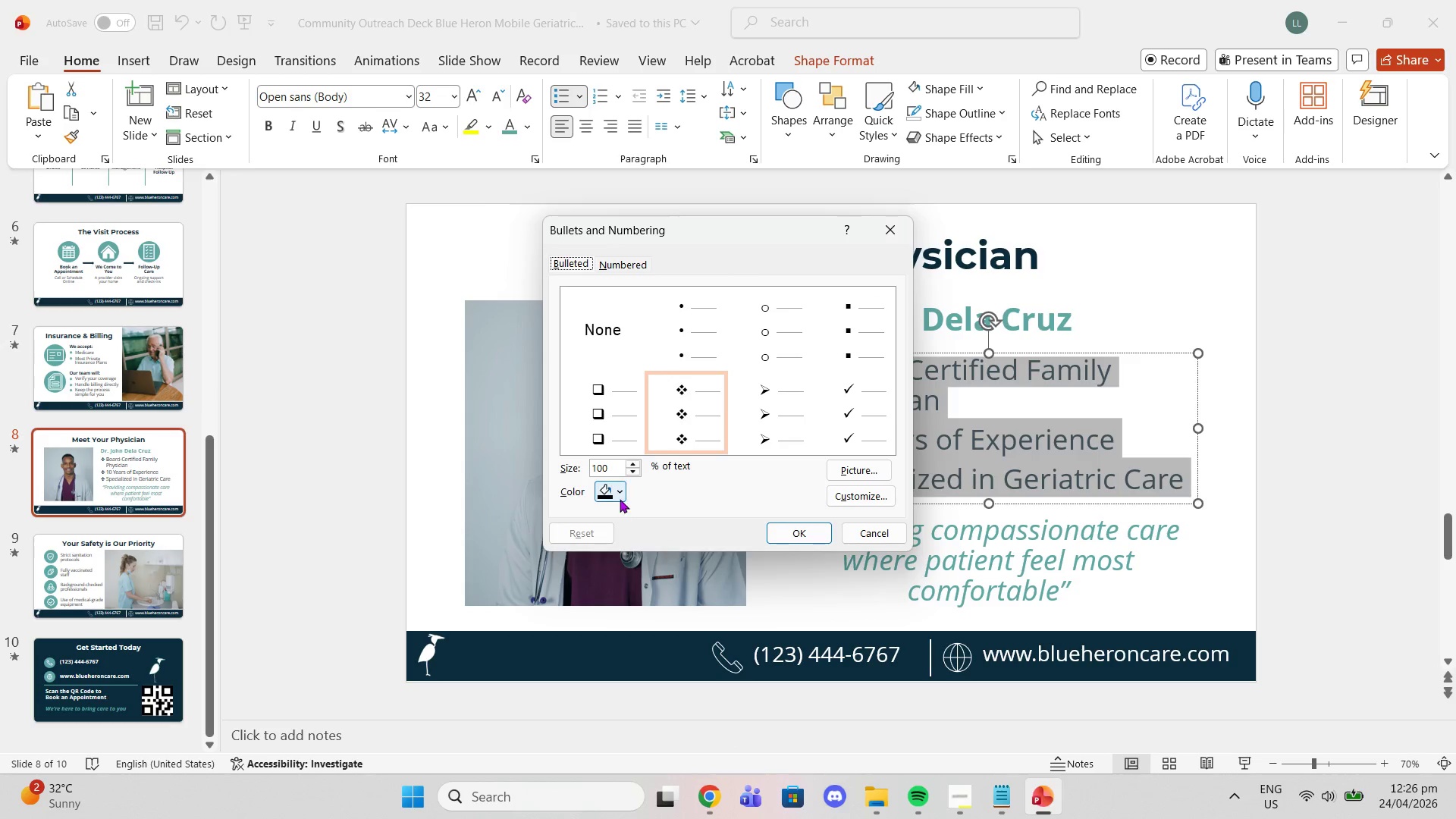 
left_click([620, 496])
 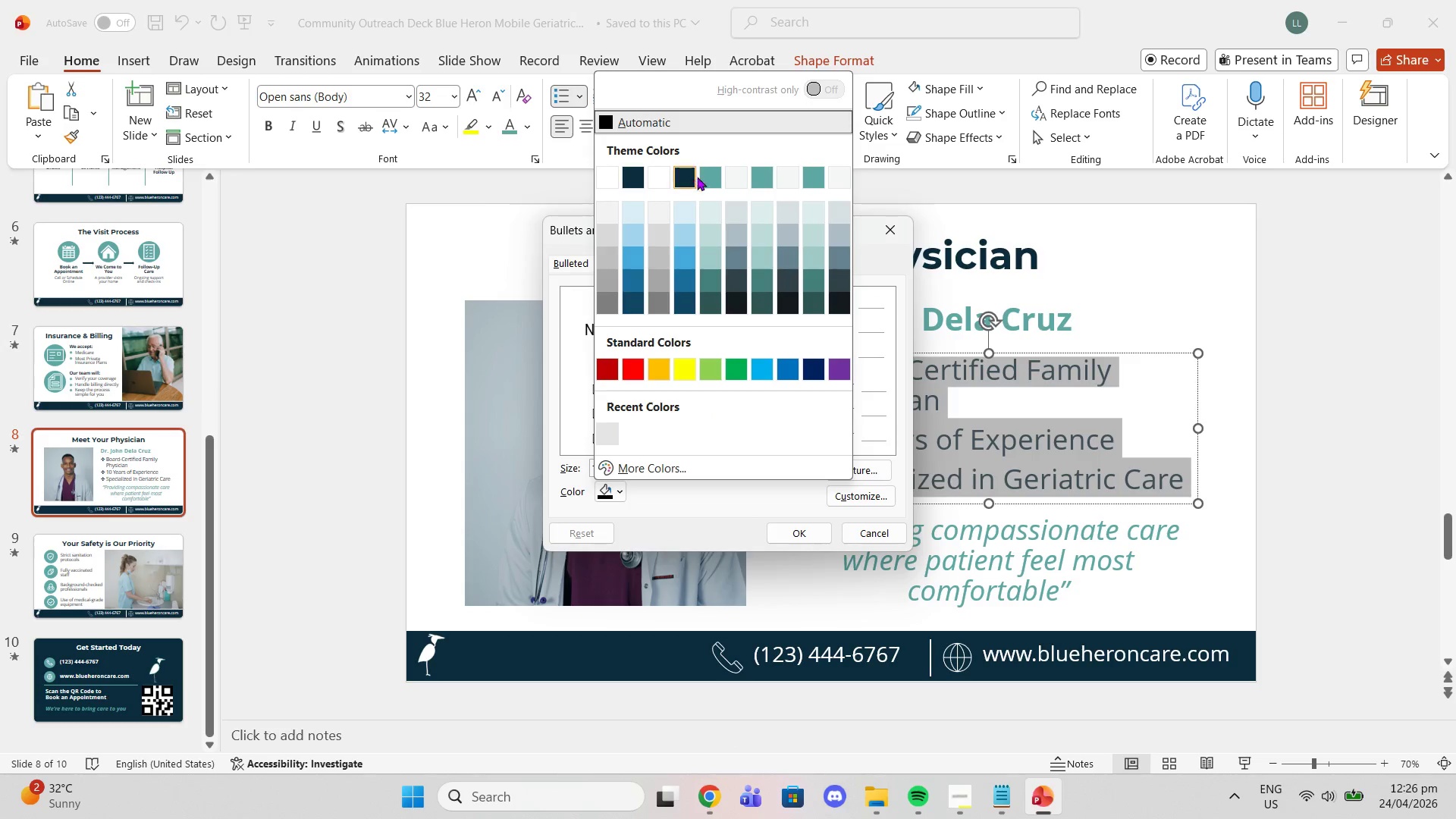 
left_click([698, 177])
 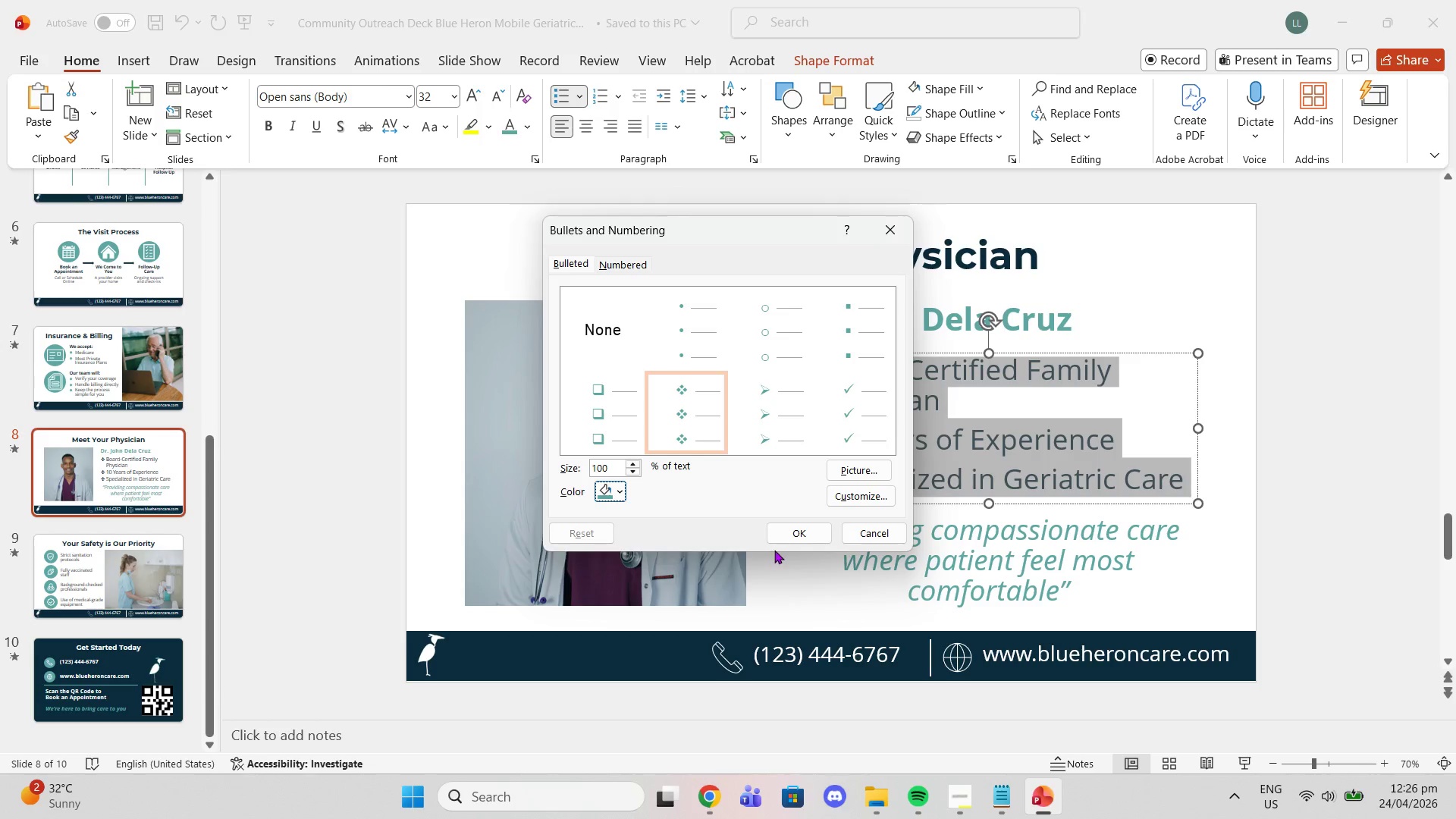 
left_click([774, 535])
 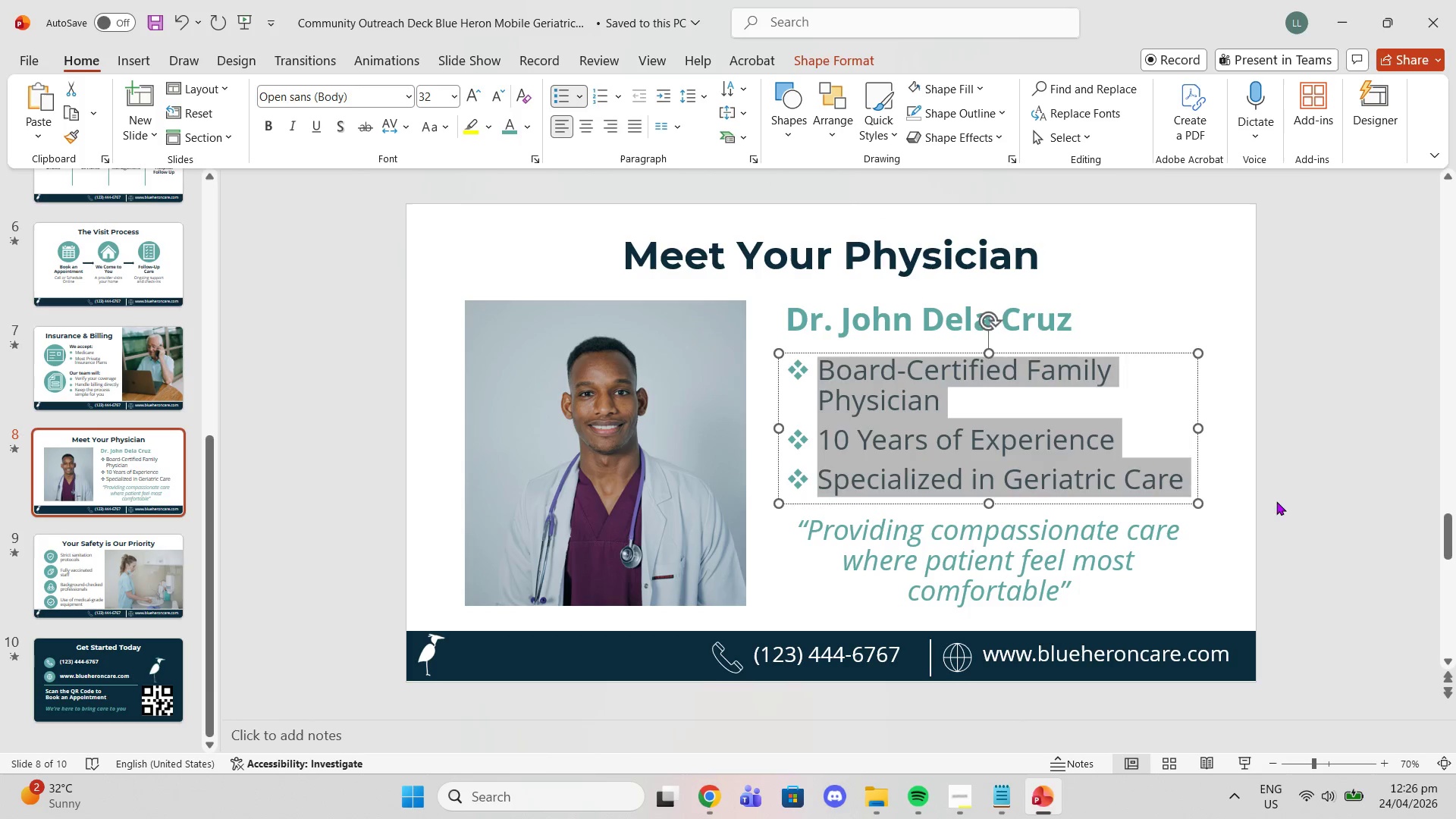 
left_click([1277, 501])
 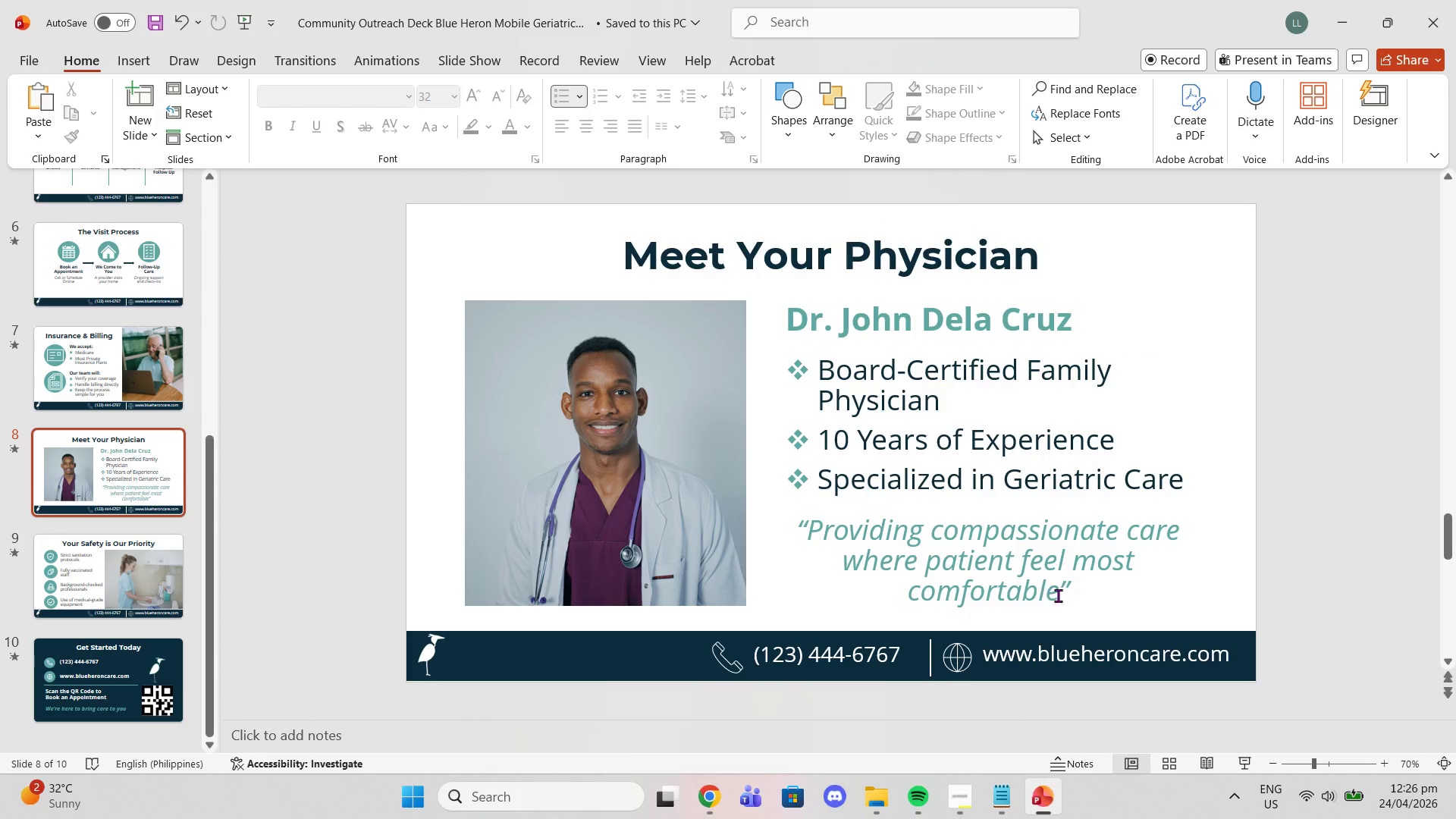 
left_click_drag(start_coordinate=[1065, 595], to_coordinate=[774, 504])
 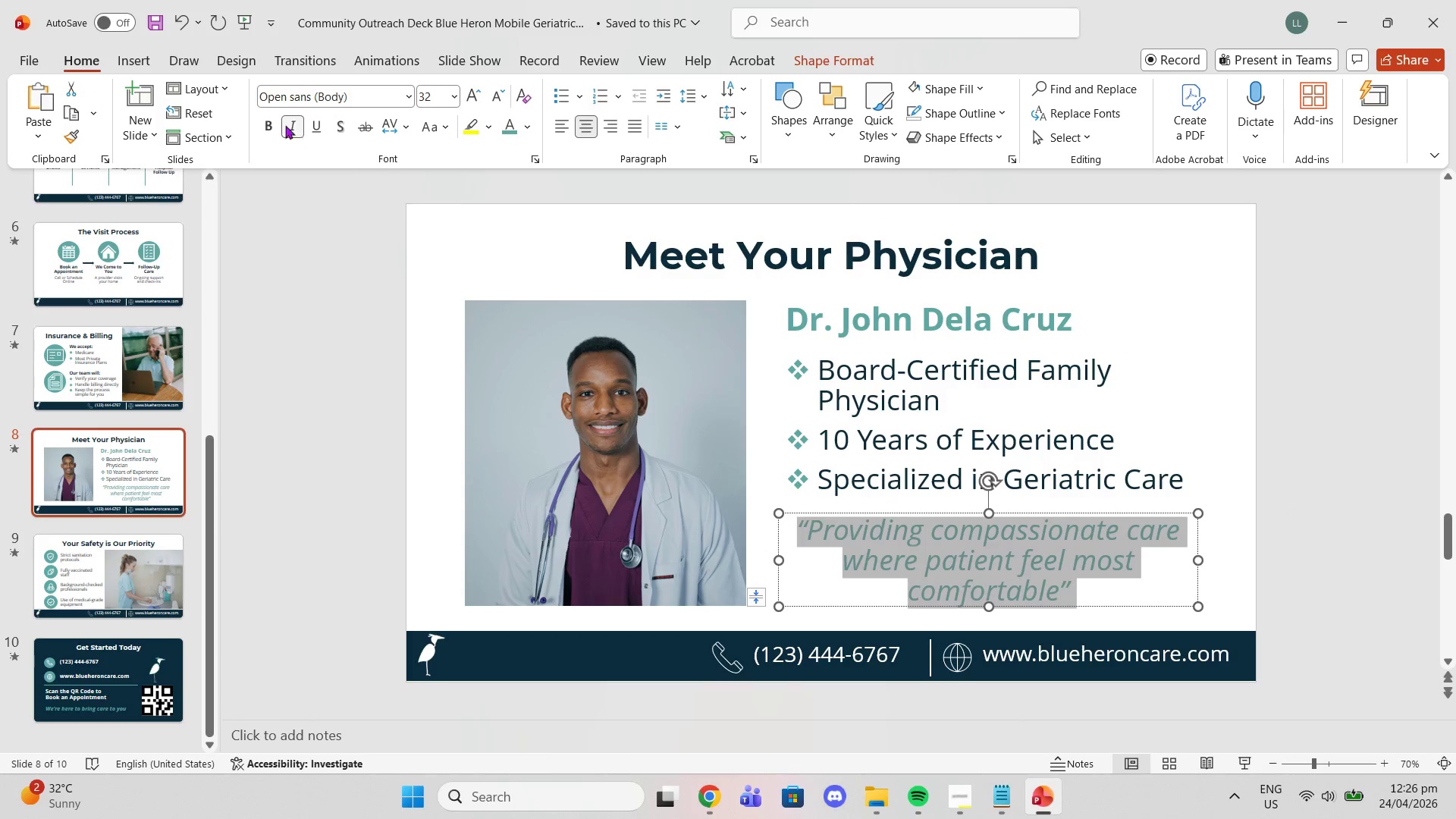 
left_click([267, 118])
 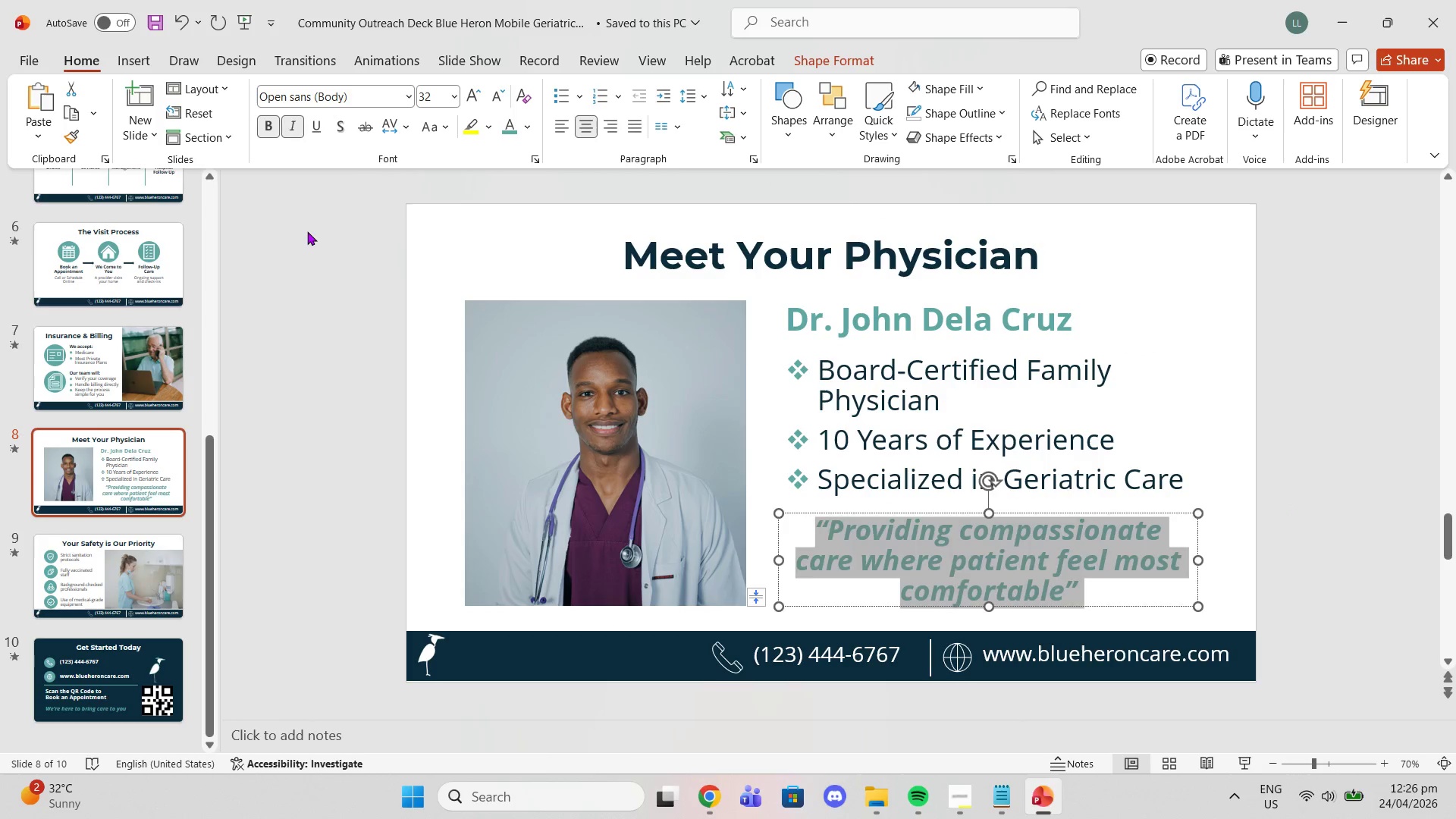 
left_click([307, 231])
 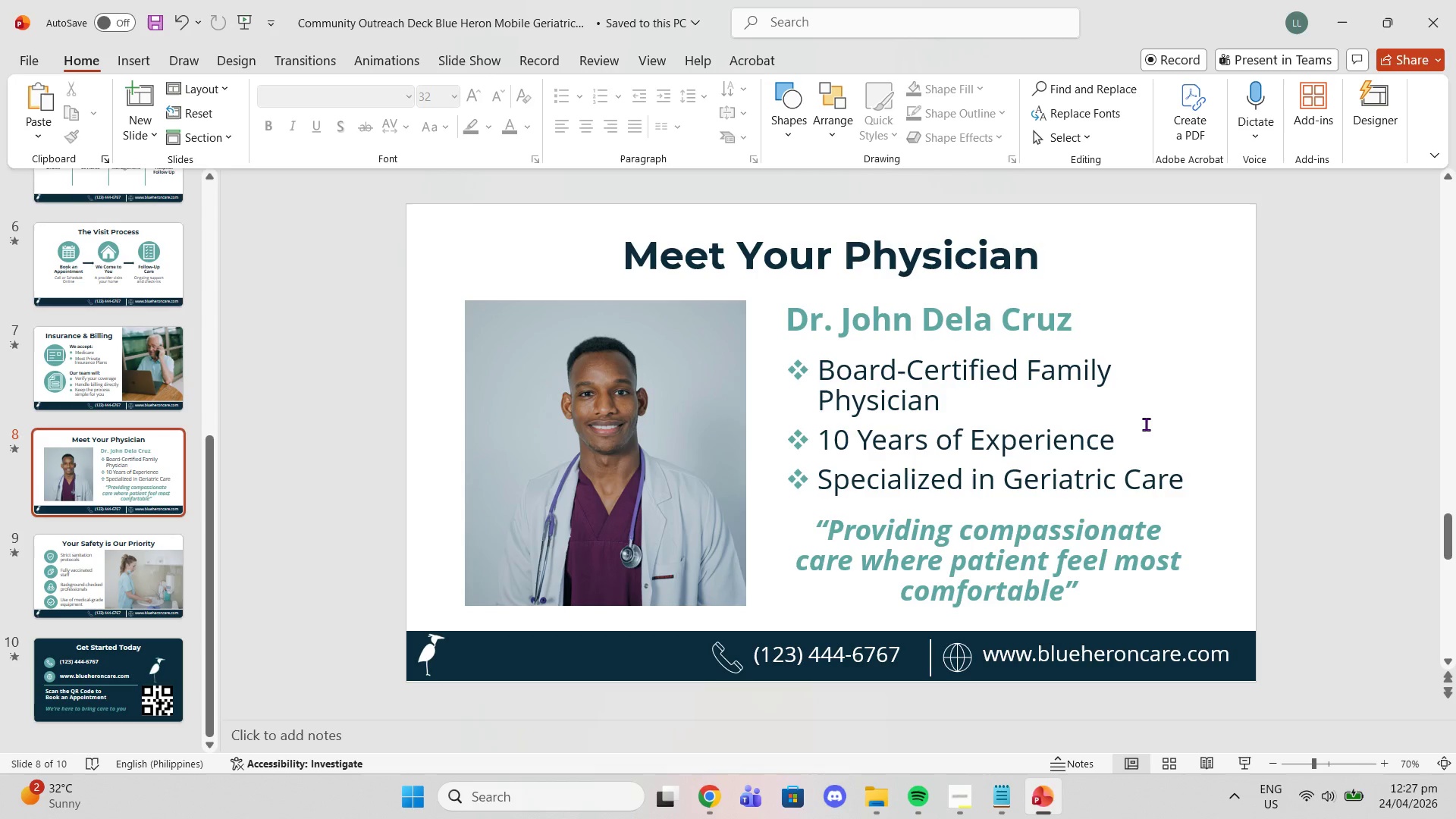 
wait(27.39)
 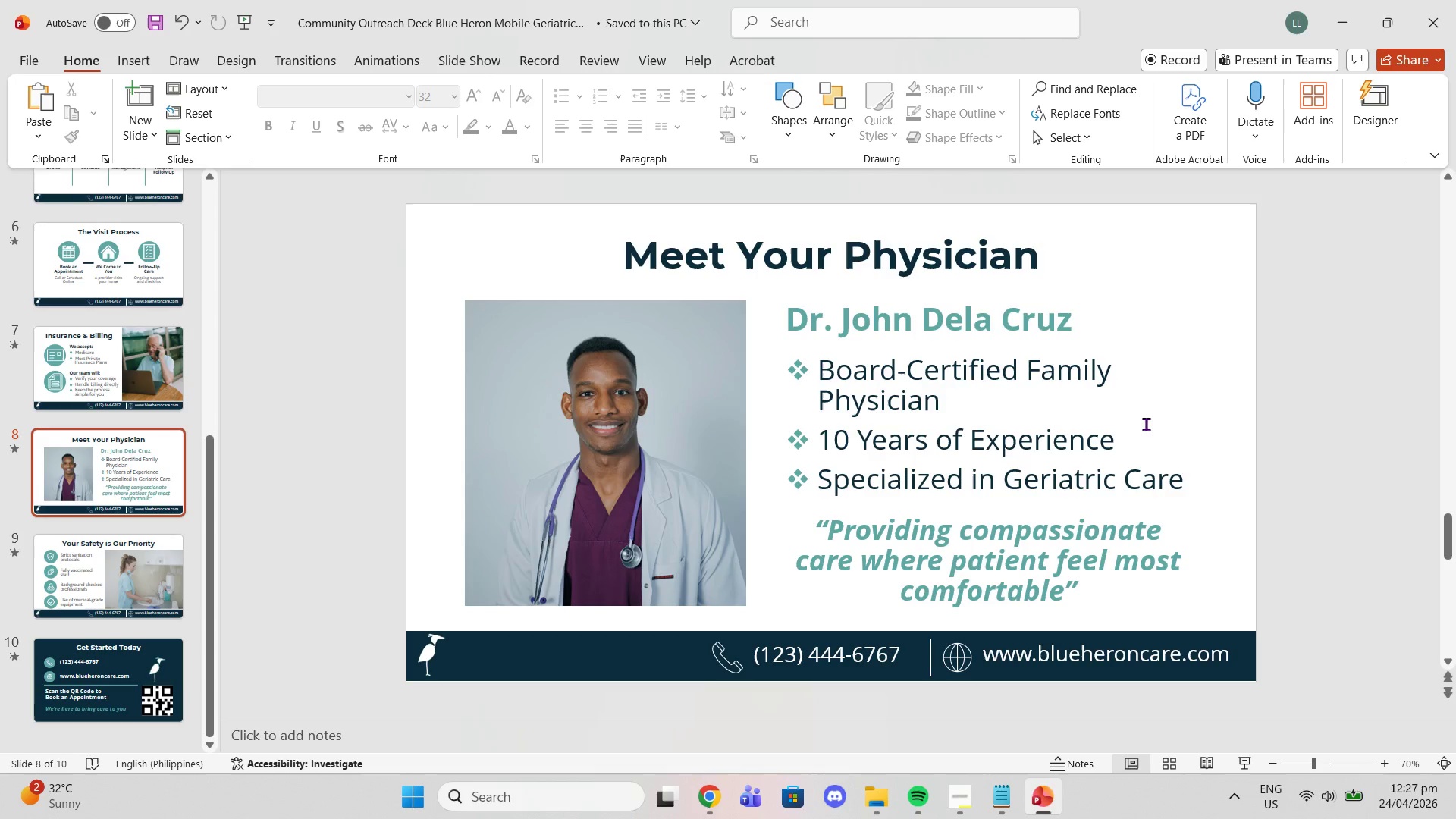 
left_click_drag(start_coordinate=[1183, 481], to_coordinate=[704, 303])
 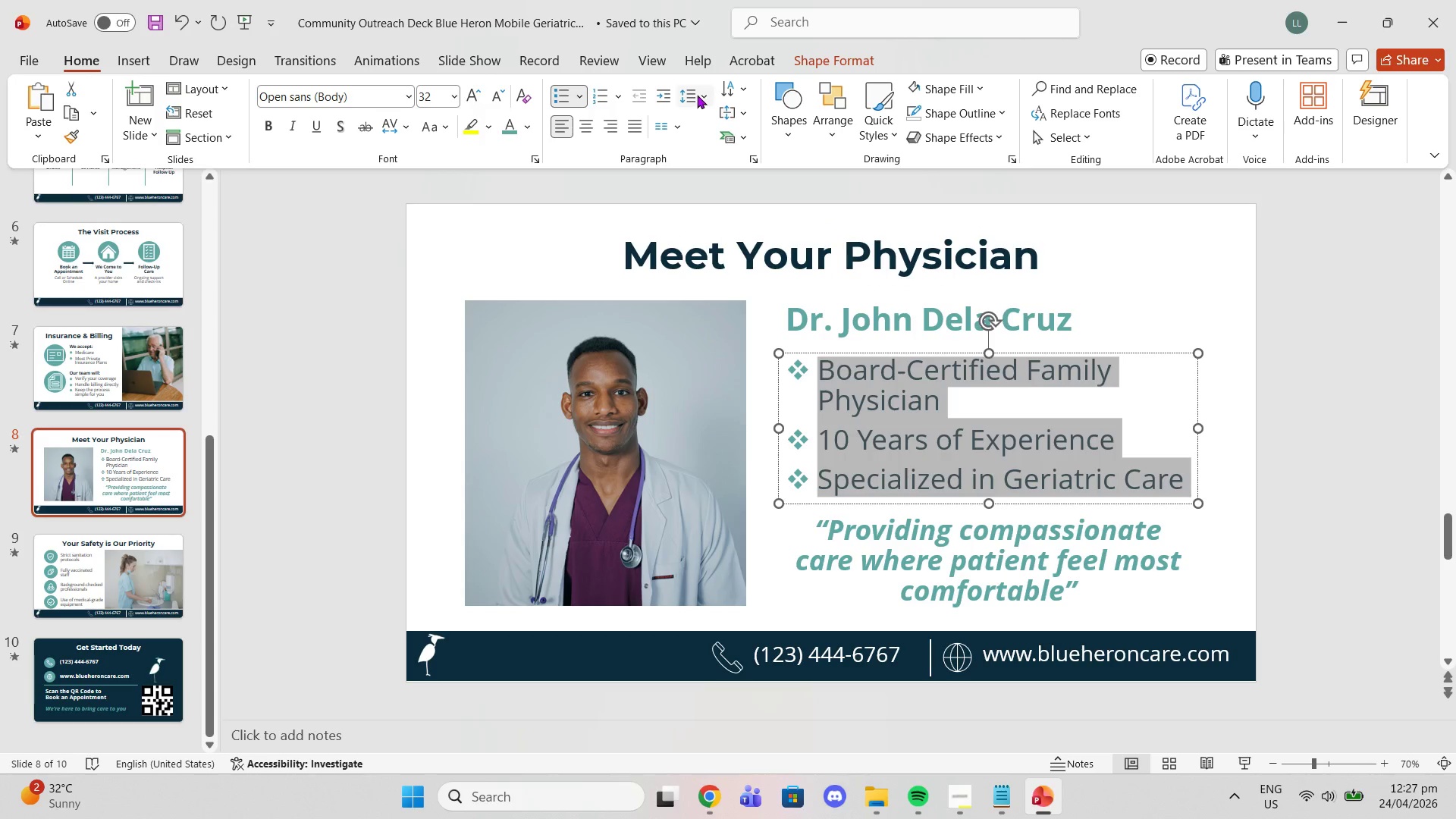 
left_click([579, 96])
 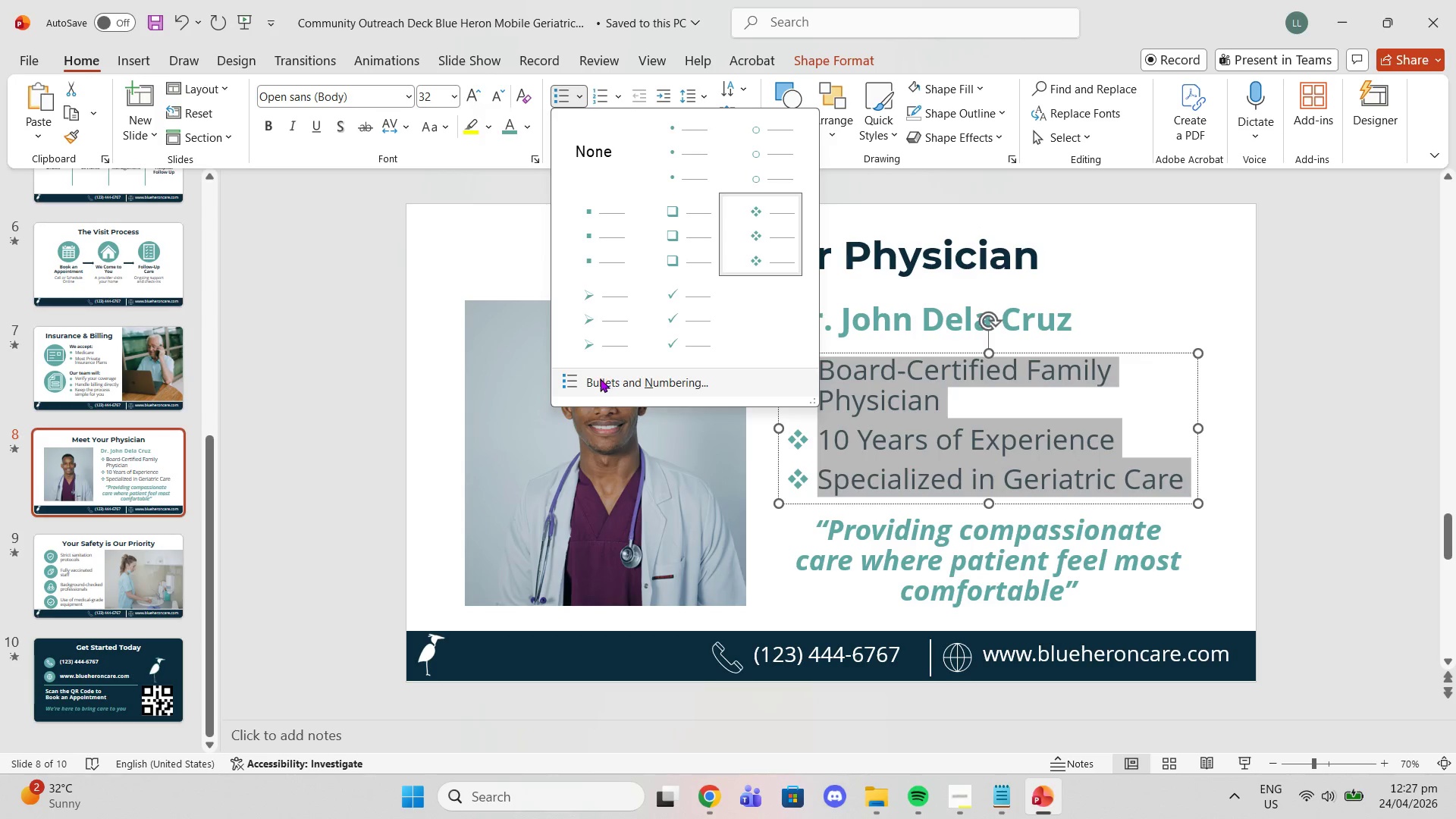 
left_click([599, 380])
 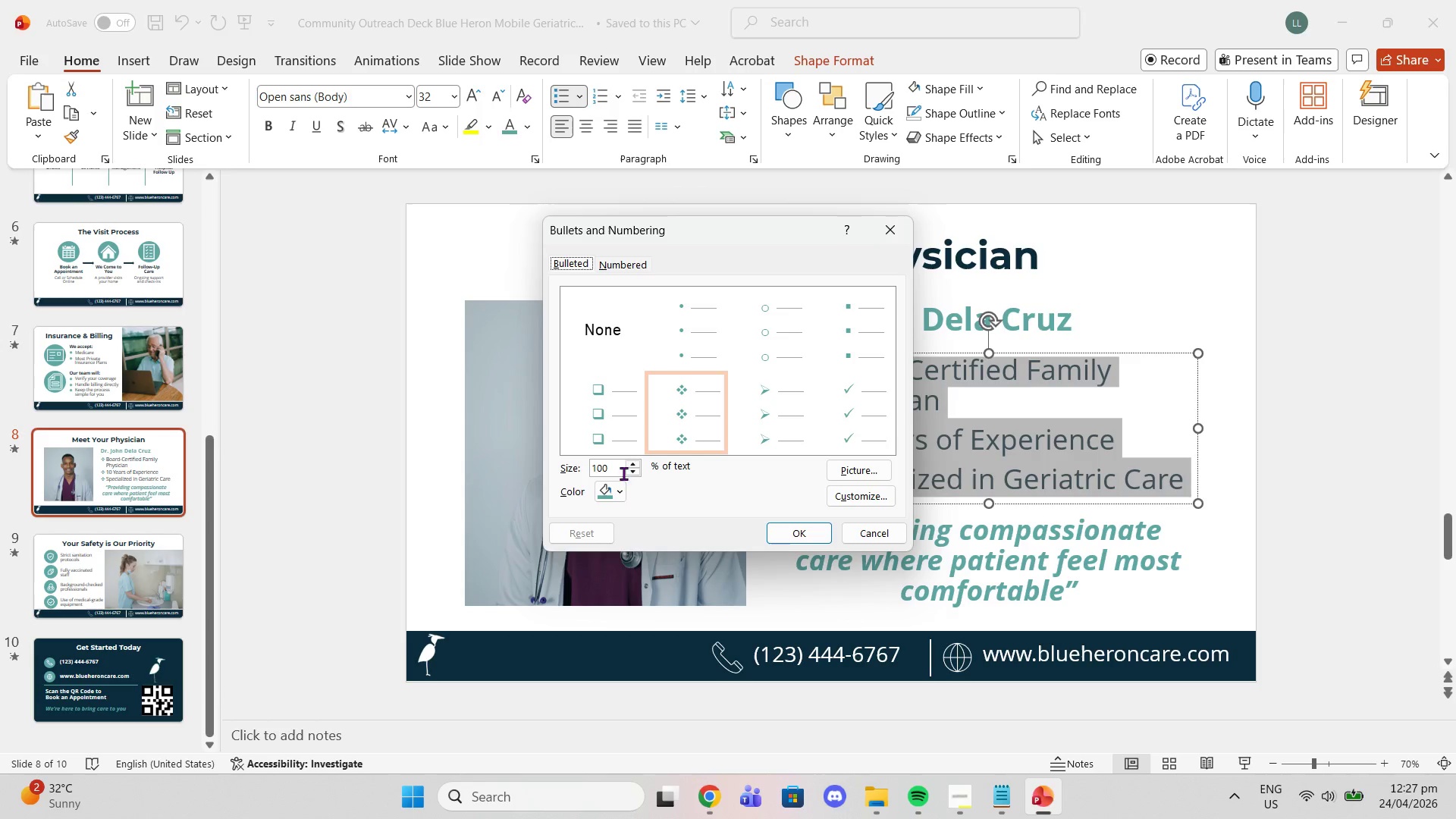 
left_click([620, 486])
 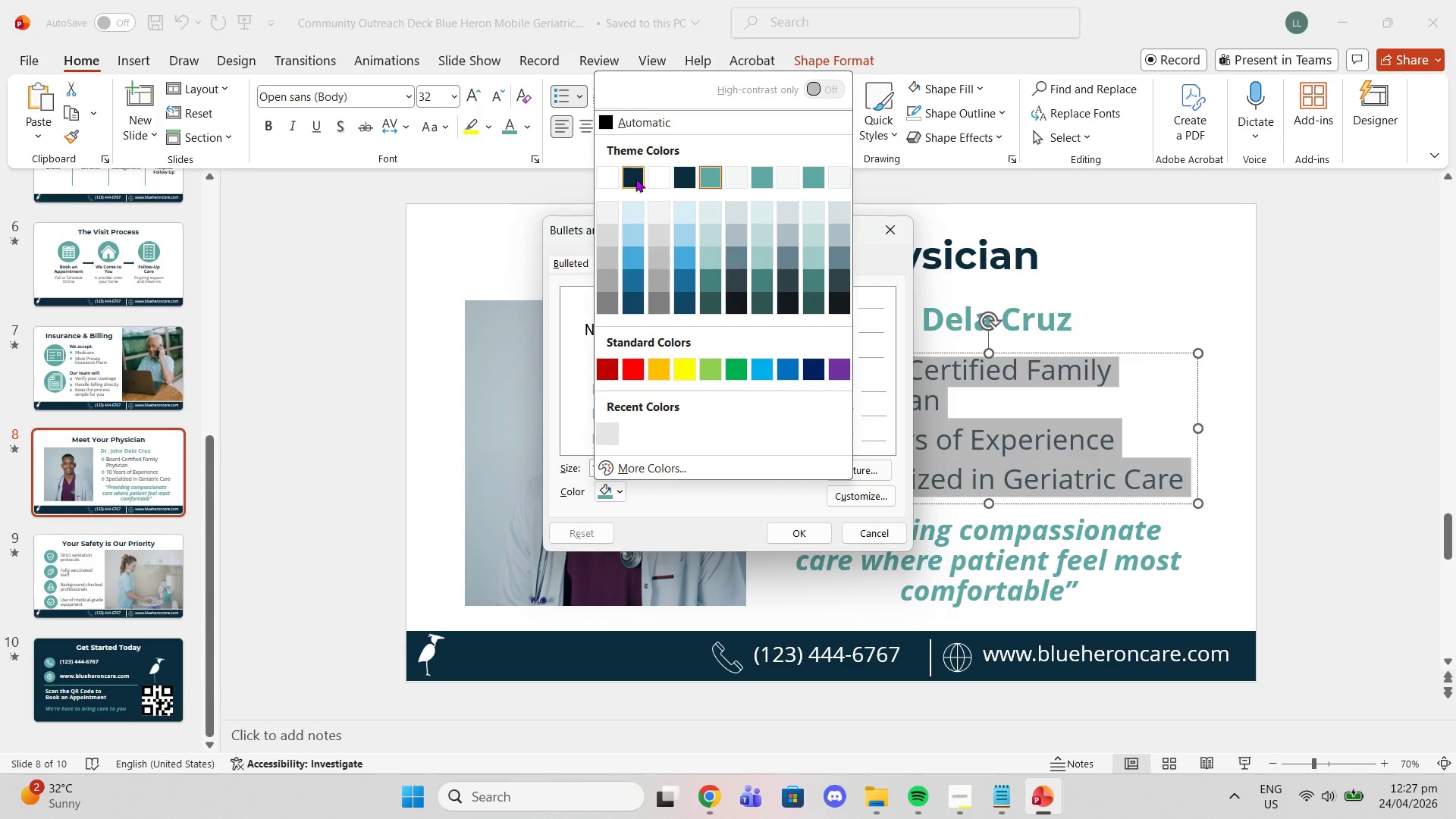 
left_click([635, 178])
 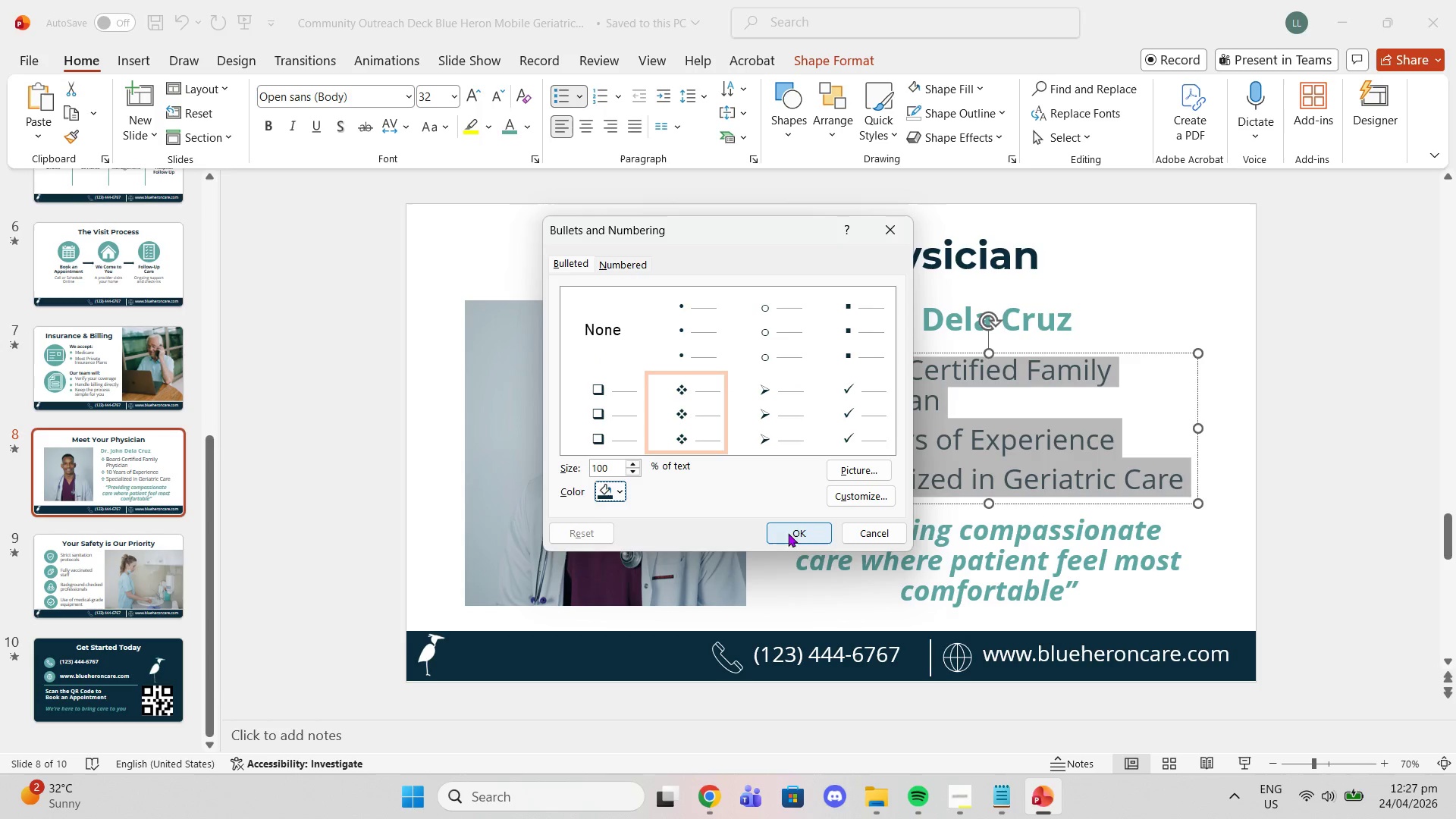 
left_click([790, 535])
 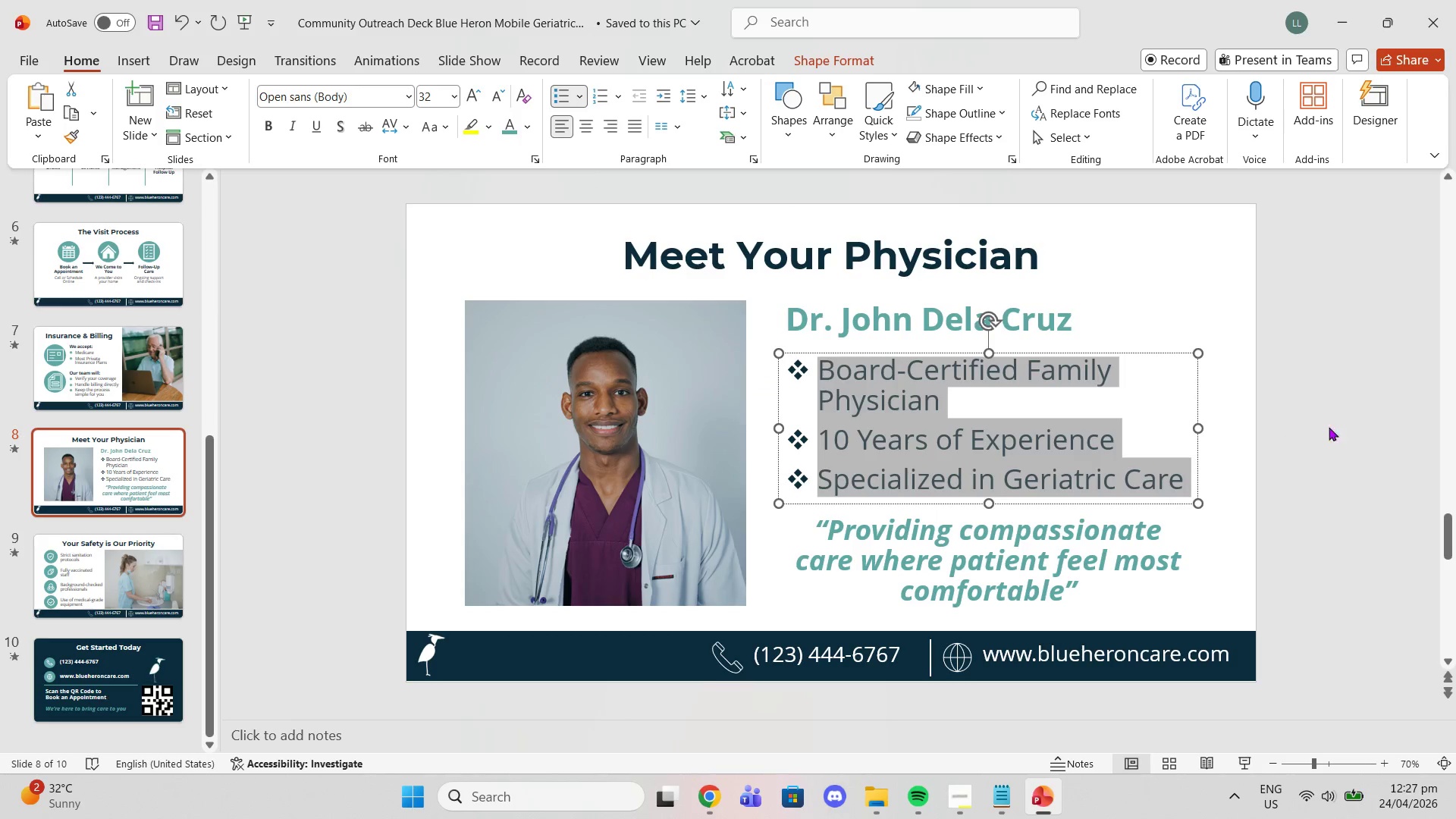 
left_click([1354, 411])
 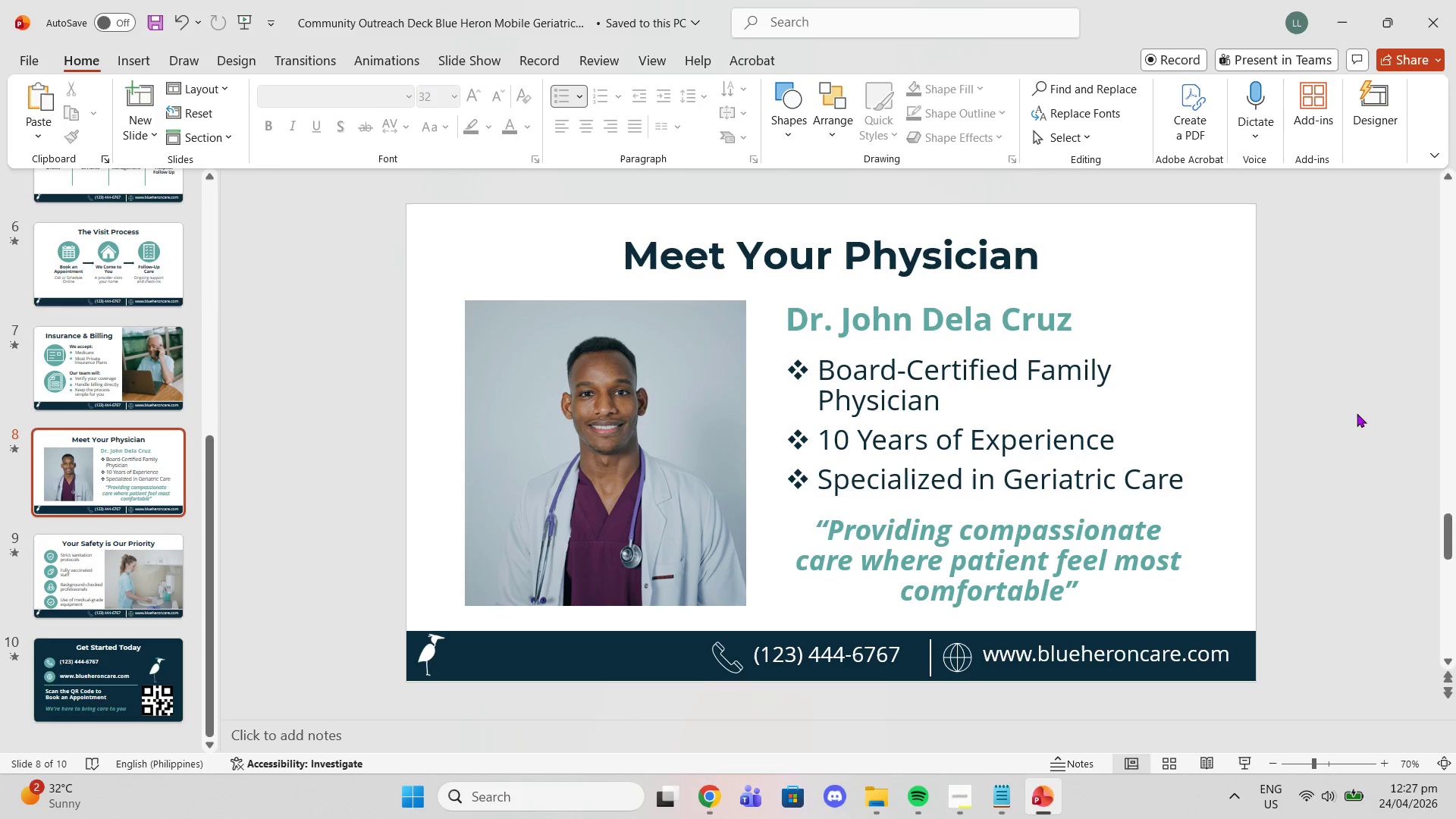 
scroll: coordinate [1357, 413], scroll_direction: down, amount: 2.0
 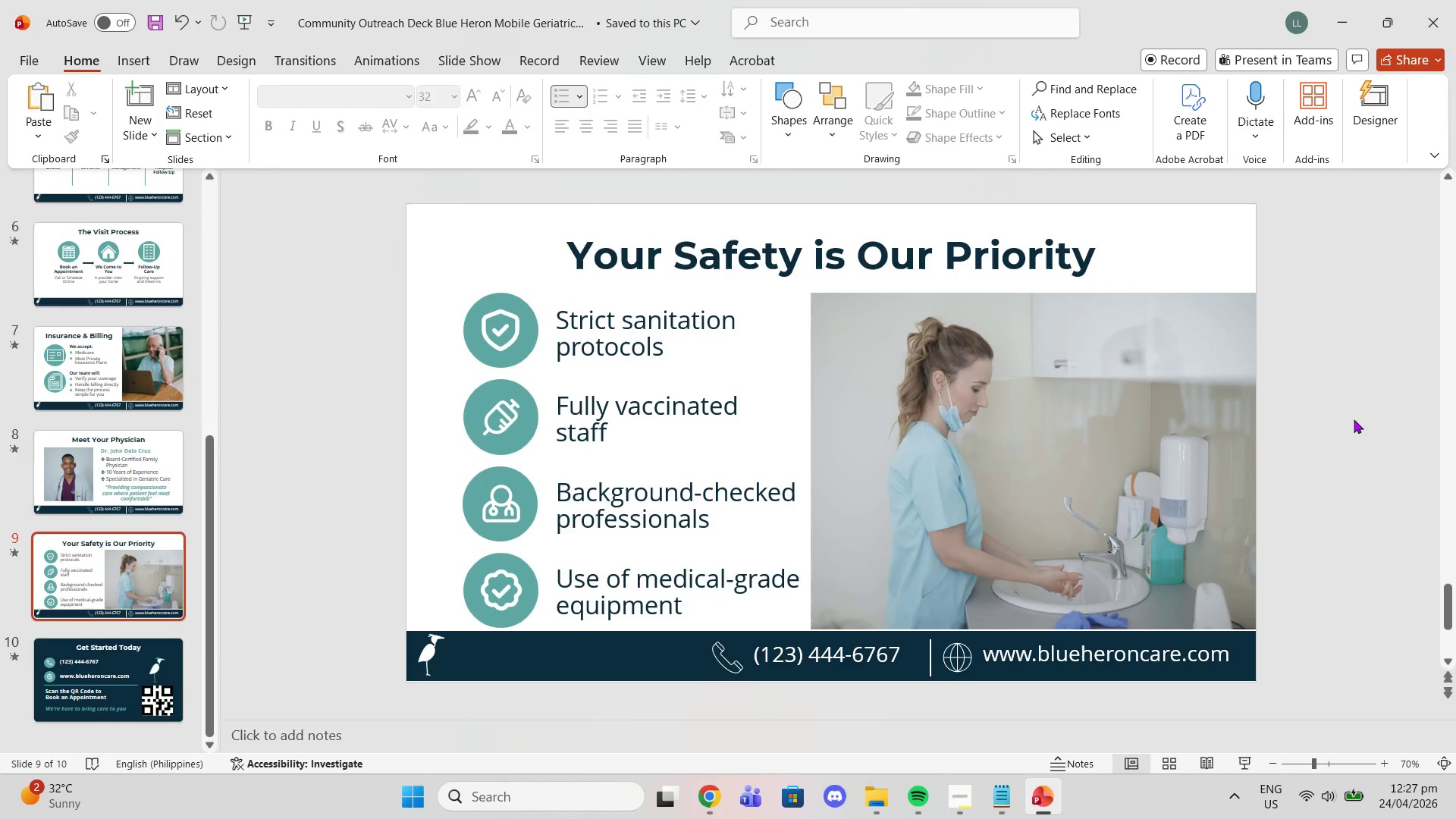 
scroll: coordinate [1346, 419], scroll_direction: up, amount: 8.0
 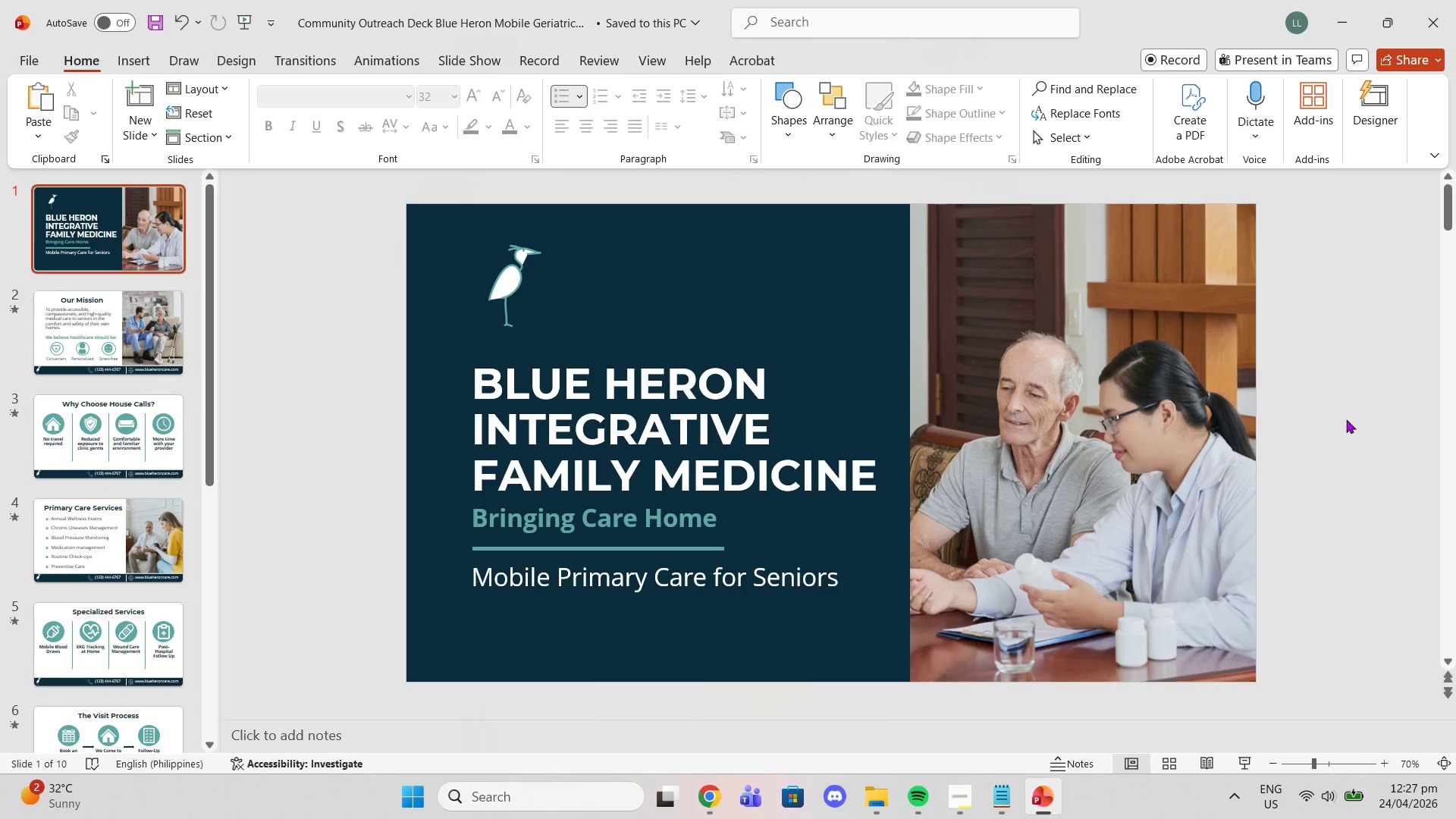 
key(Control+S)
 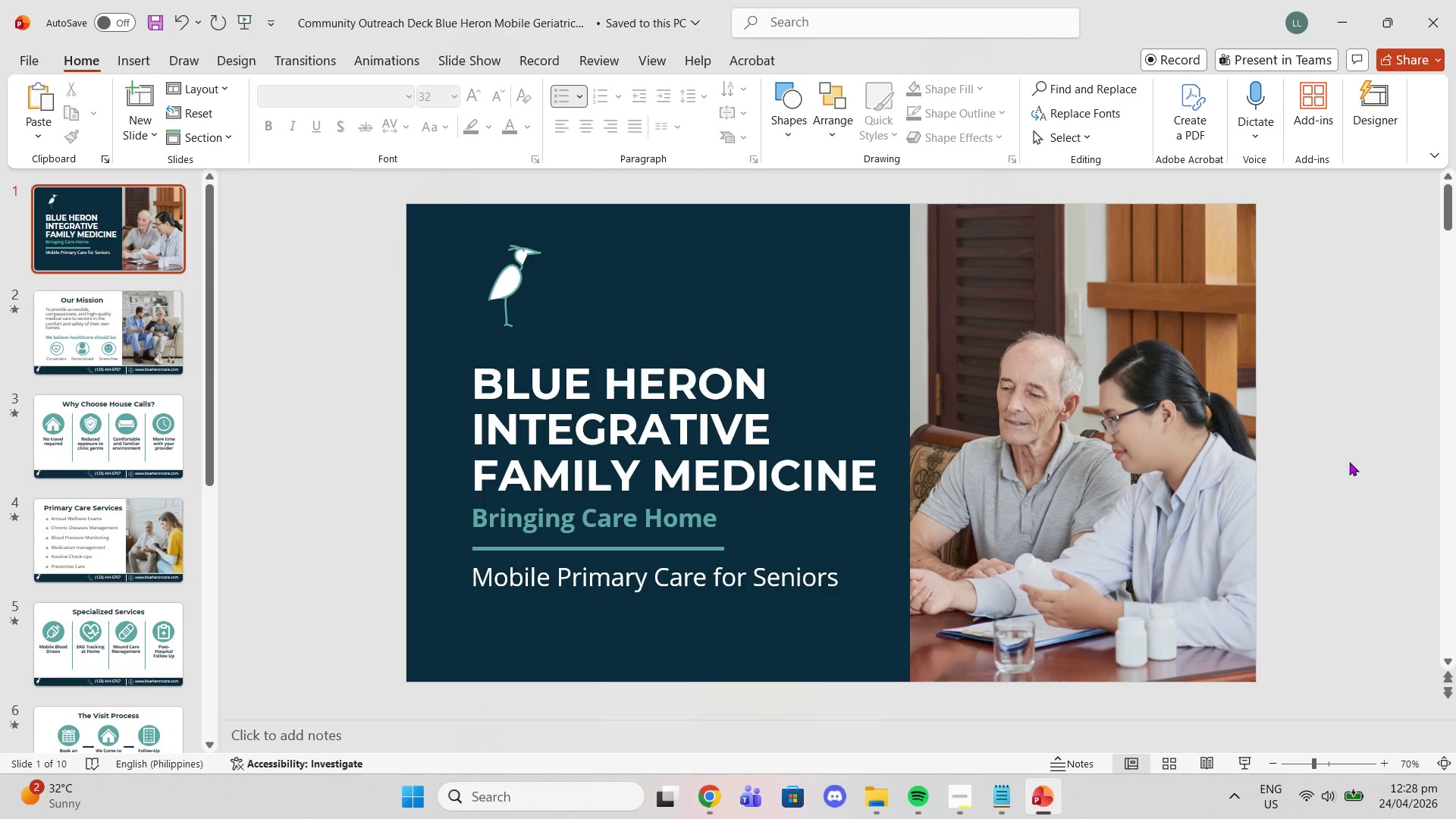 
wait(51.22)
 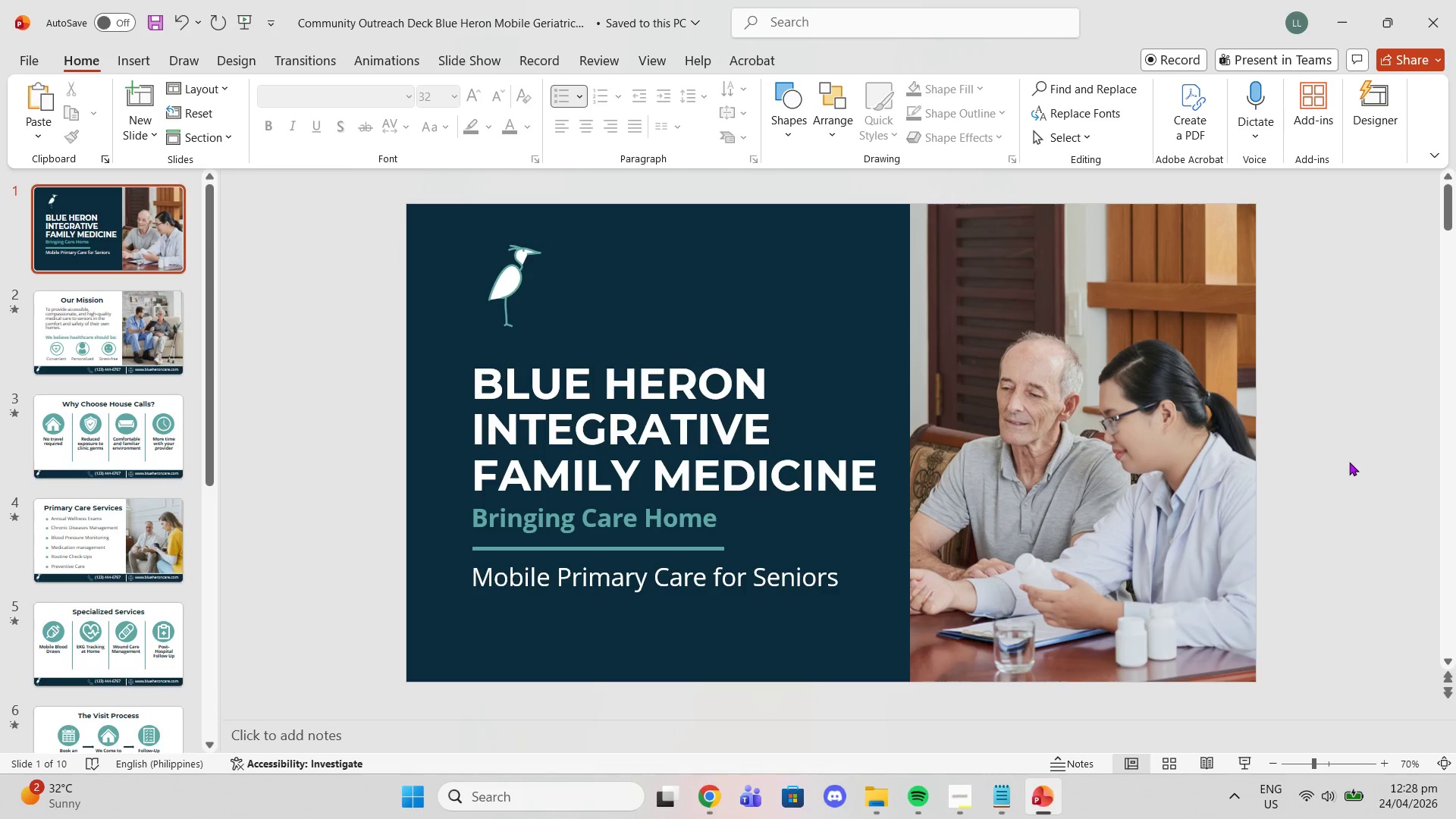 
left_click([974, 802])